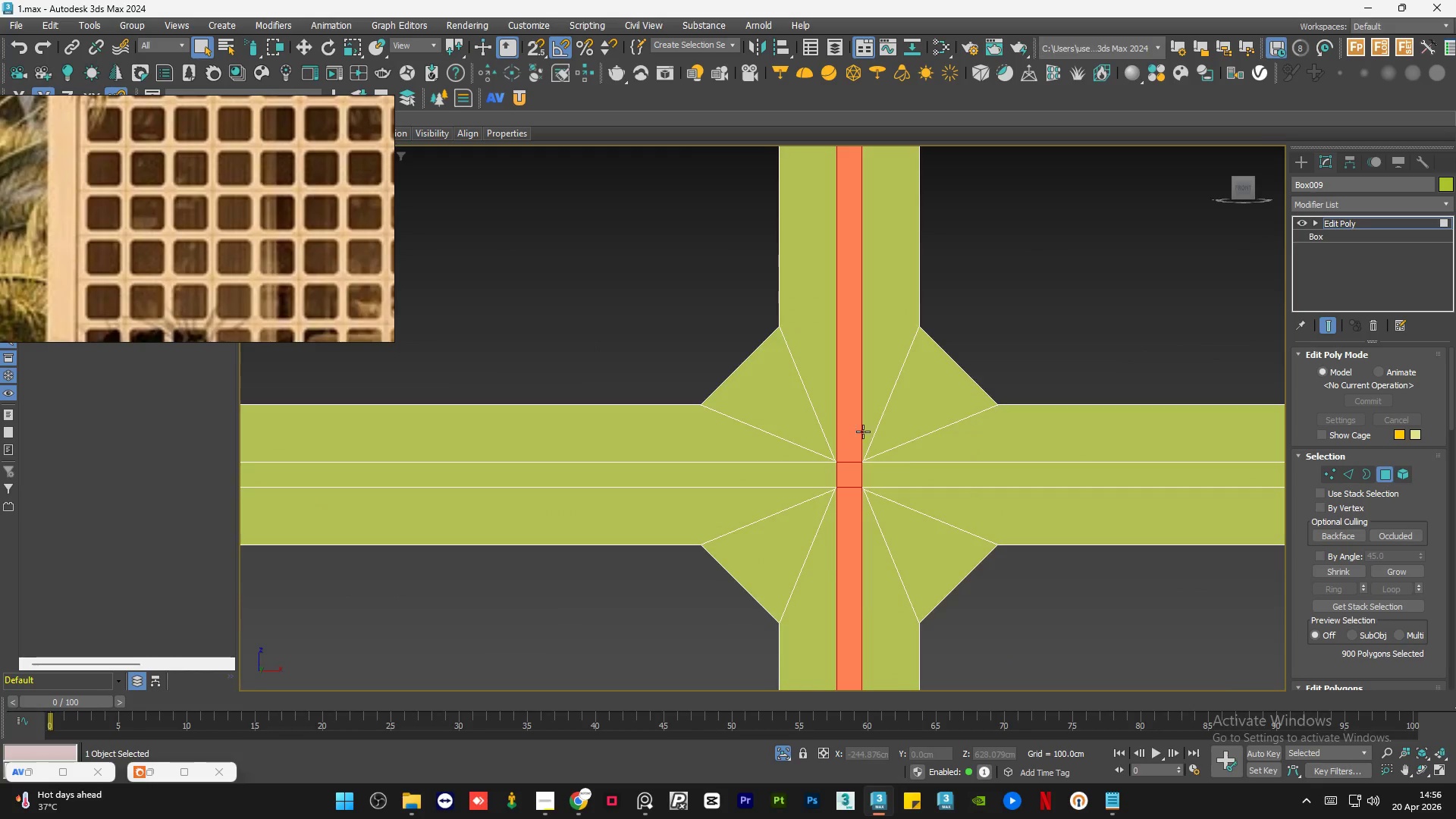 
scroll: coordinate [959, 454], scroll_direction: down, amount: 5.0
 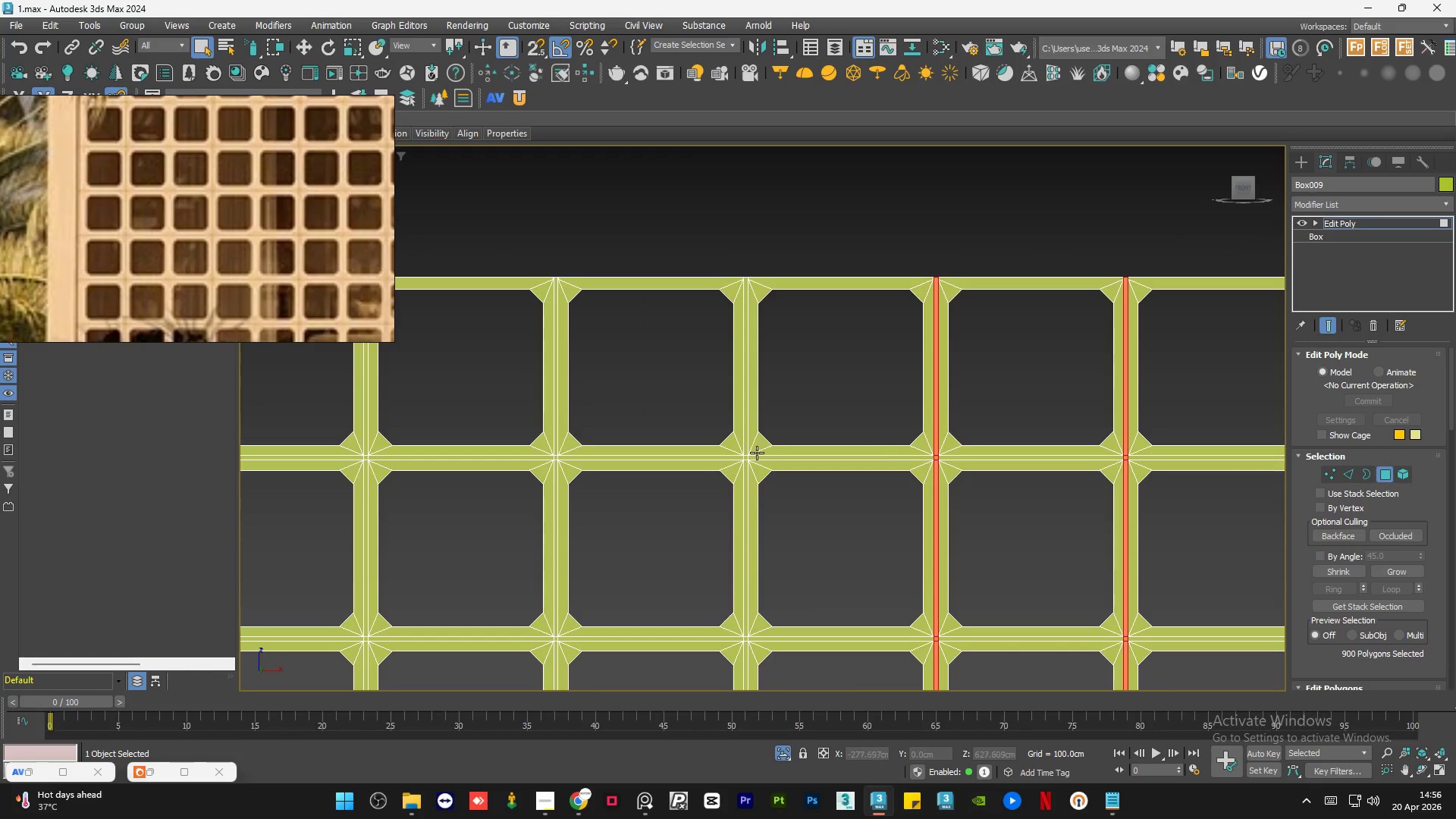 
hold_key(key=ControlLeft, duration=1.3)
 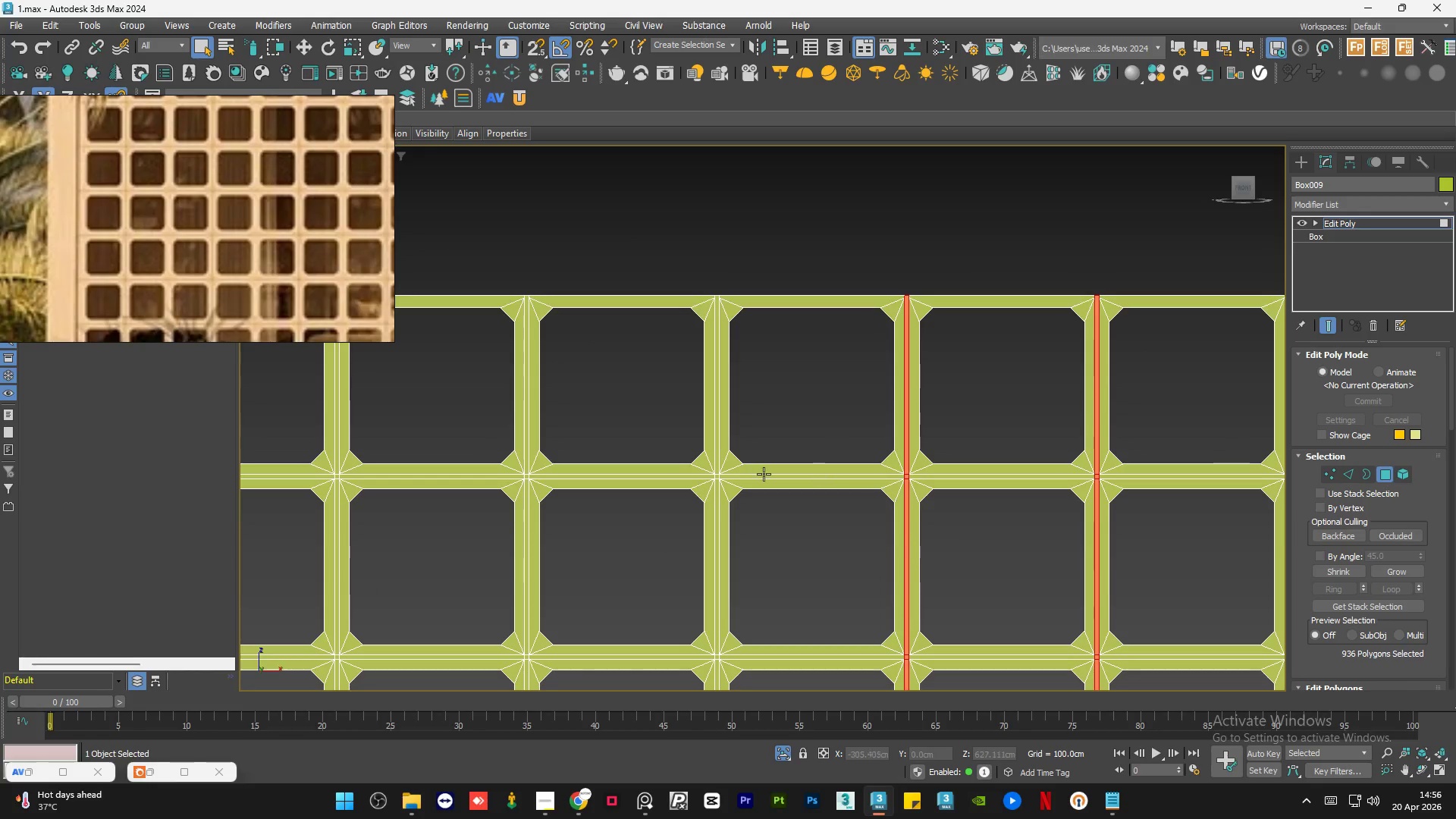 
scroll: coordinate [731, 460], scroll_direction: up, amount: 5.0
 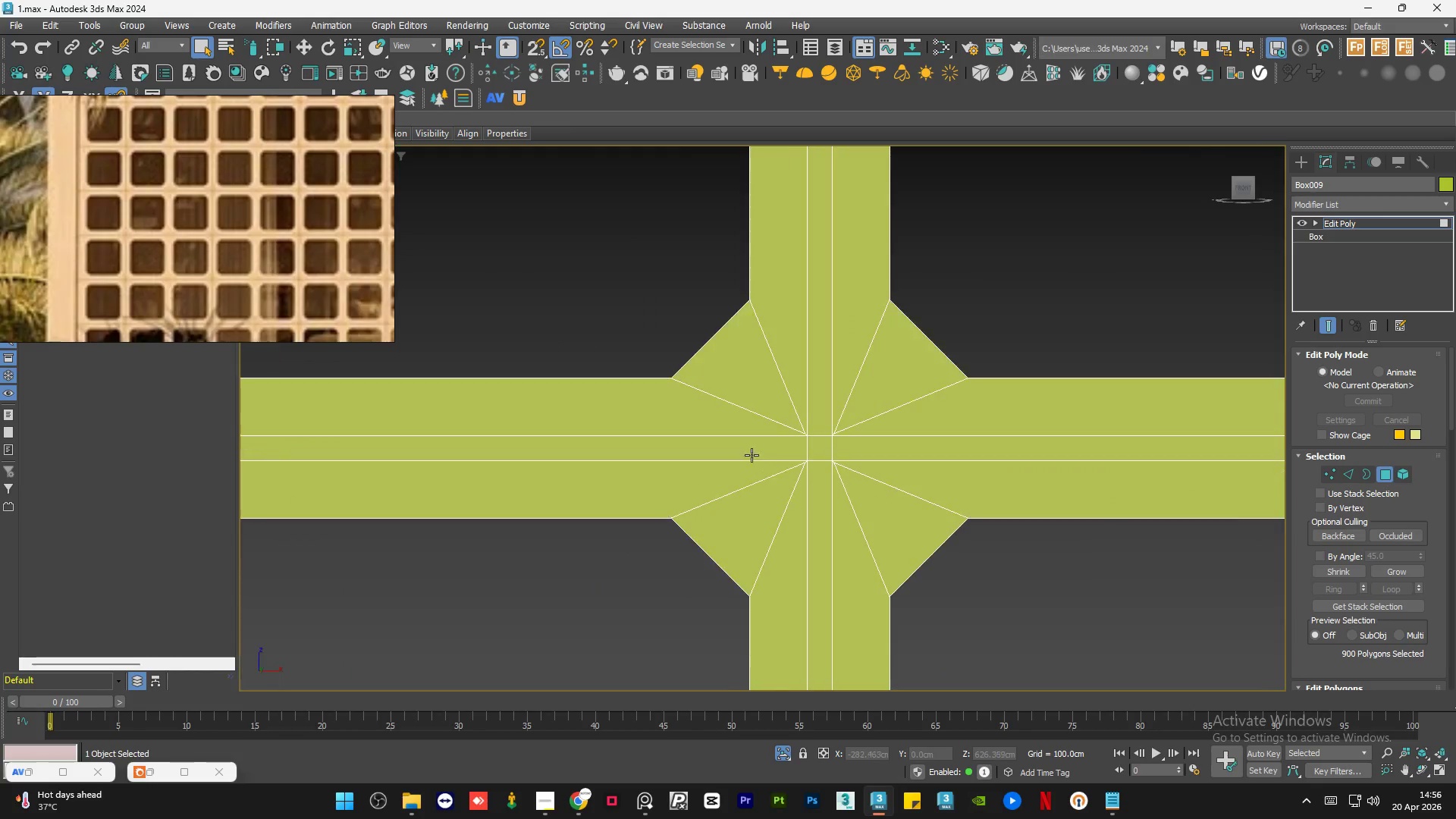 
double_click([823, 410])
 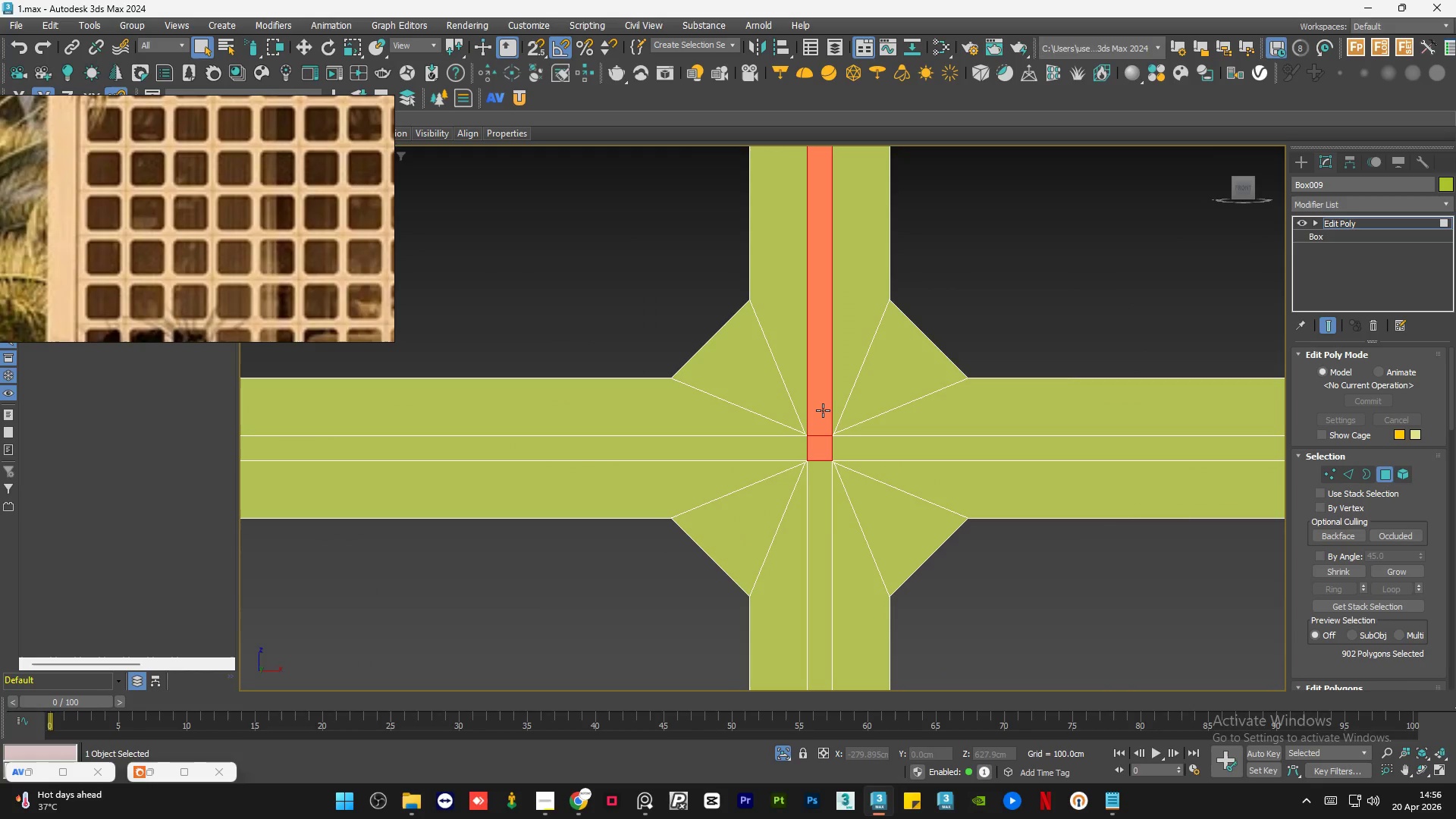 
triple_click([823, 410])
 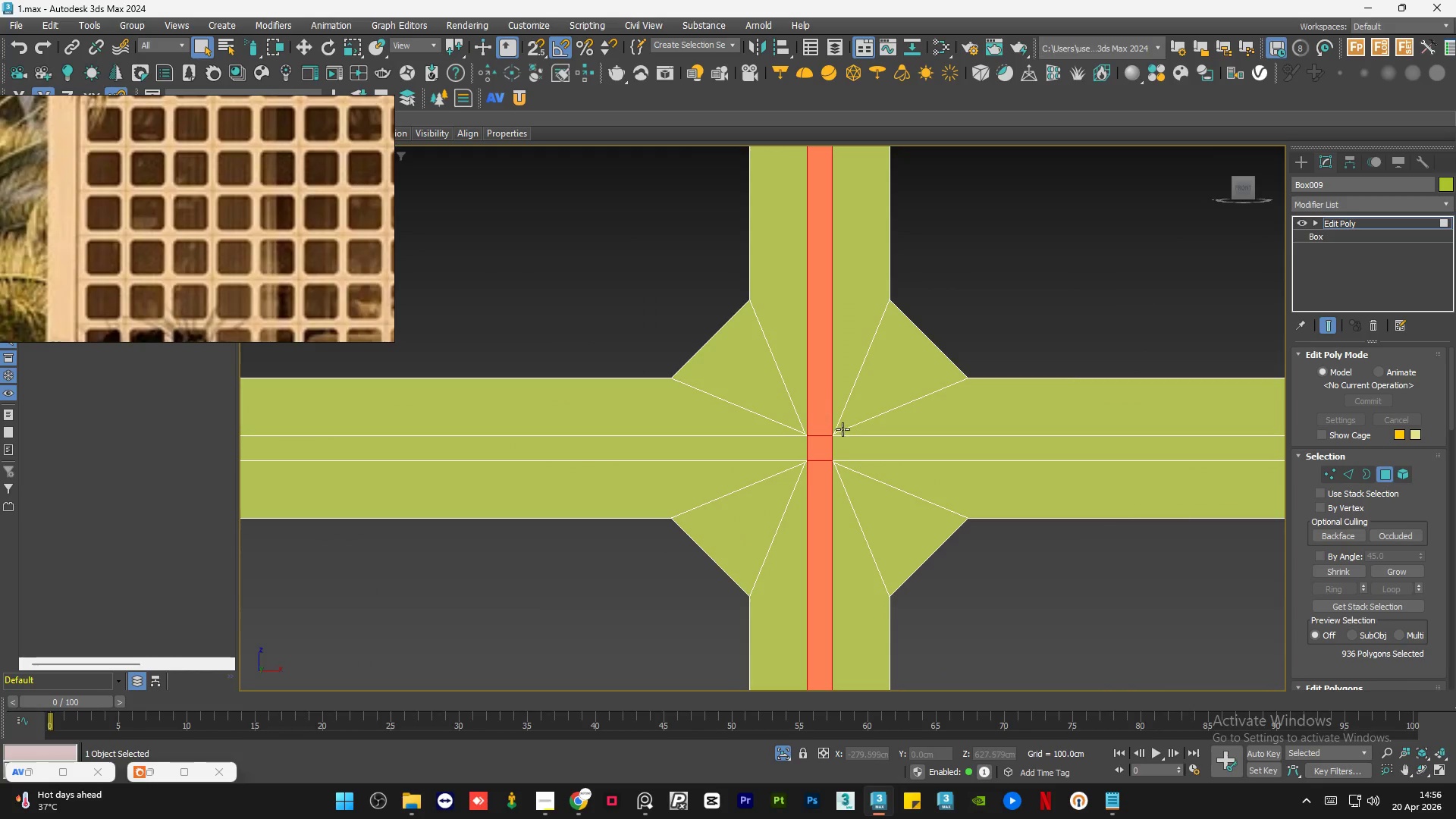 
scroll: coordinate [927, 483], scroll_direction: down, amount: 5.0
 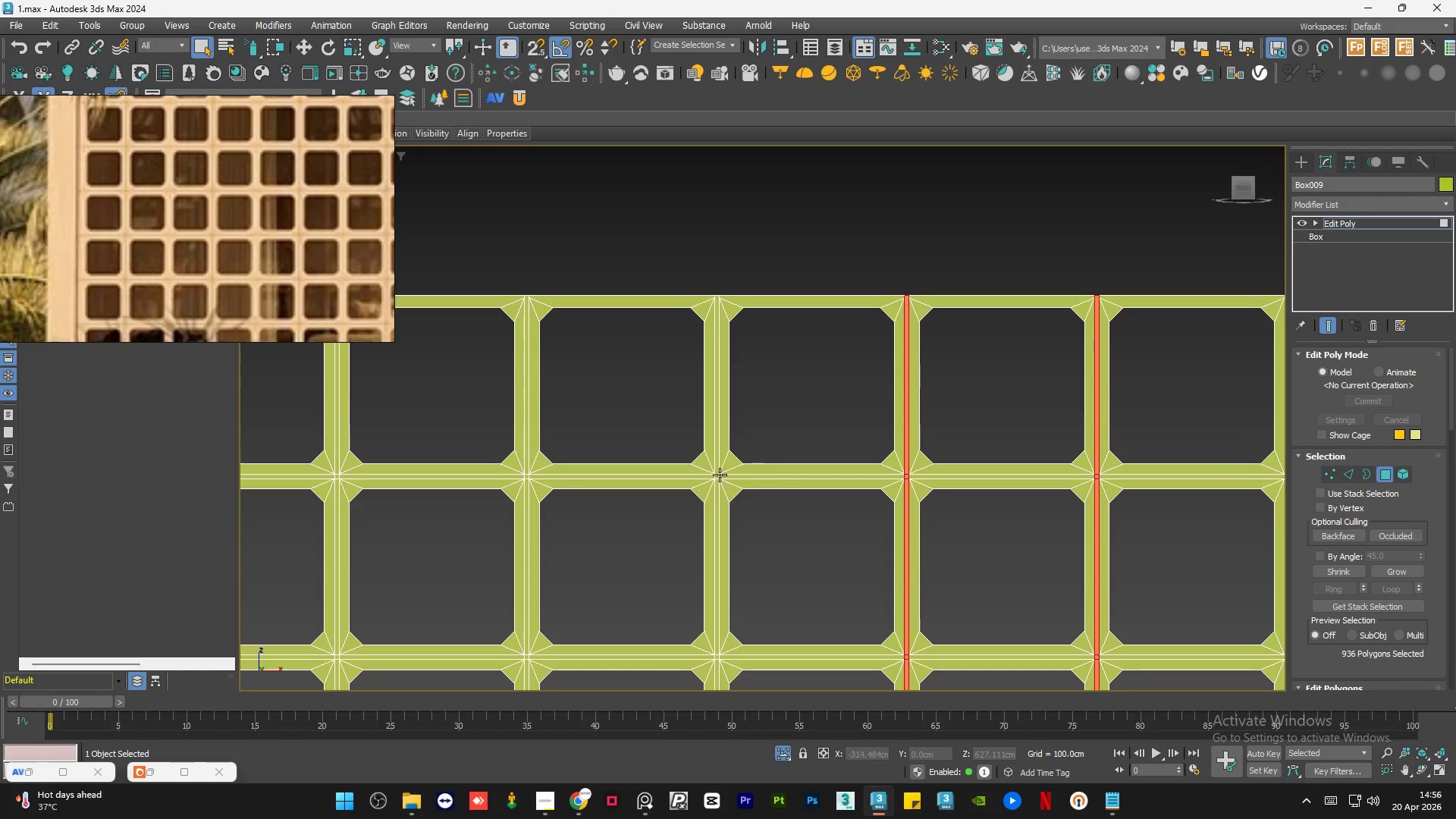 
hold_key(key=ControlLeft, duration=0.95)
left_click([774, 475])
 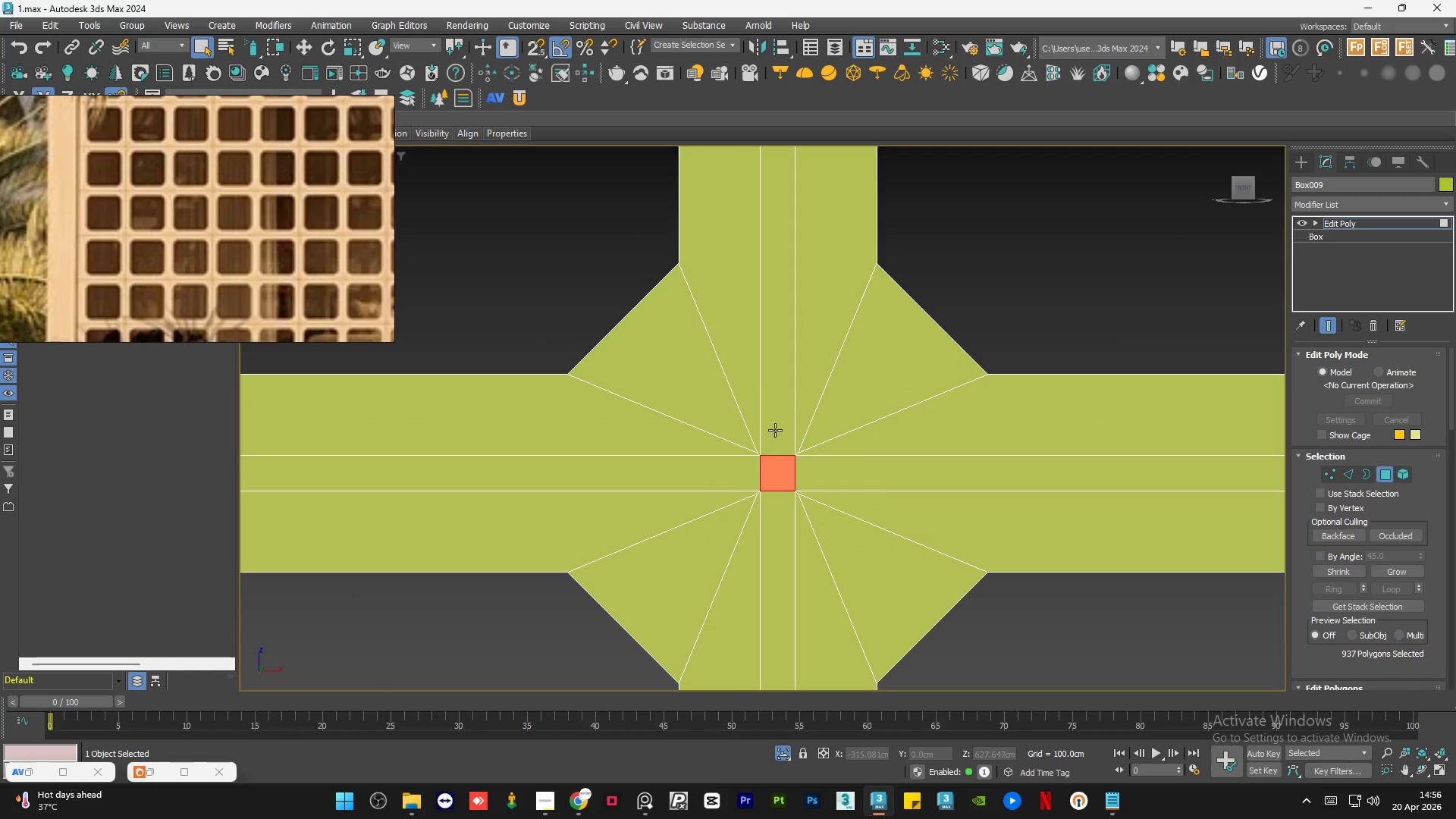 
scroll: coordinate [708, 477], scroll_direction: up, amount: 6.0
 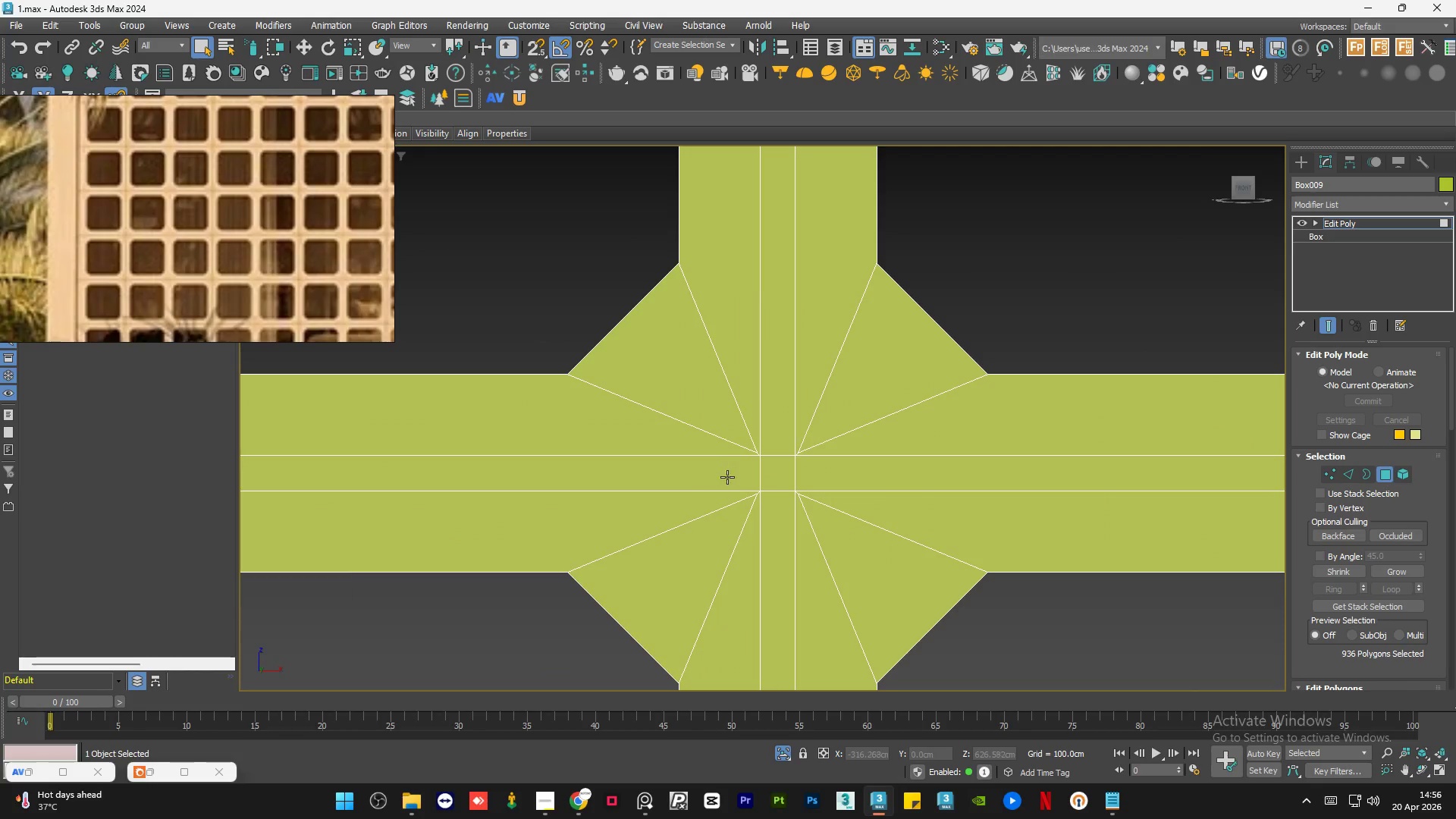 
double_click([775, 428])
 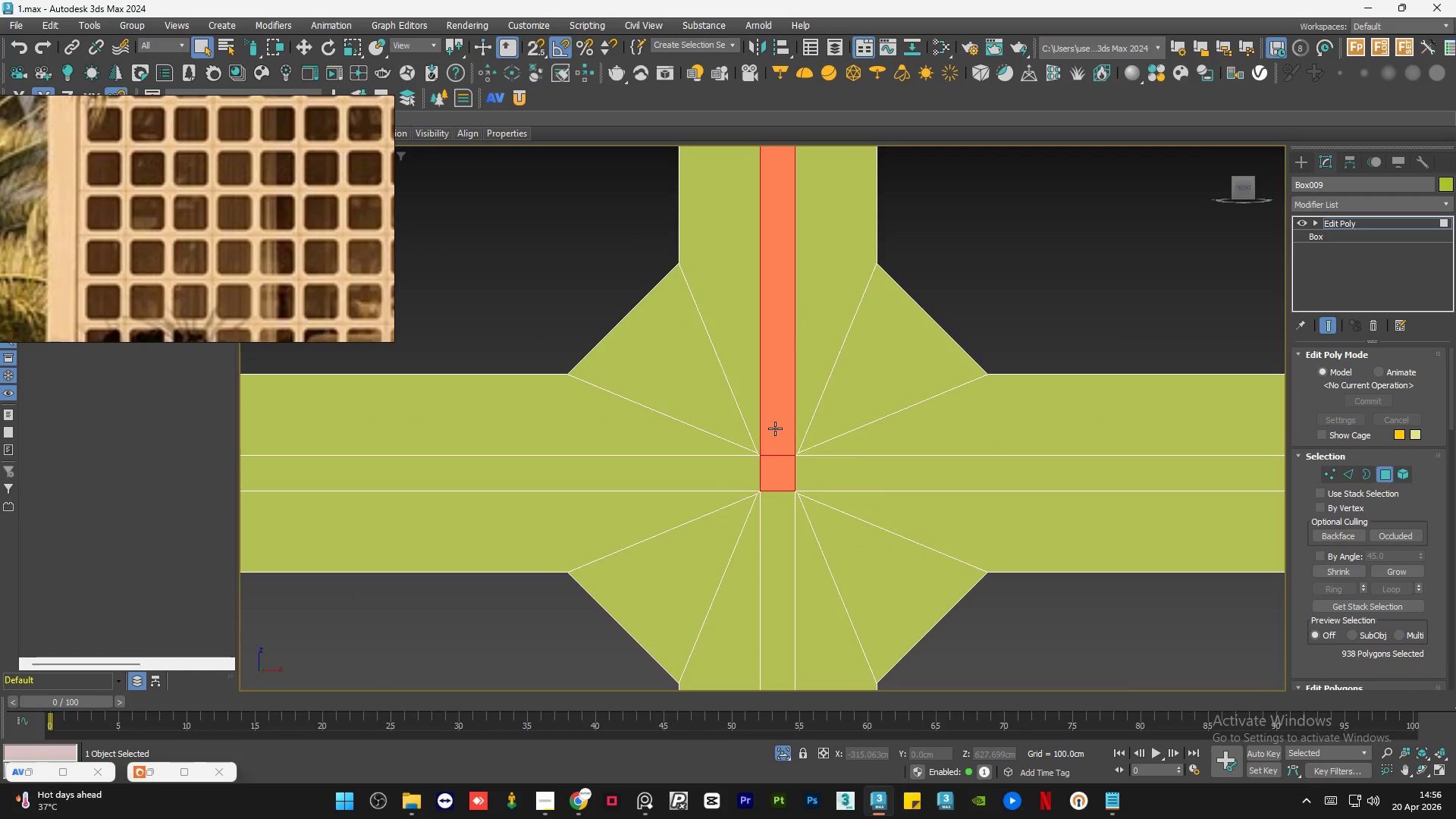 
triple_click([775, 428])
 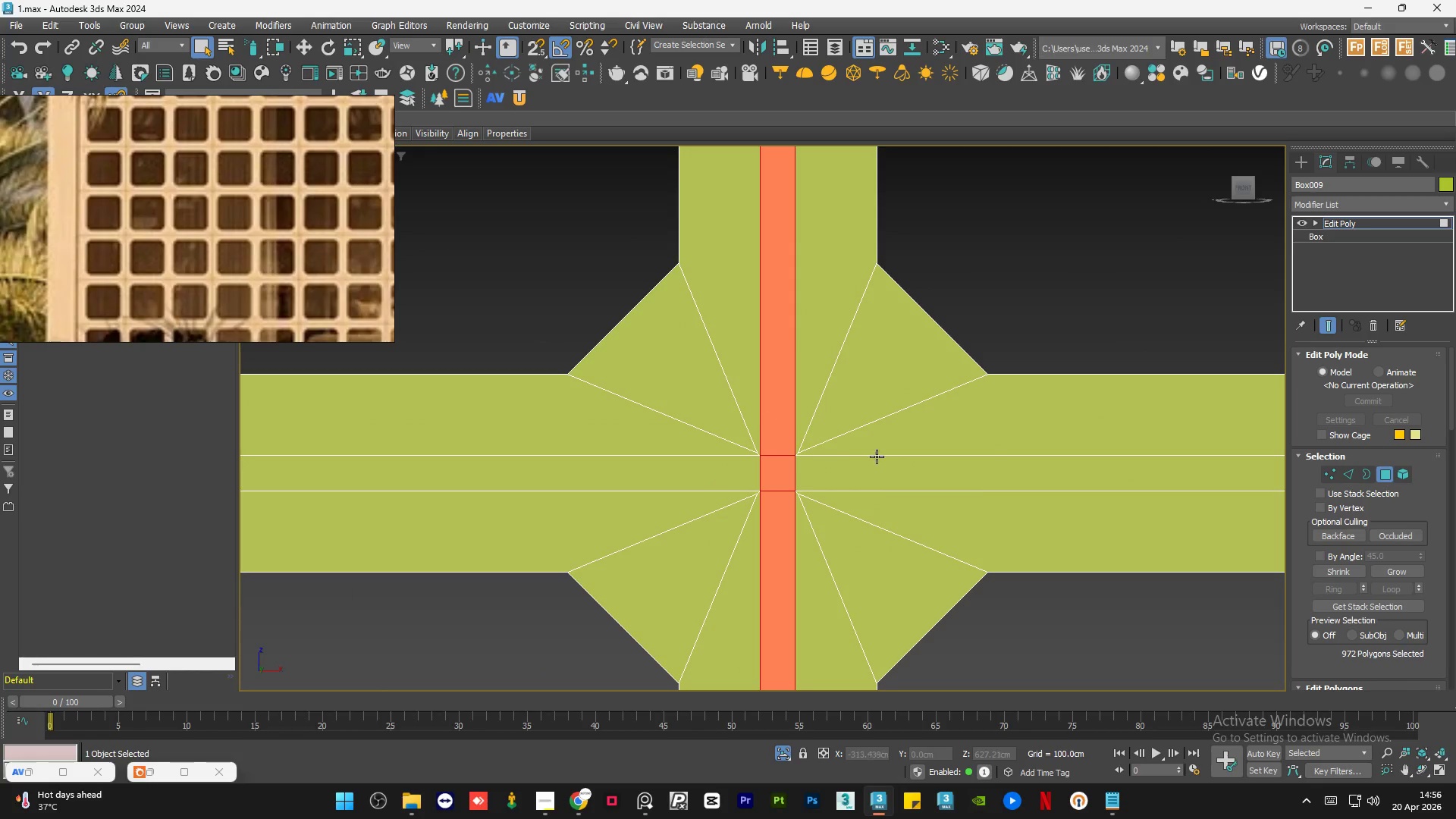 
hold_key(key=ControlLeft, duration=0.88)
left_click([810, 478])
 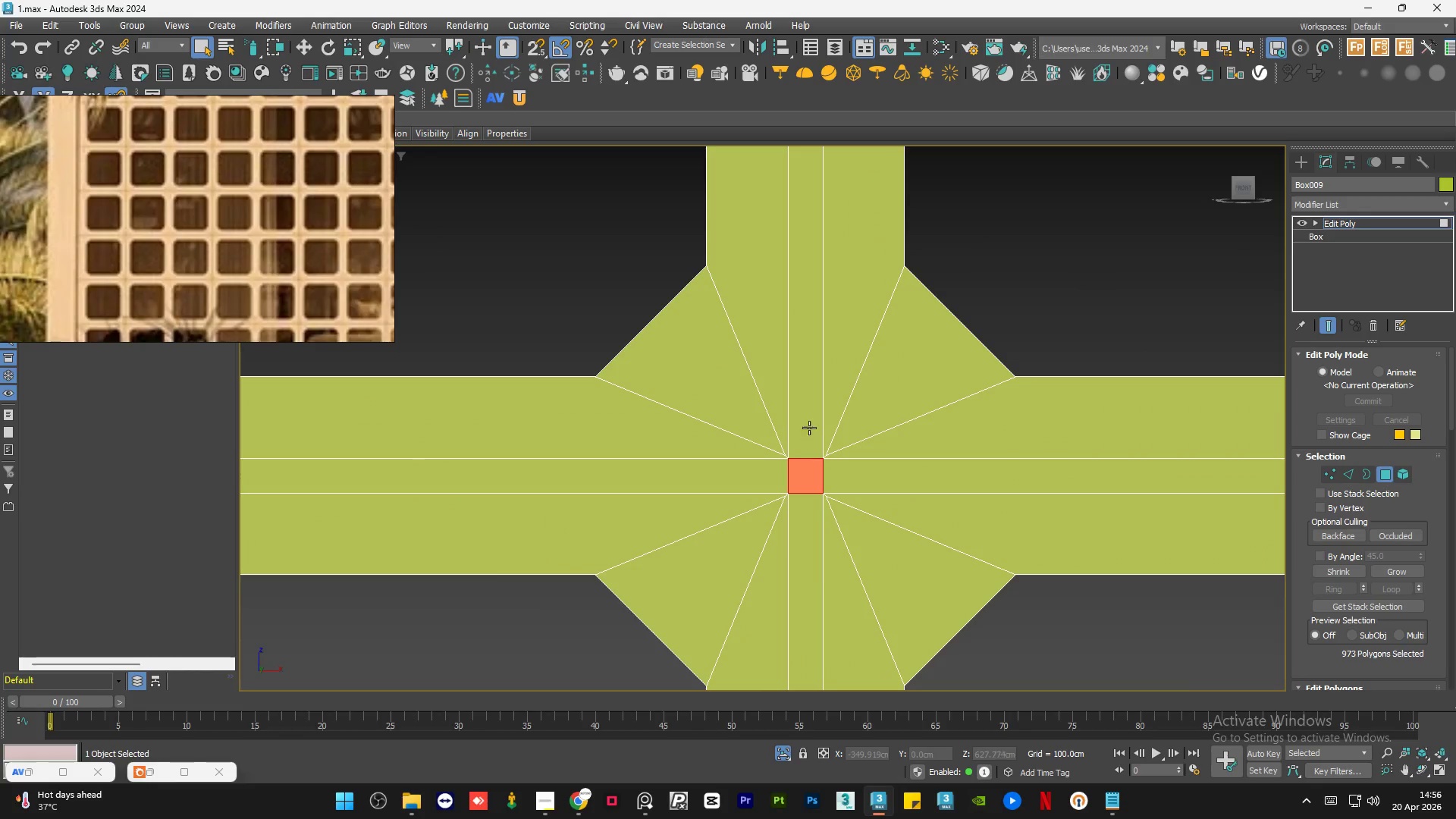 
scroll: coordinate [804, 492], scroll_direction: up, amount: 1.0
 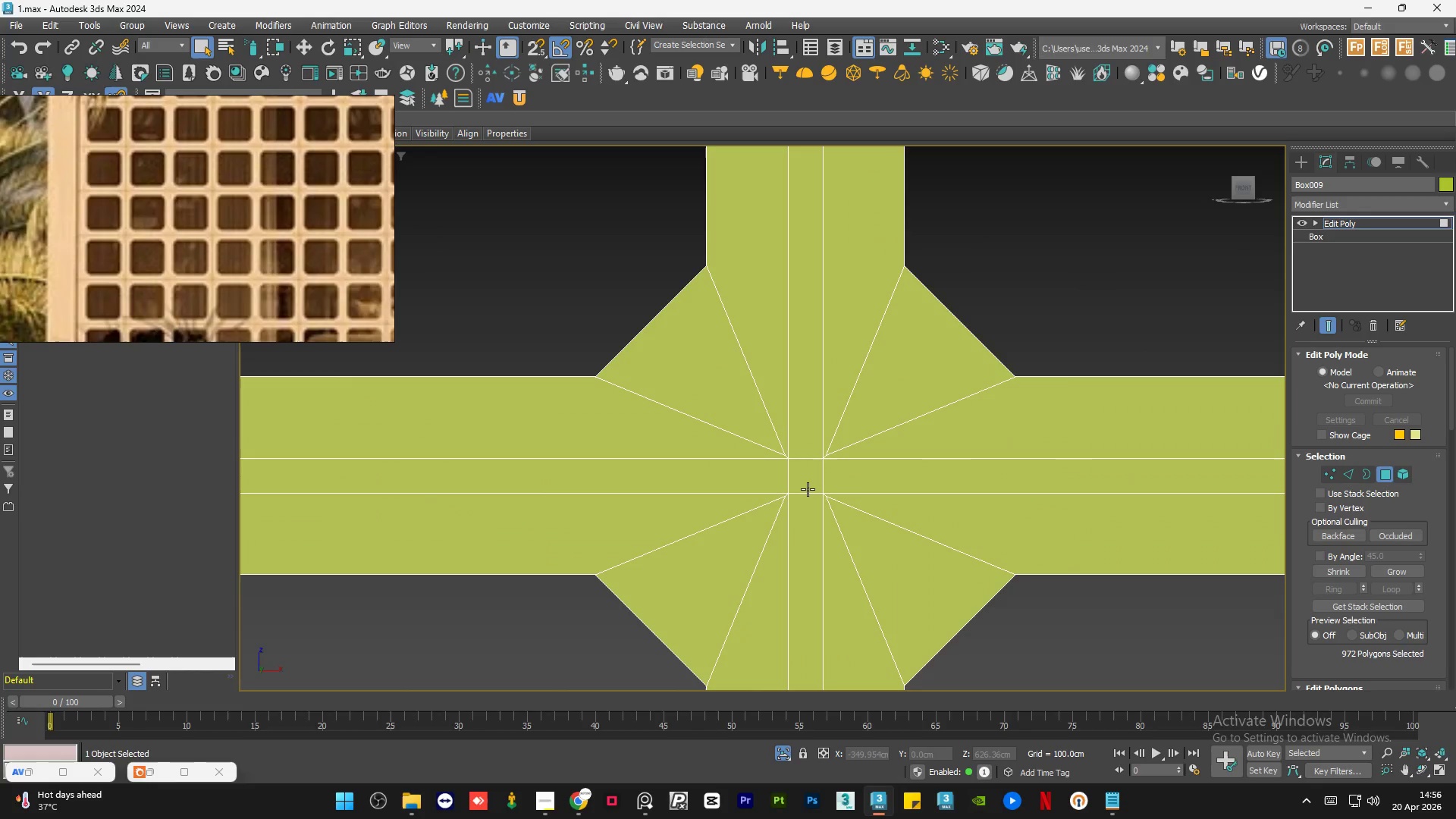 
double_click([809, 427])
 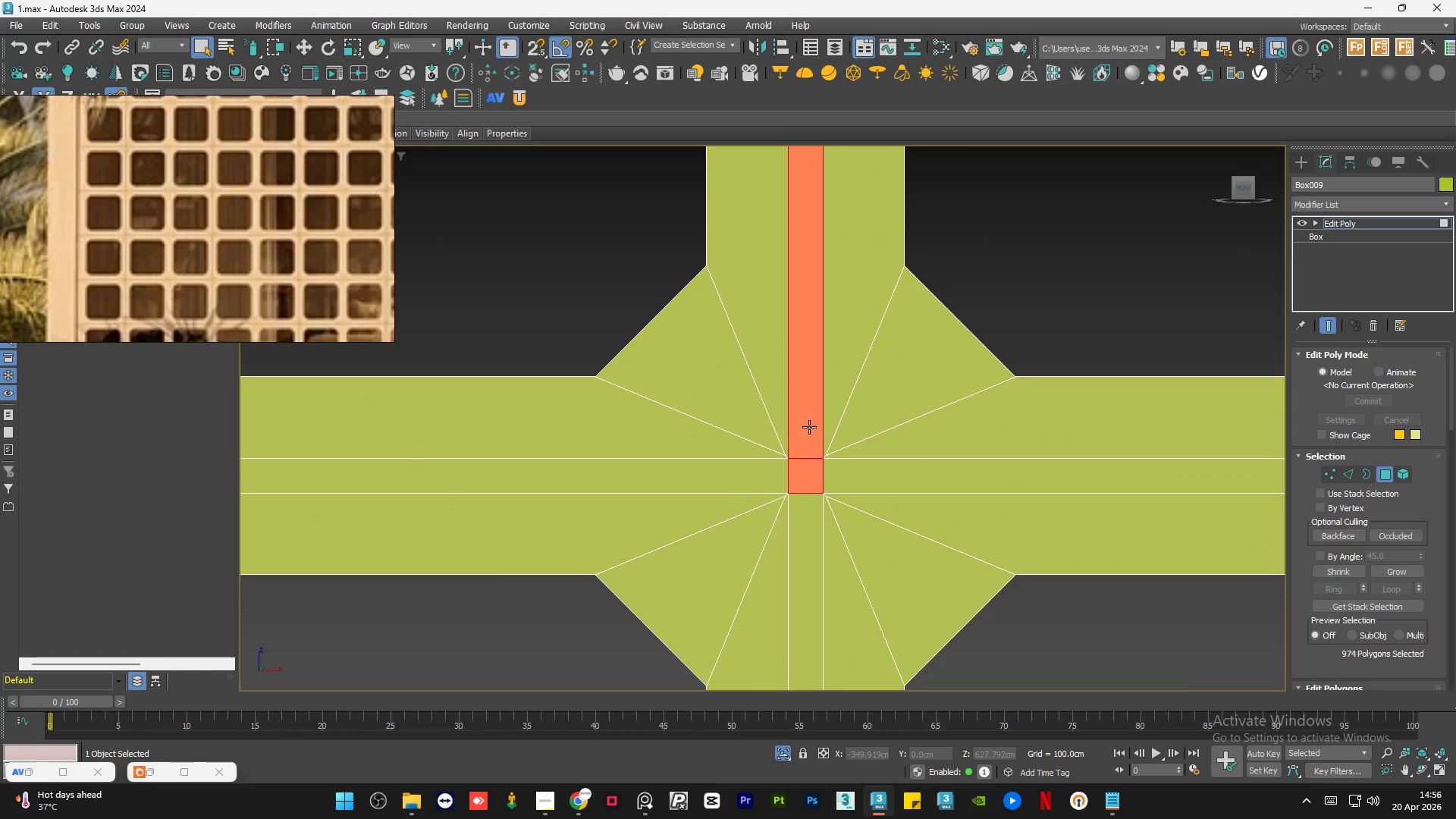 
triple_click([809, 427])
 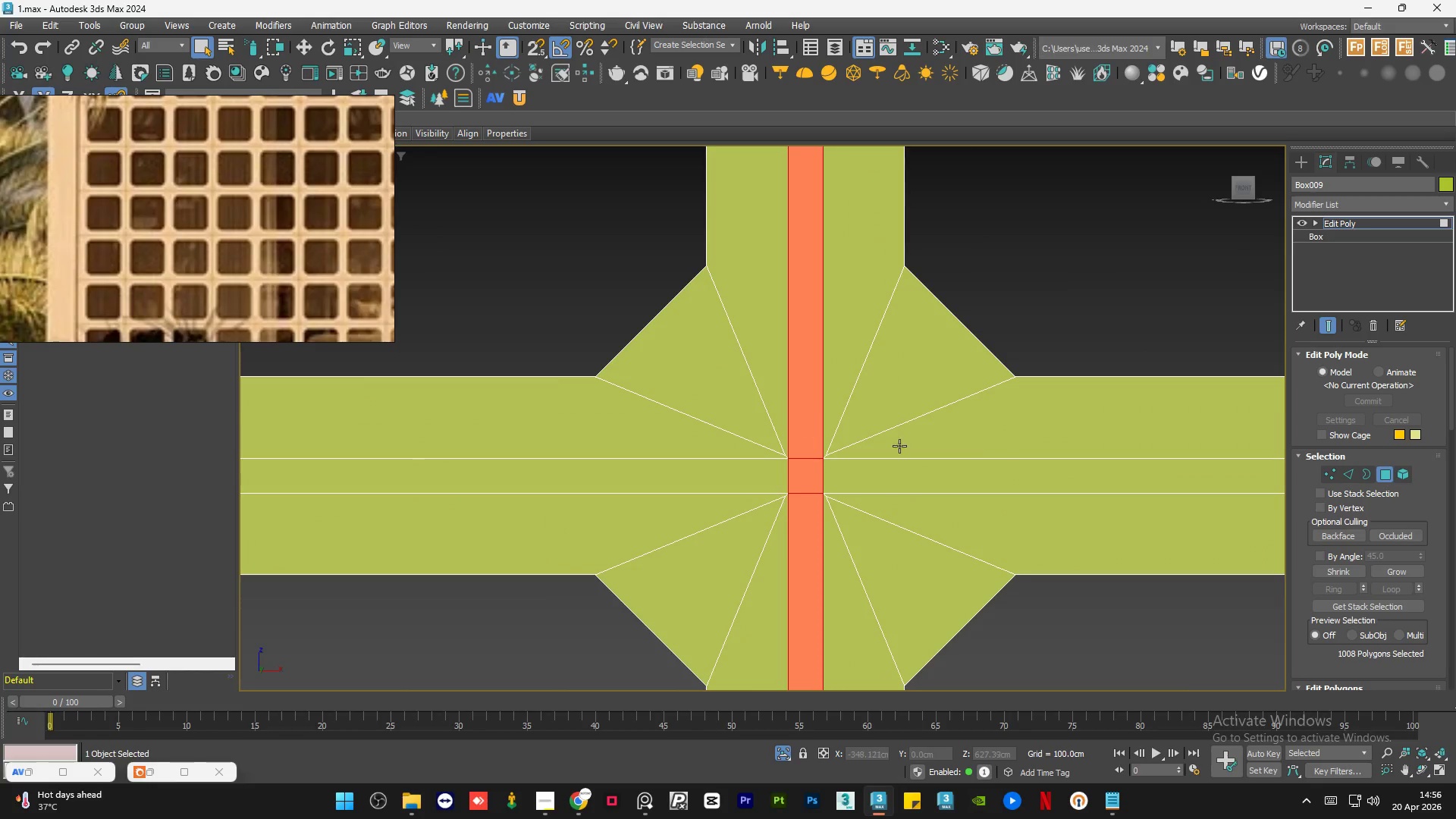 
hold_key(key=ControlLeft, duration=0.98)
left_click([758, 438])
 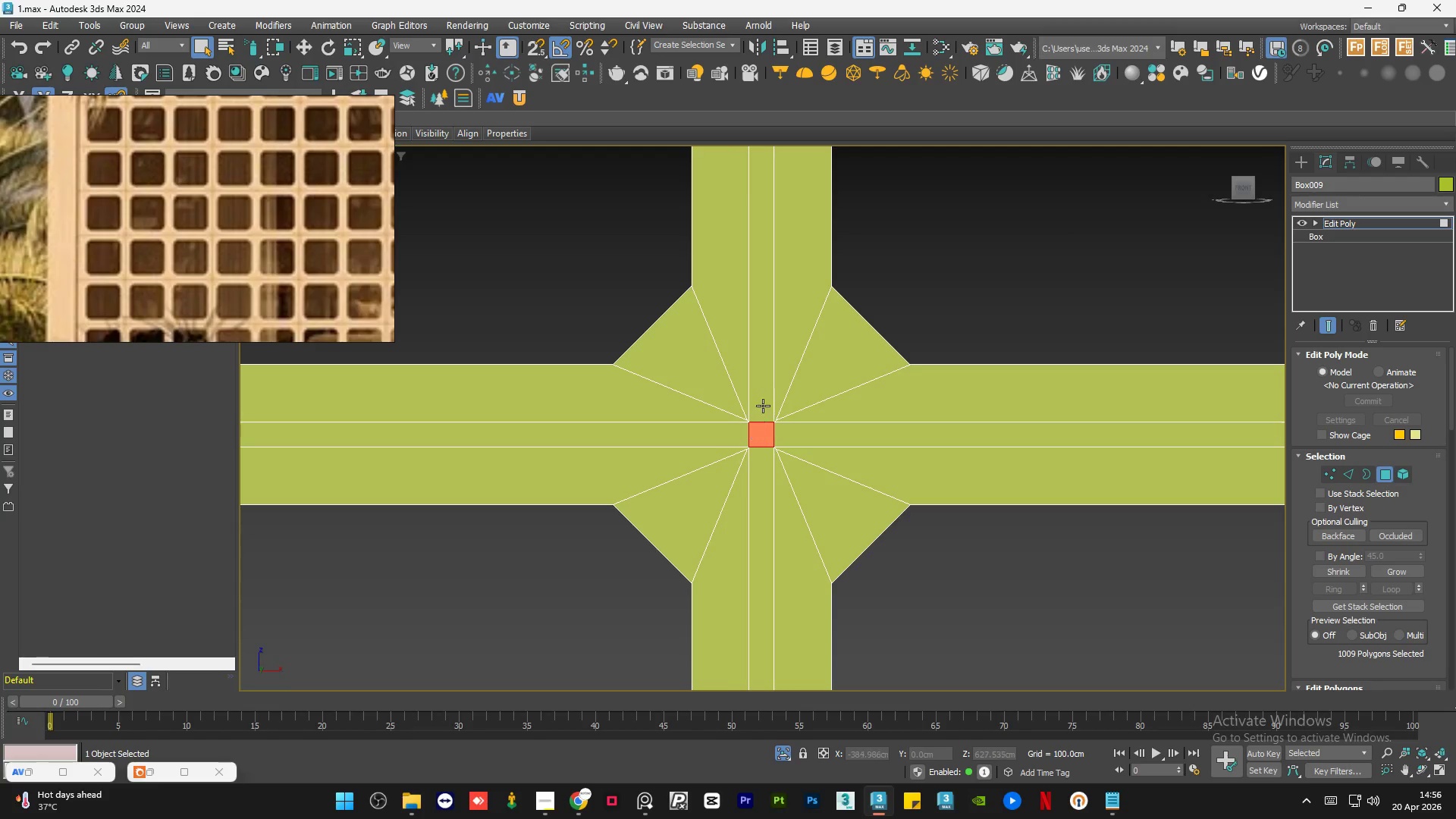 
scroll: coordinate [776, 460], scroll_direction: down, amount: 1.0
 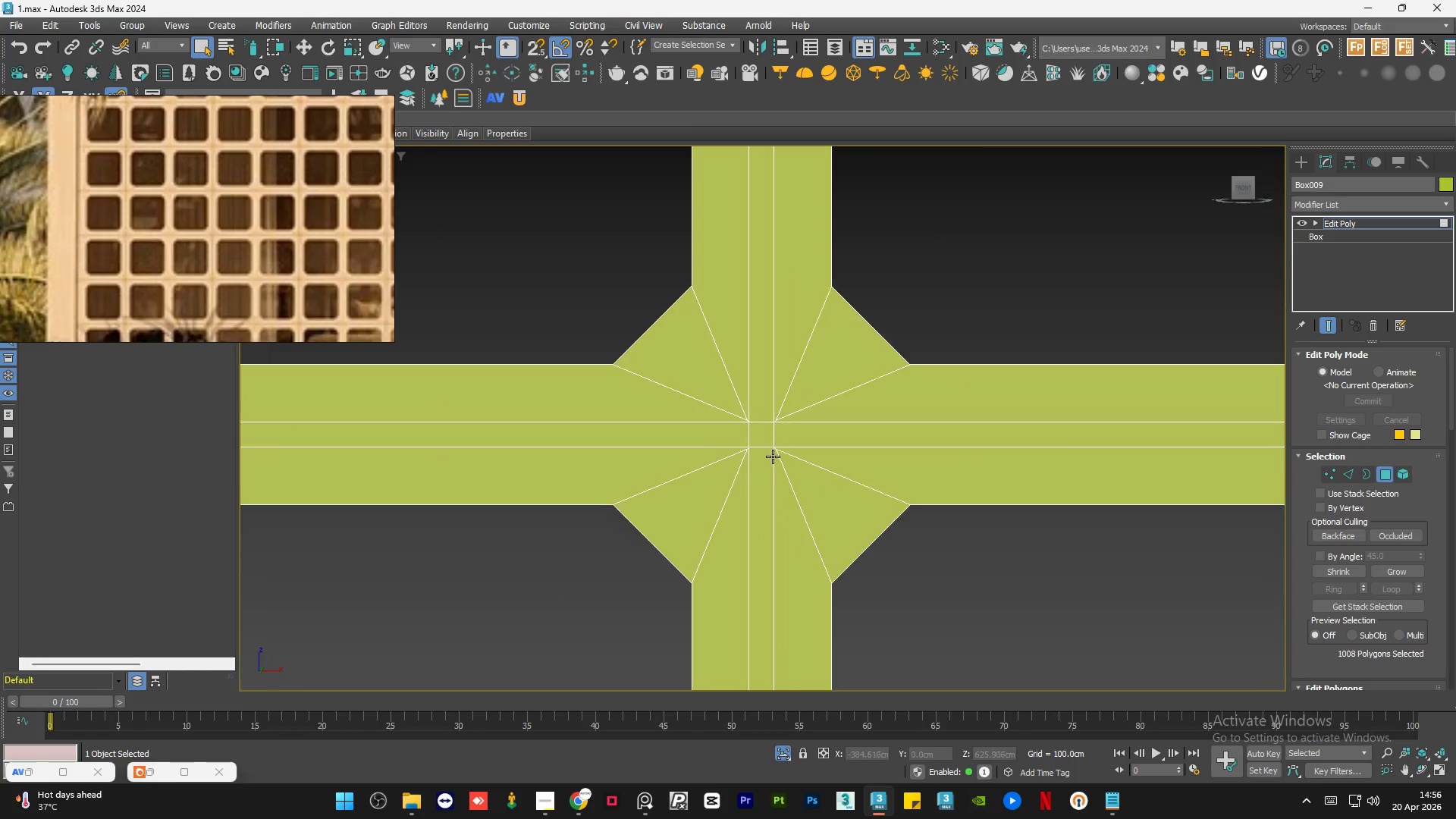 
double_click([764, 403])
 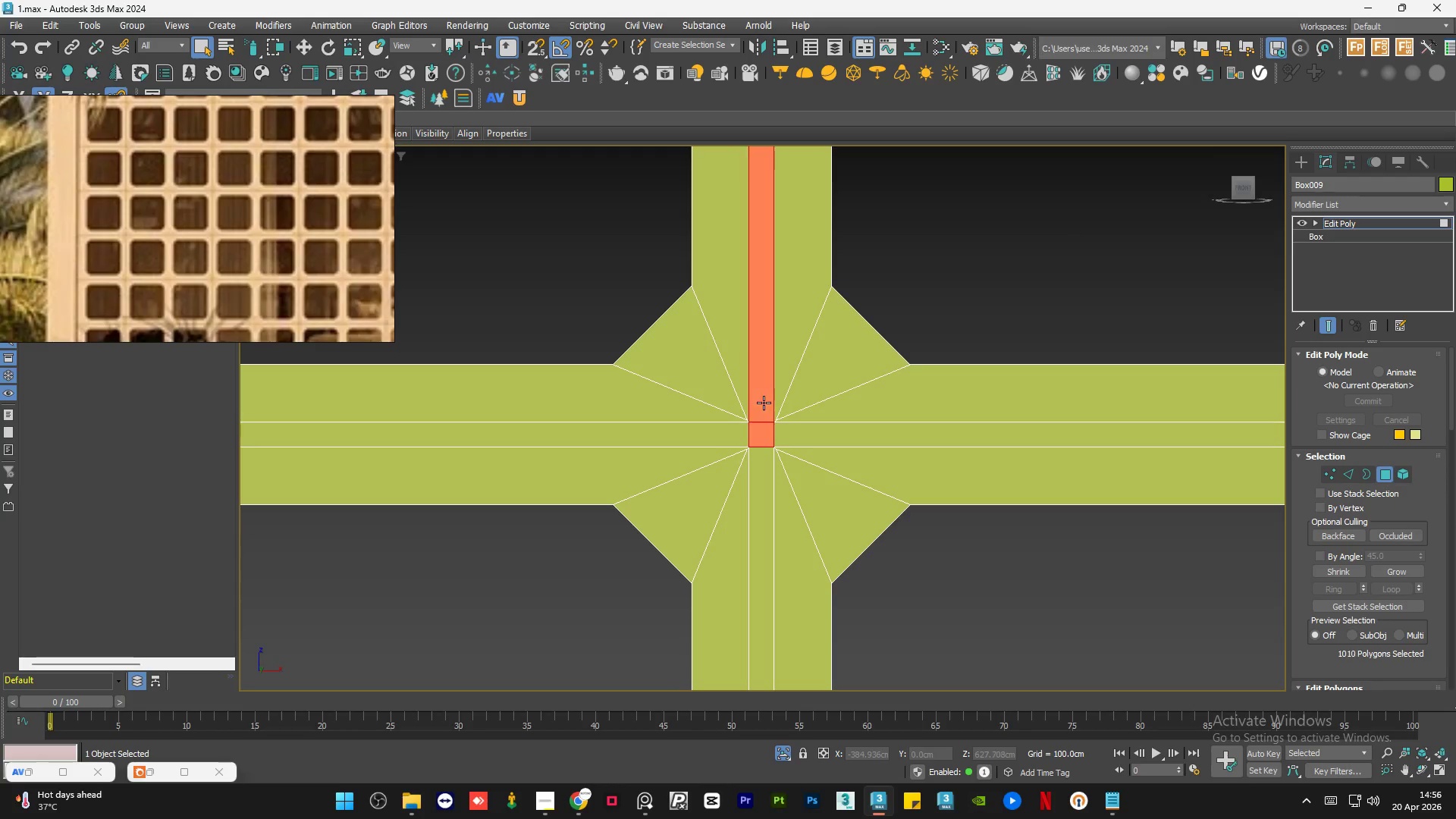 
triple_click([764, 403])
 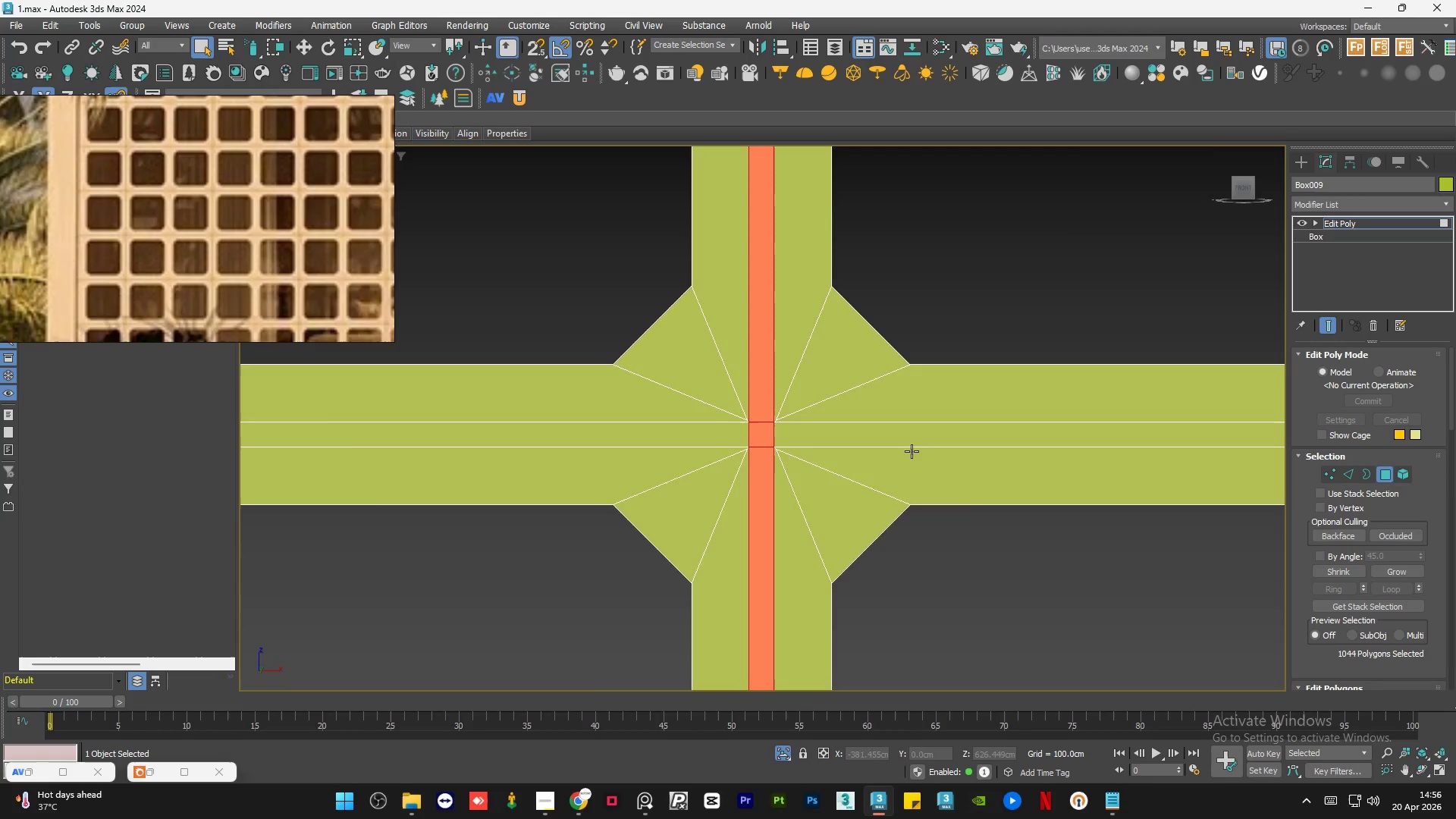 
hold_key(key=ControlLeft, duration=1.05)
 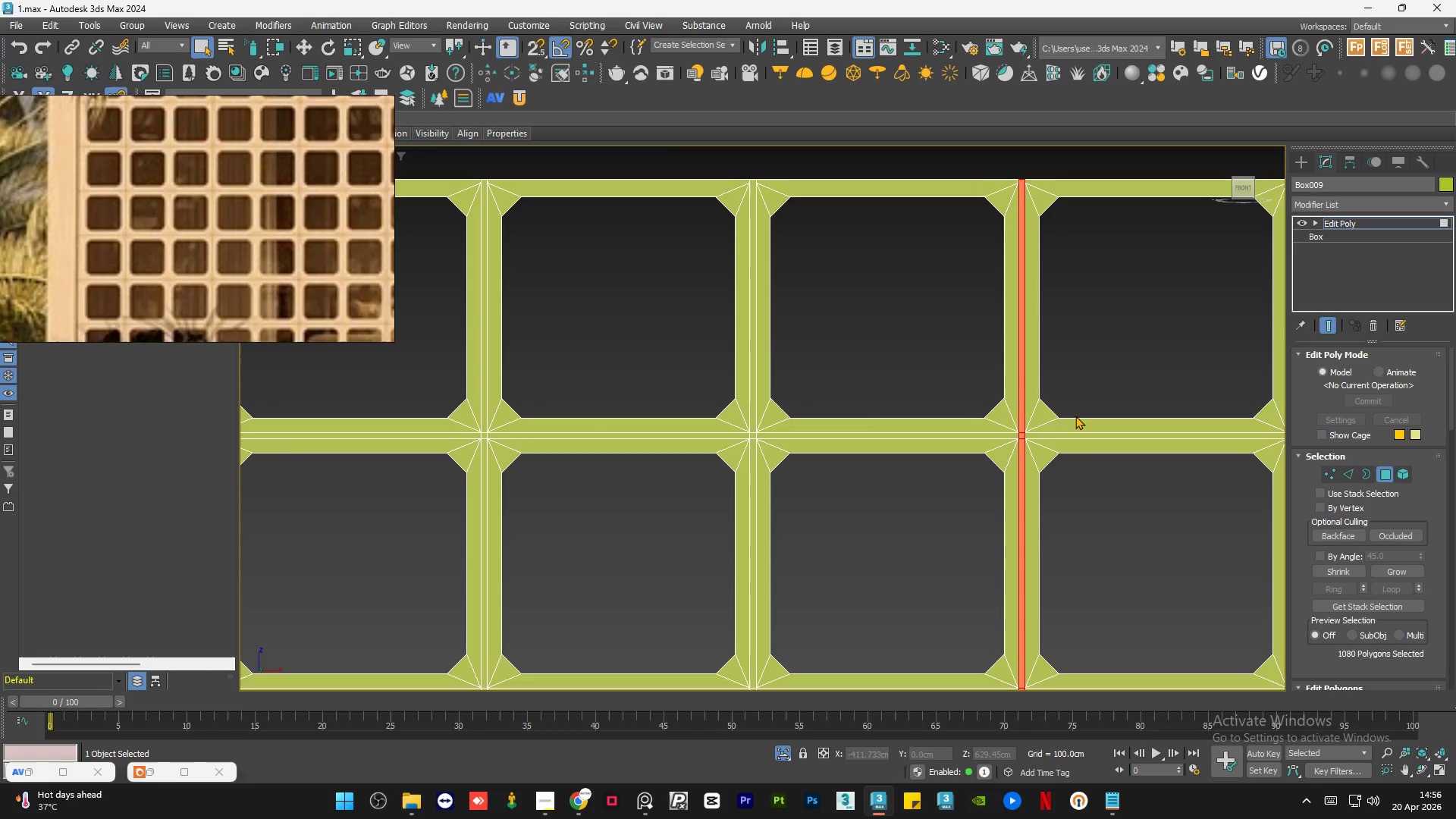 
scroll: coordinate [814, 471], scroll_direction: up, amount: 1.0
 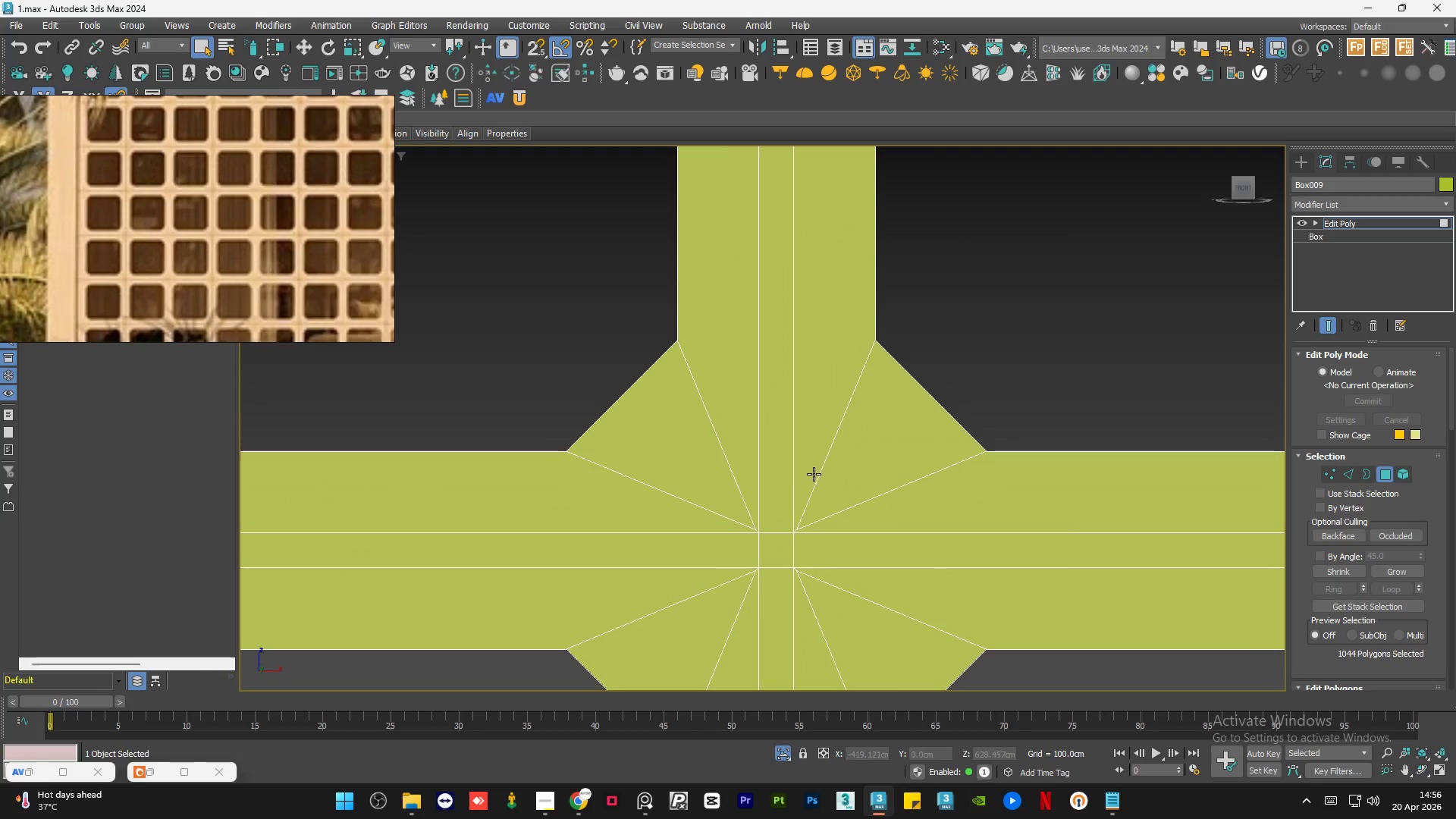 
double_click([776, 485])
 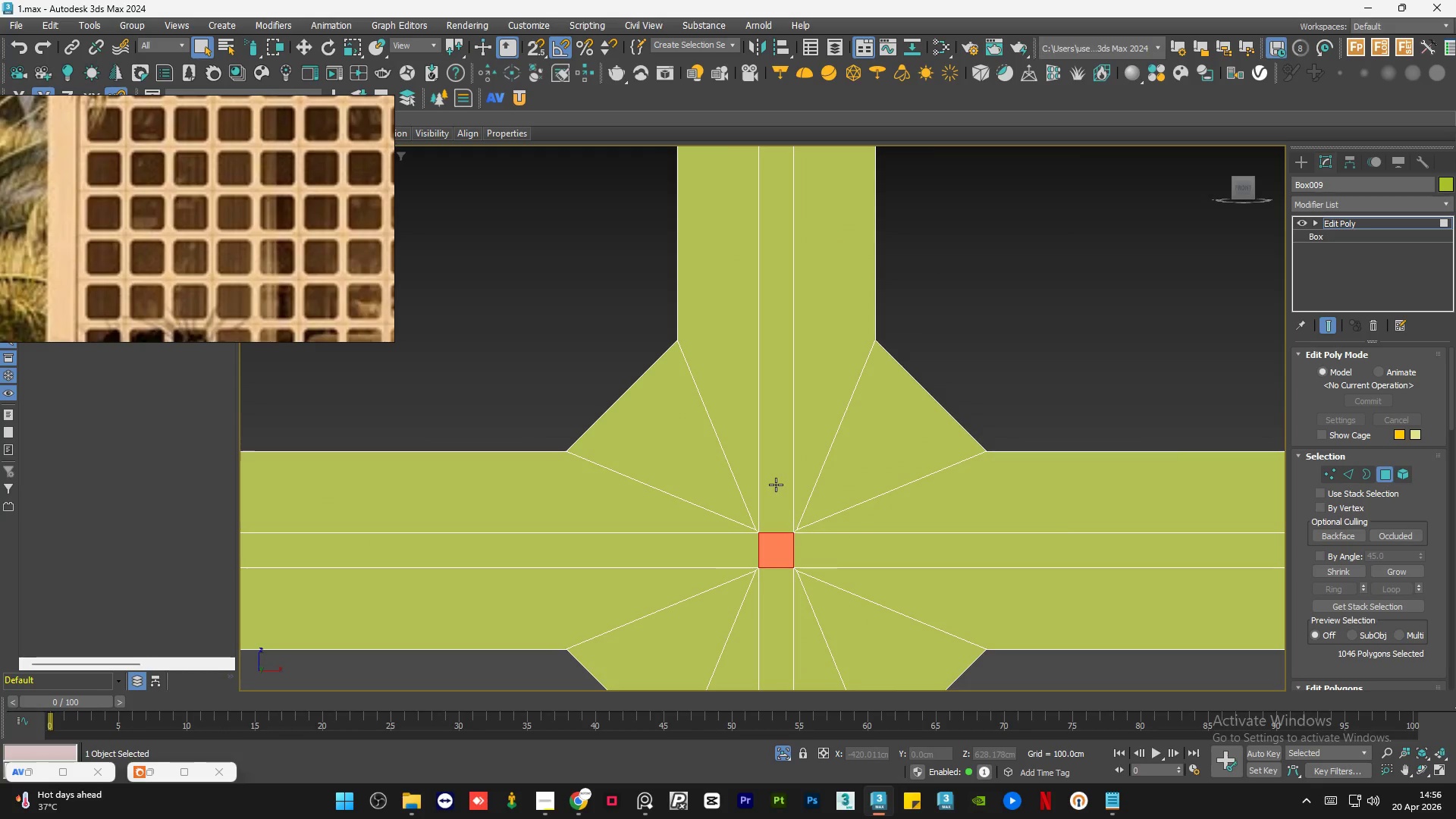 
triple_click([776, 485])
 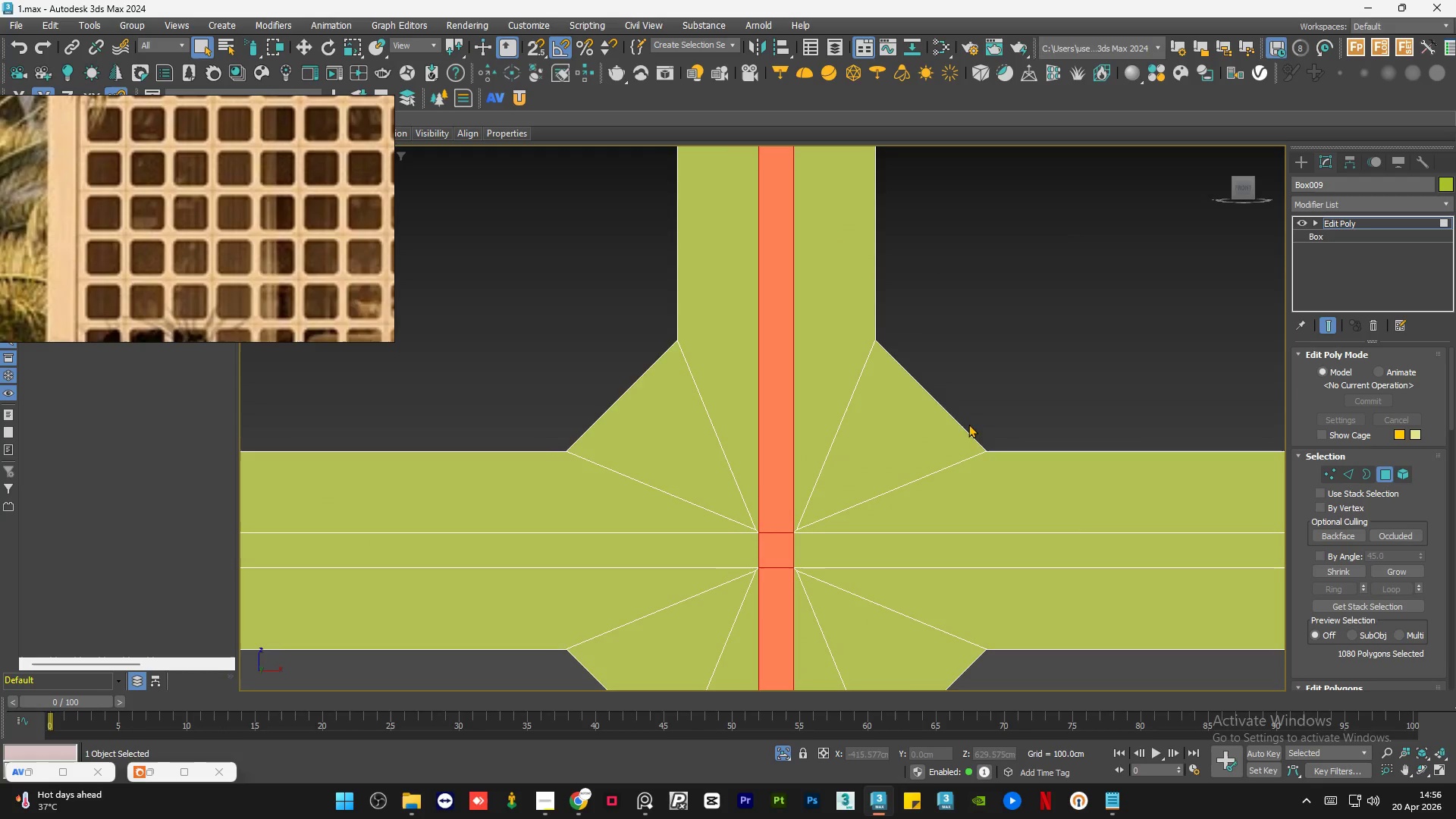 
scroll: coordinate [1075, 410], scroll_direction: down, amount: 5.0
 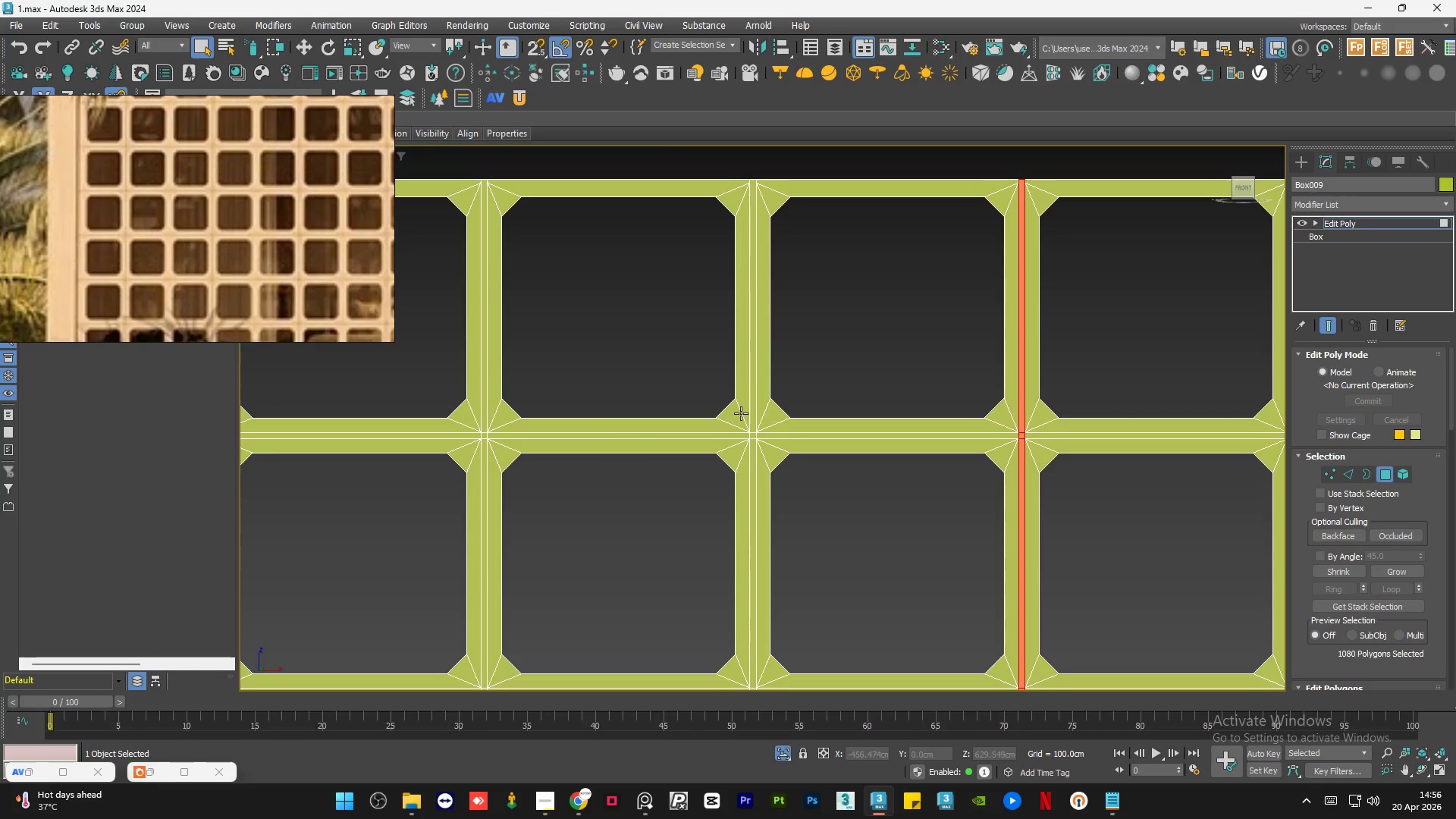 
hold_key(key=ControlLeft, duration=1.16)
 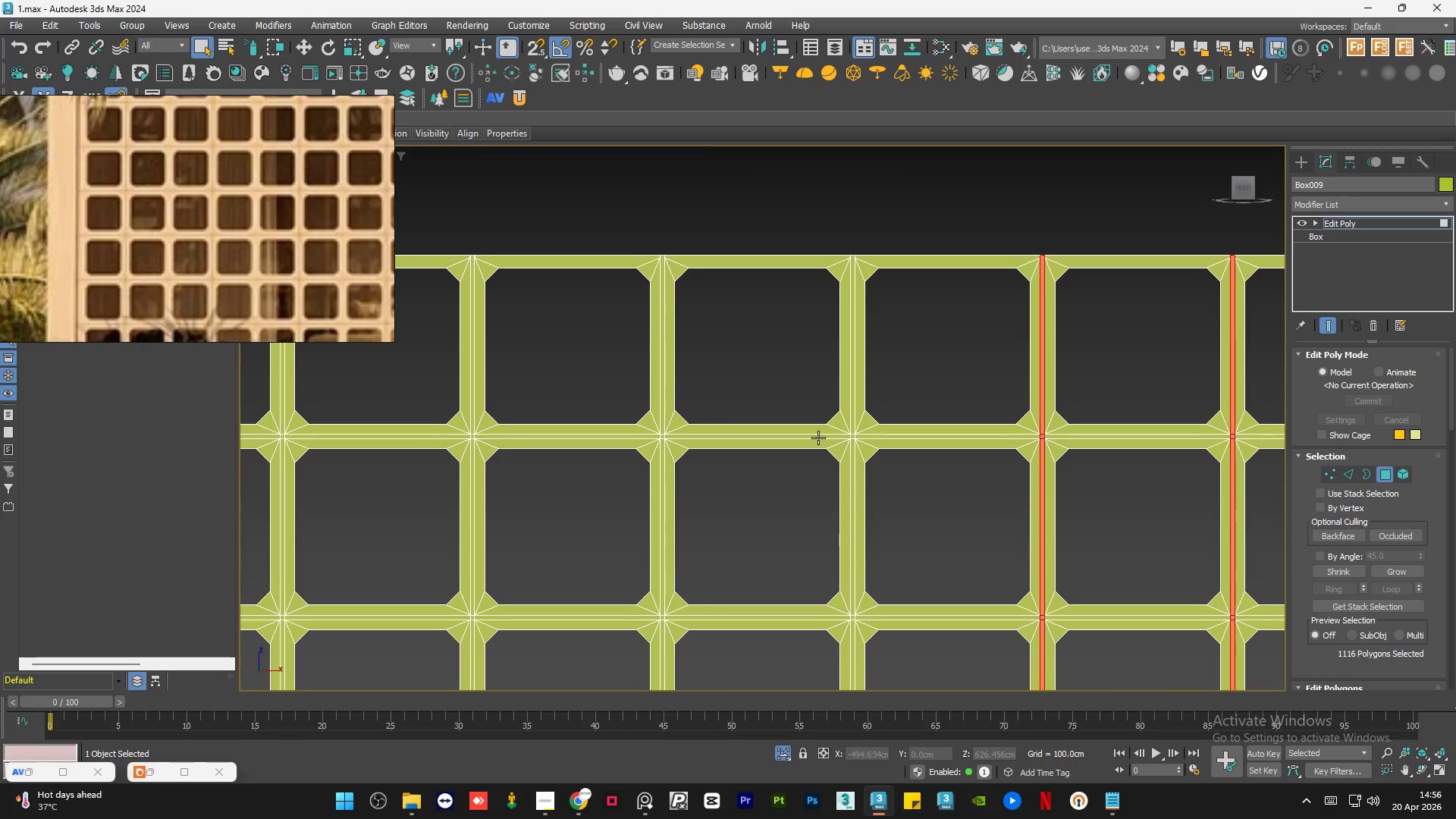 
scroll: coordinate [748, 435], scroll_direction: up, amount: 5.0
 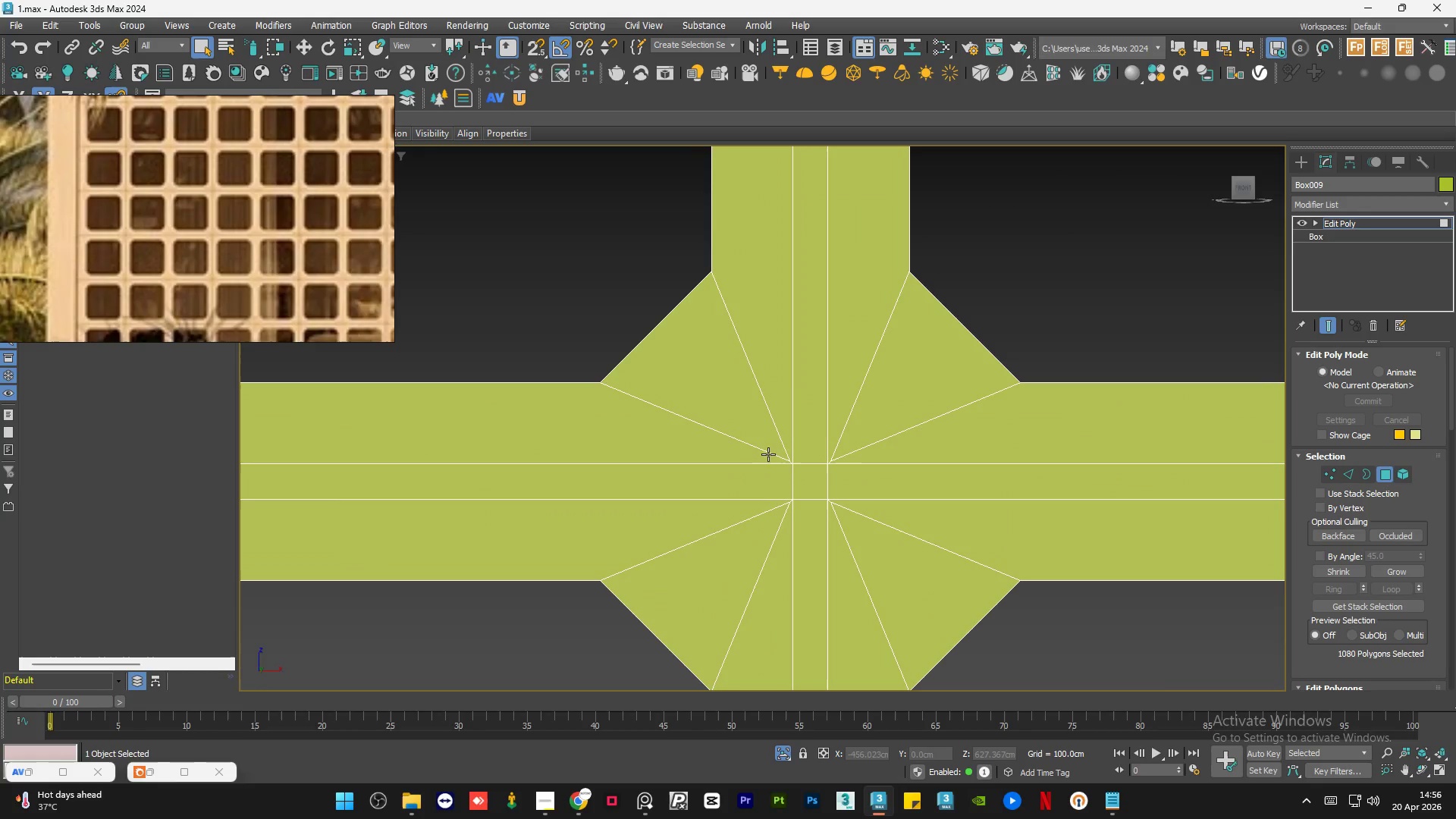 
double_click([815, 428])
 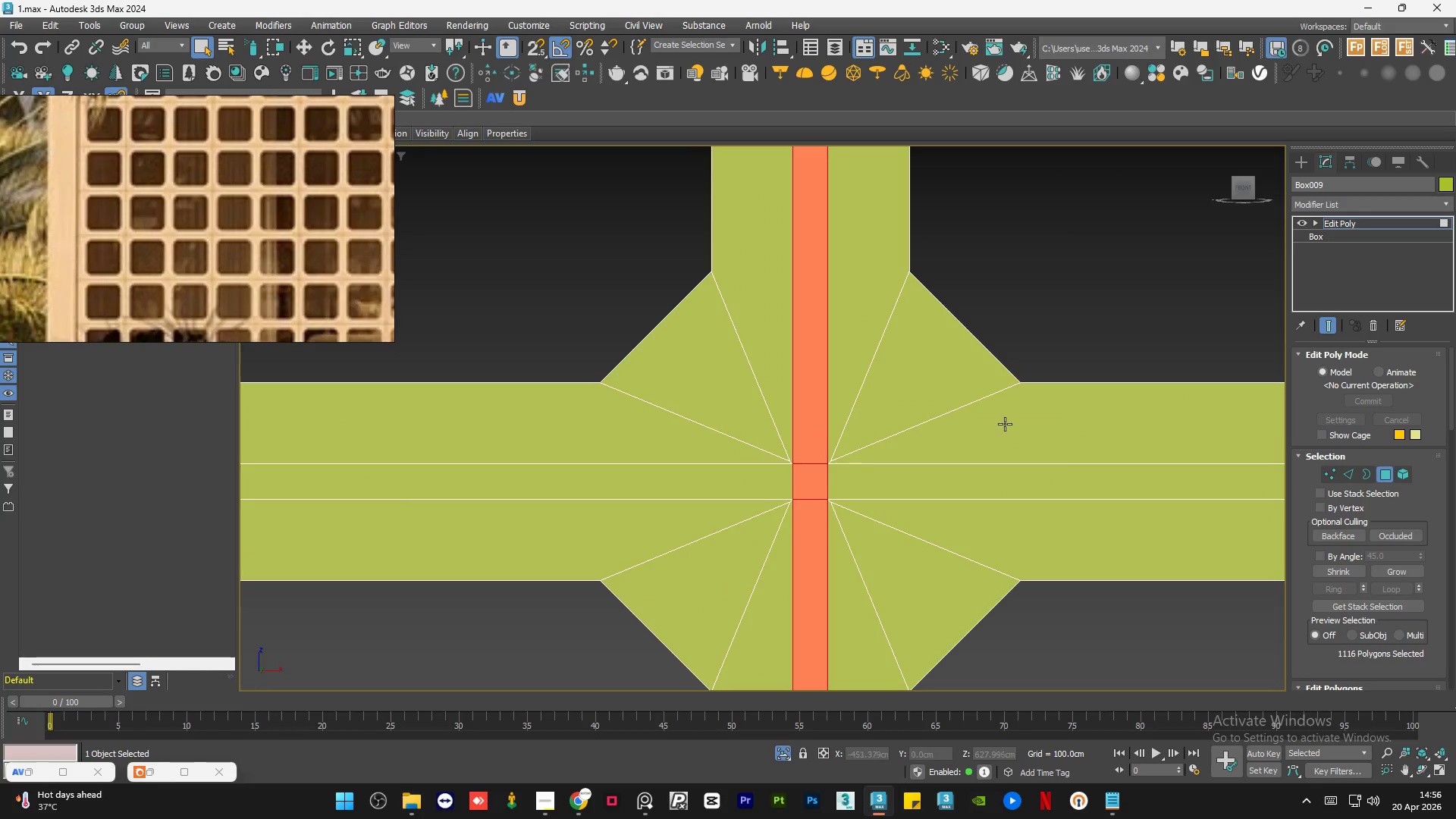 
scroll: coordinate [1075, 430], scroll_direction: down, amount: 7.0
 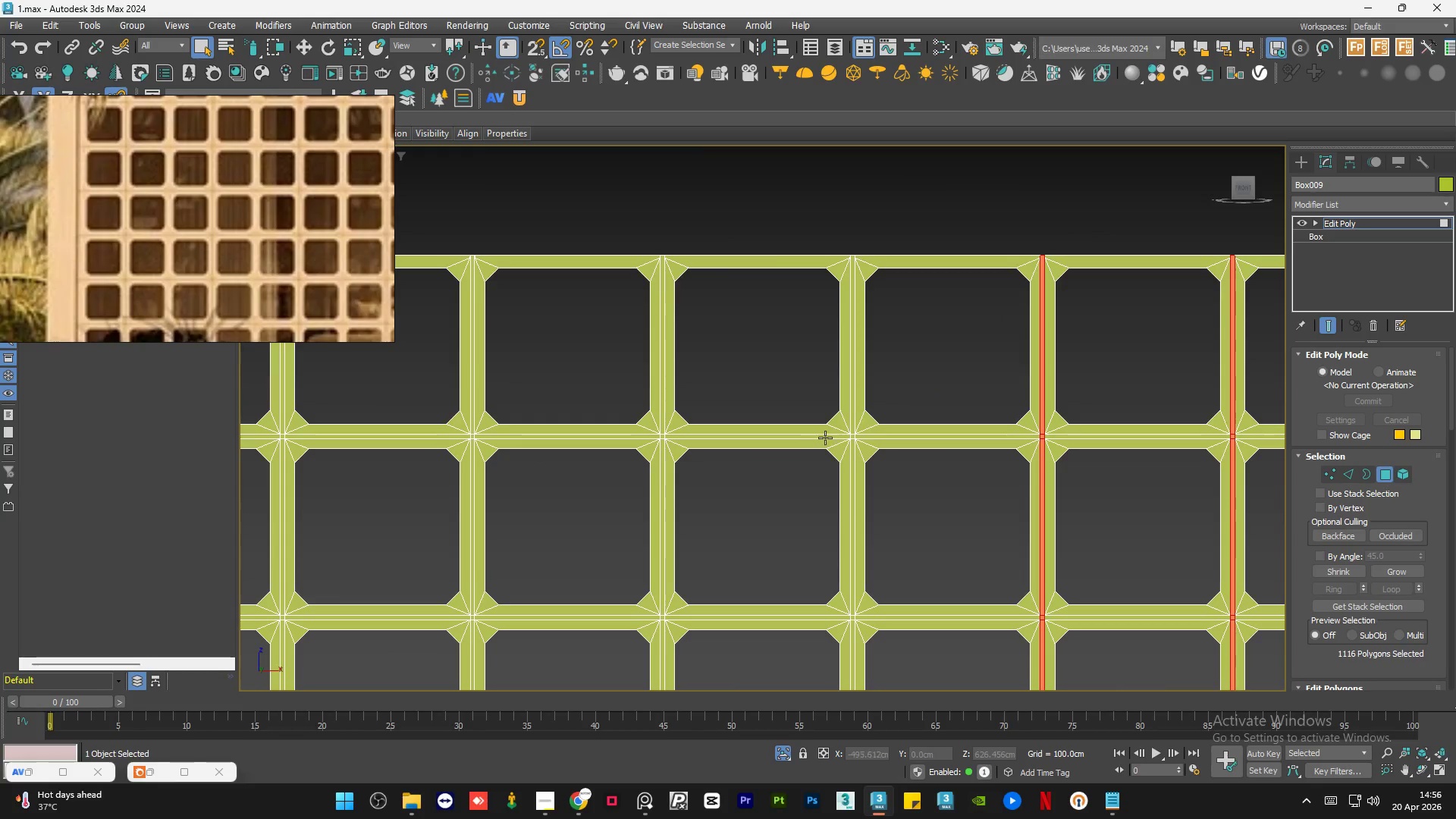 
hold_key(key=ControlLeft, duration=1.22)
 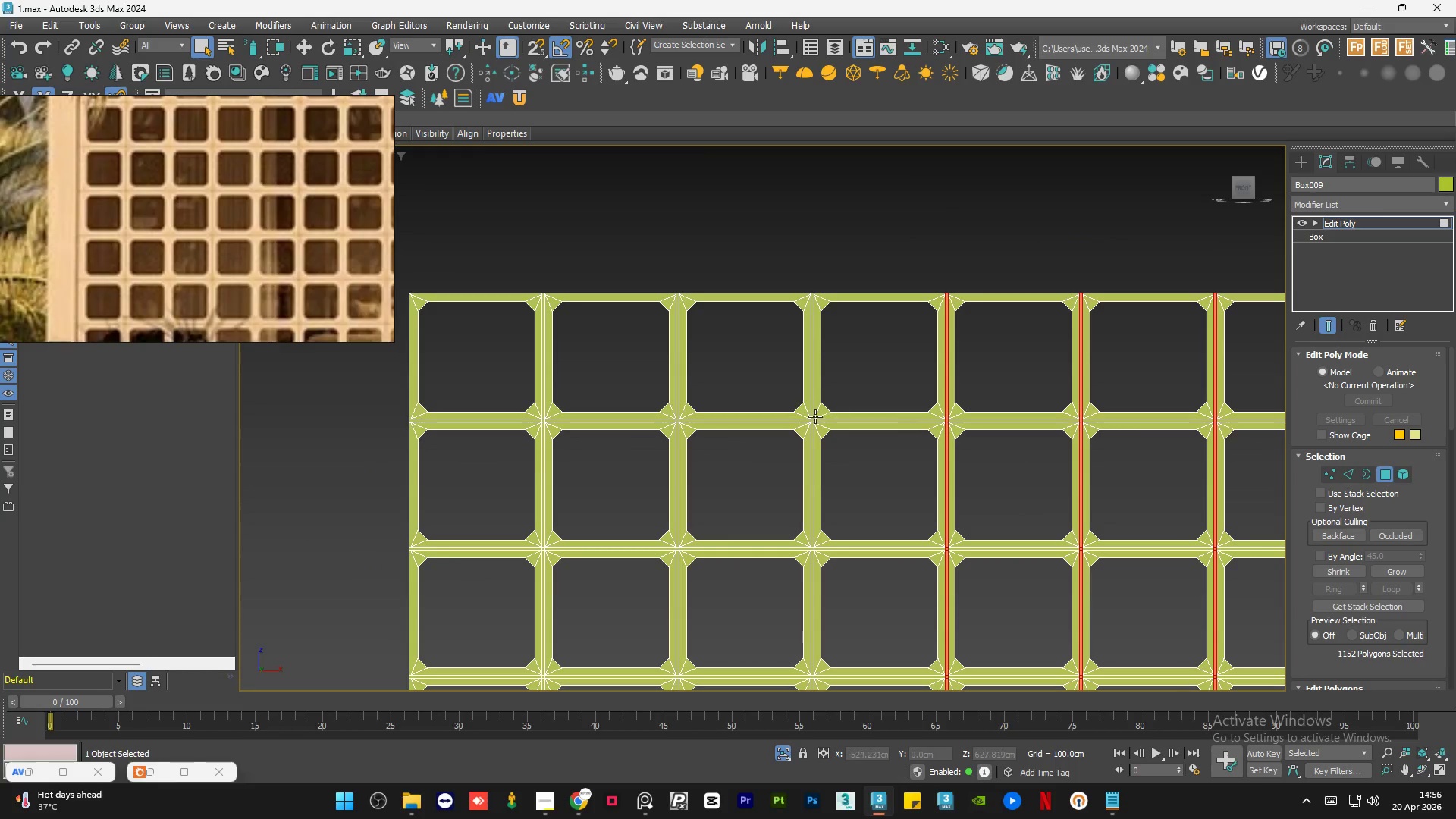 
scroll: coordinate [857, 443], scroll_direction: up, amount: 4.0
 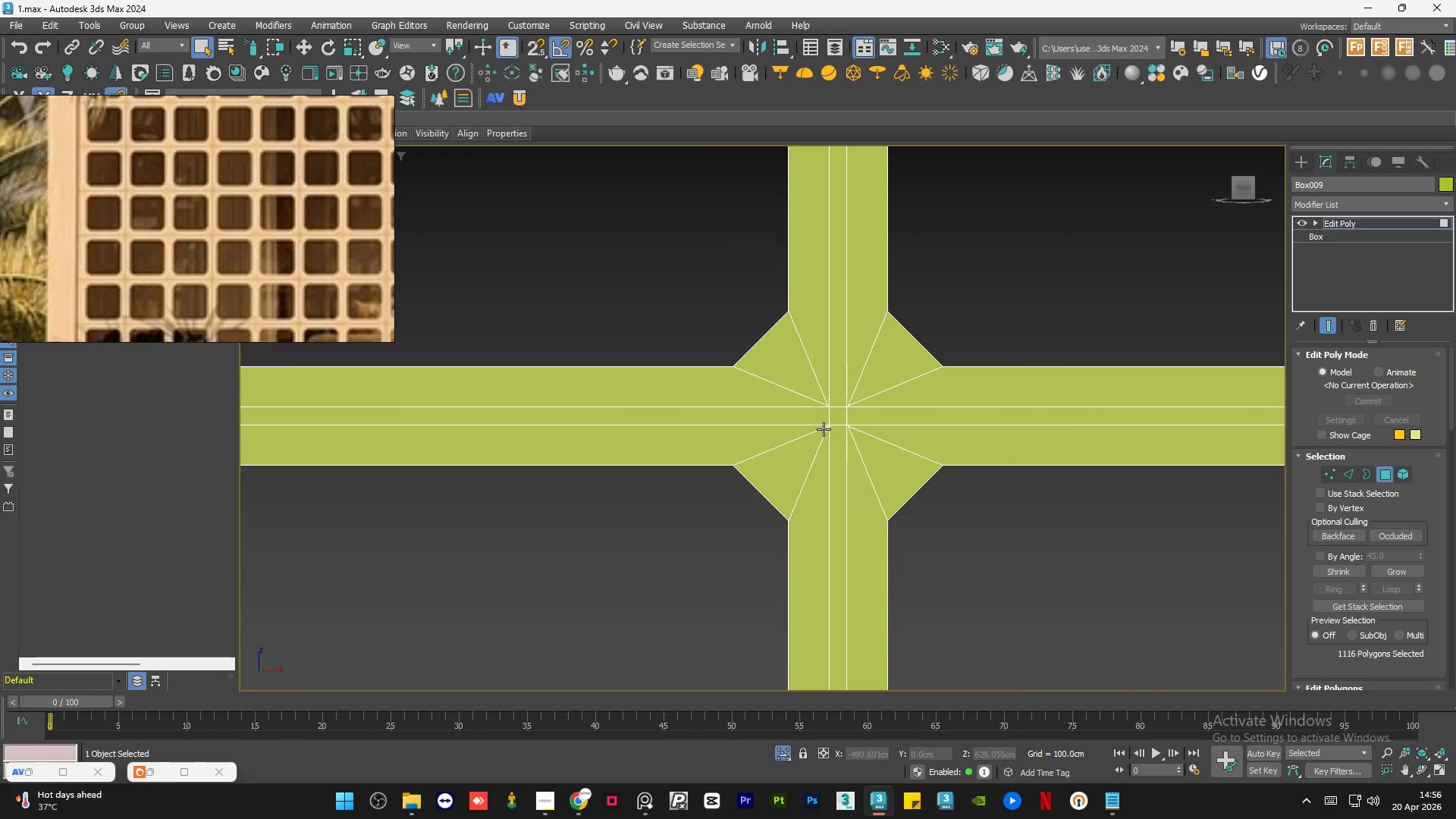 
double_click([841, 388])
 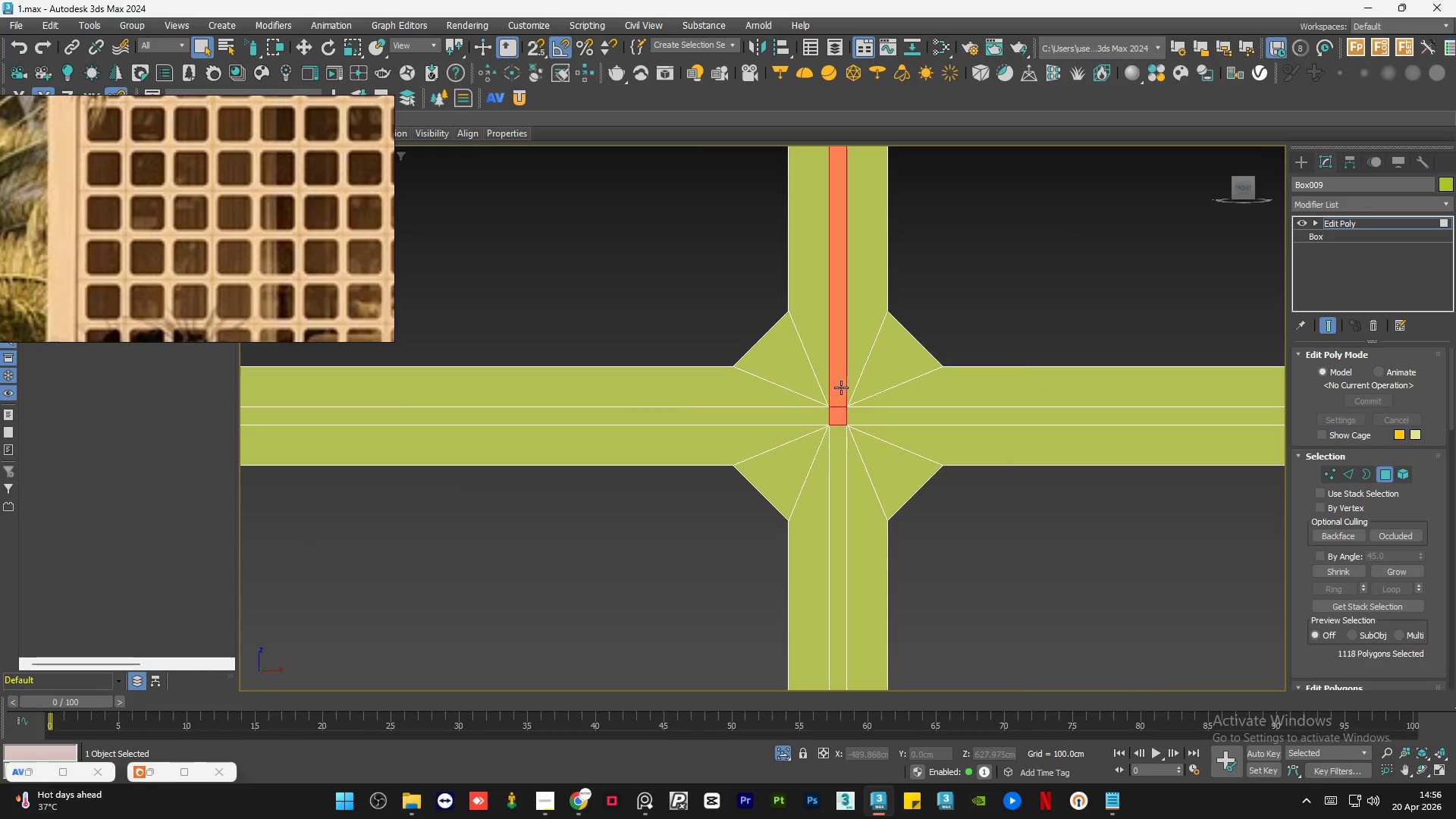 
triple_click([841, 388])
 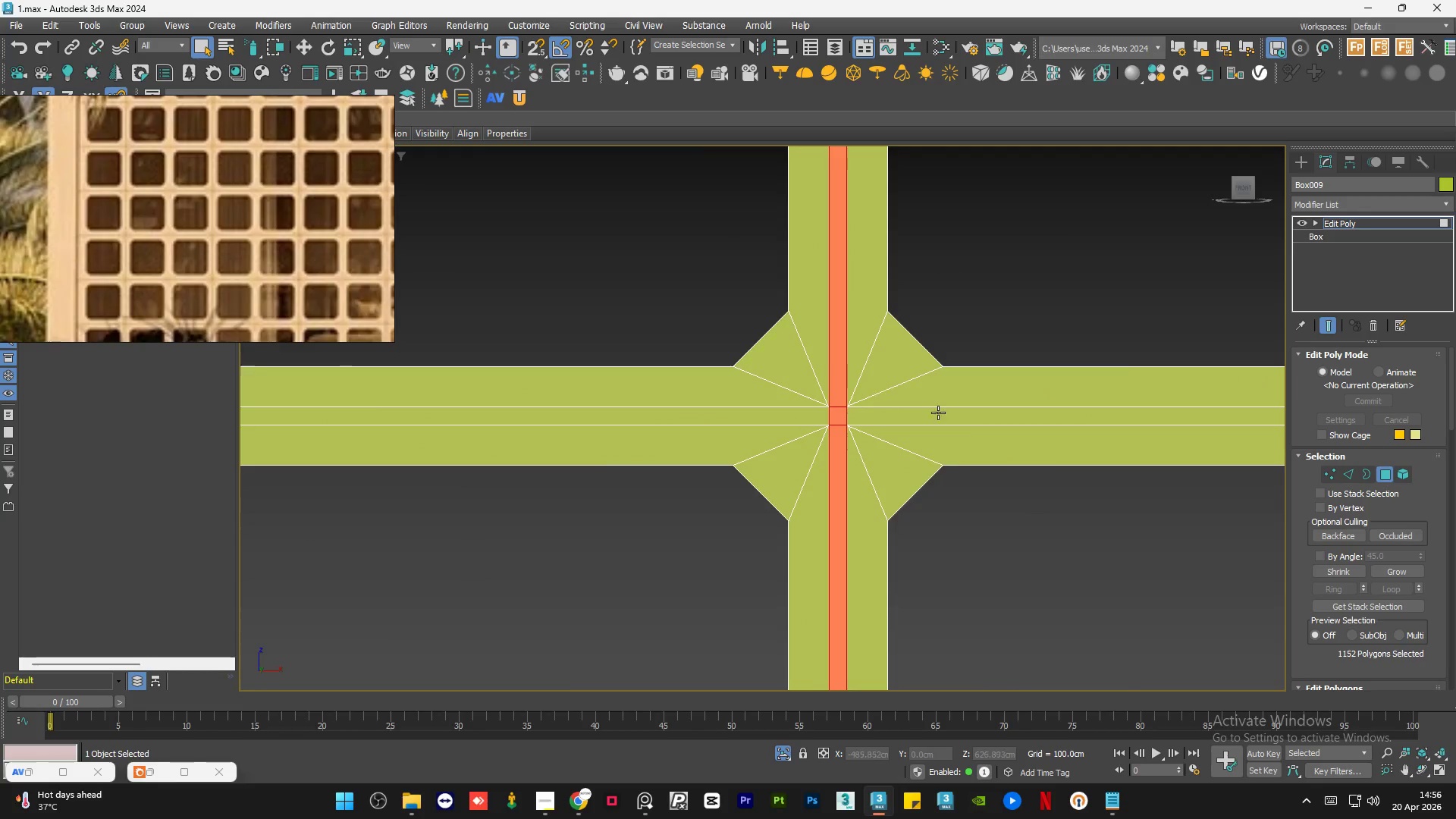 
hold_key(key=ControlLeft, duration=1.11)
left_click([828, 456])
 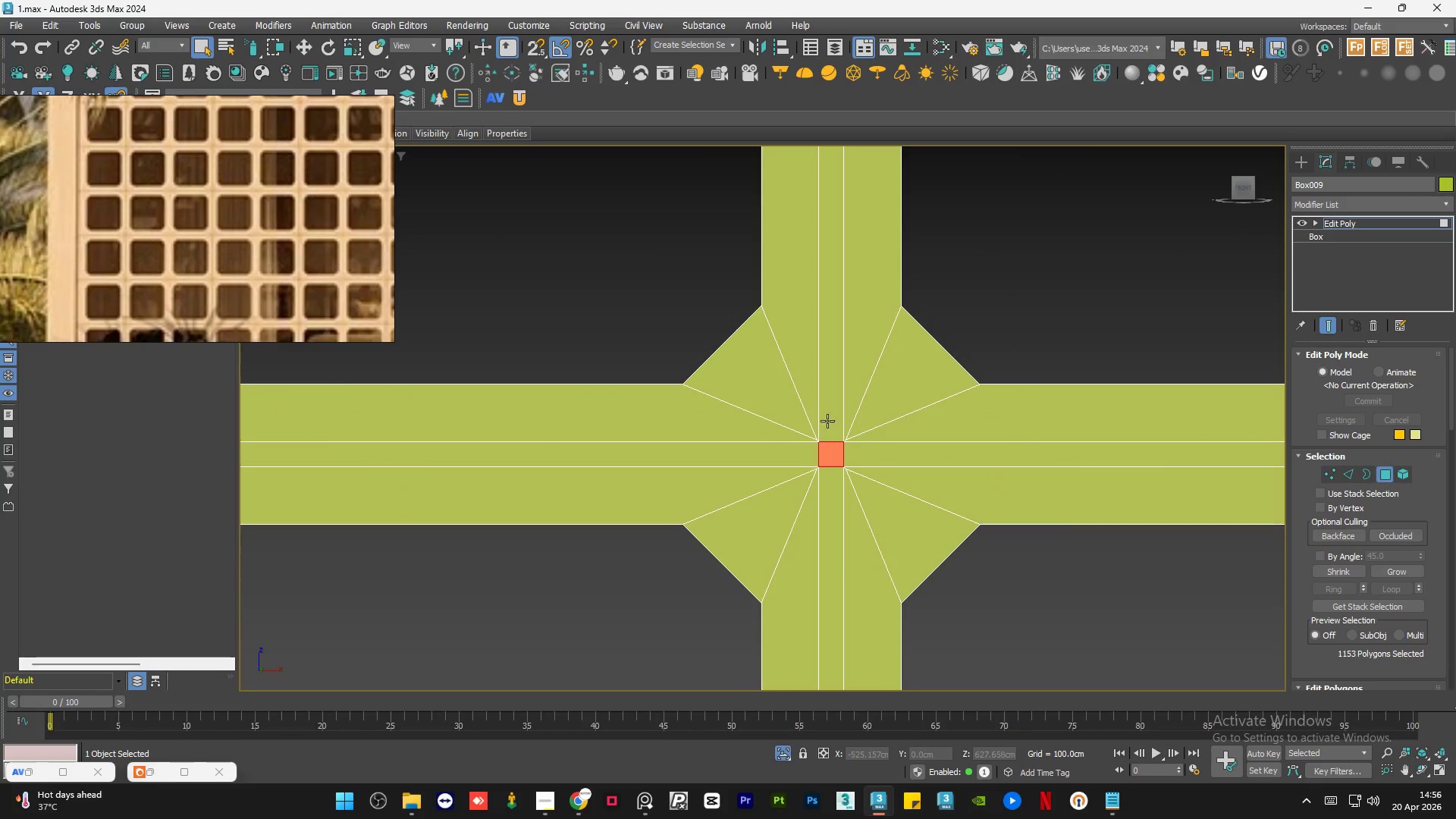 
scroll: coordinate [809, 416], scroll_direction: up, amount: 1.0
 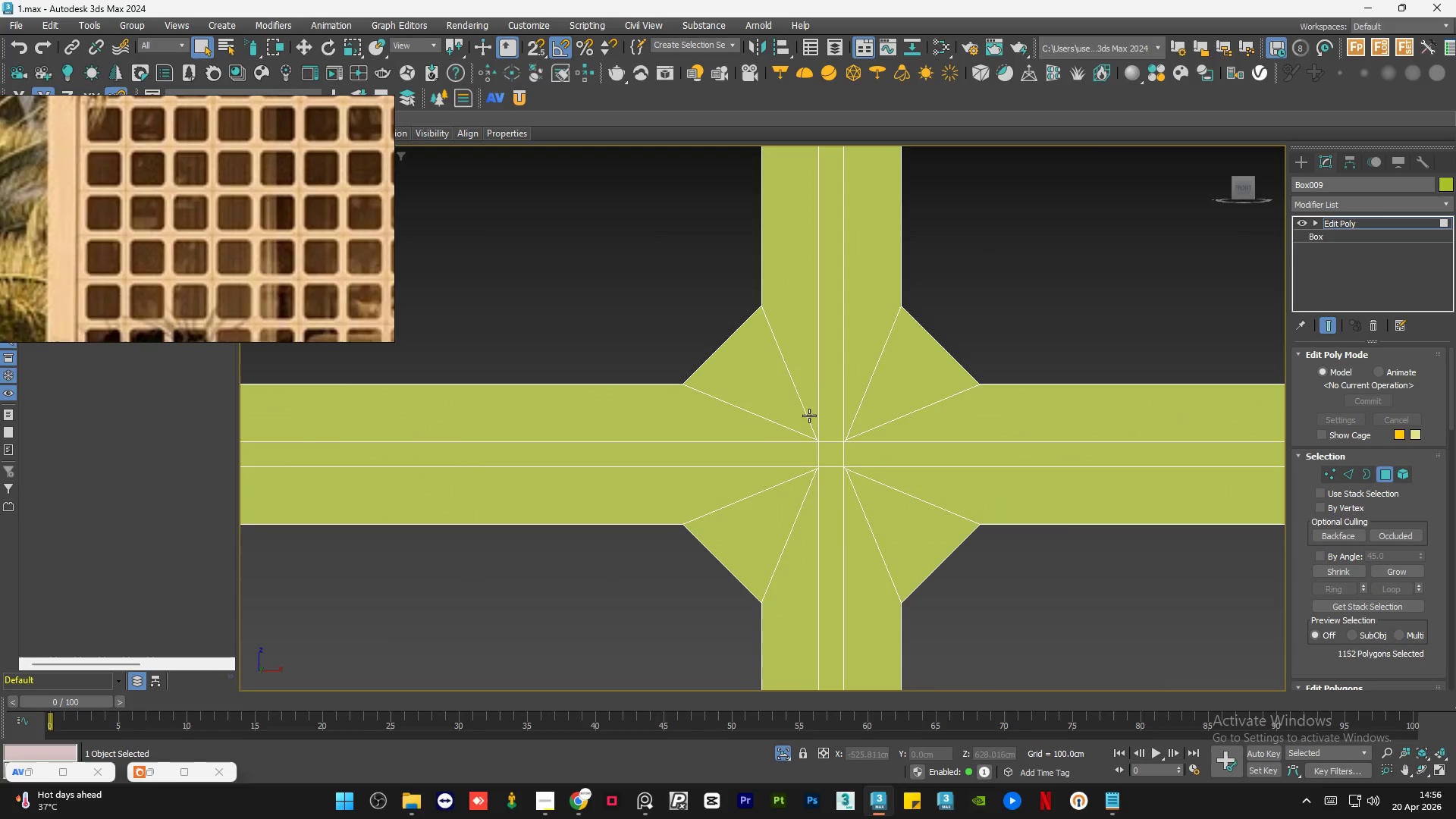 
double_click([829, 413])
 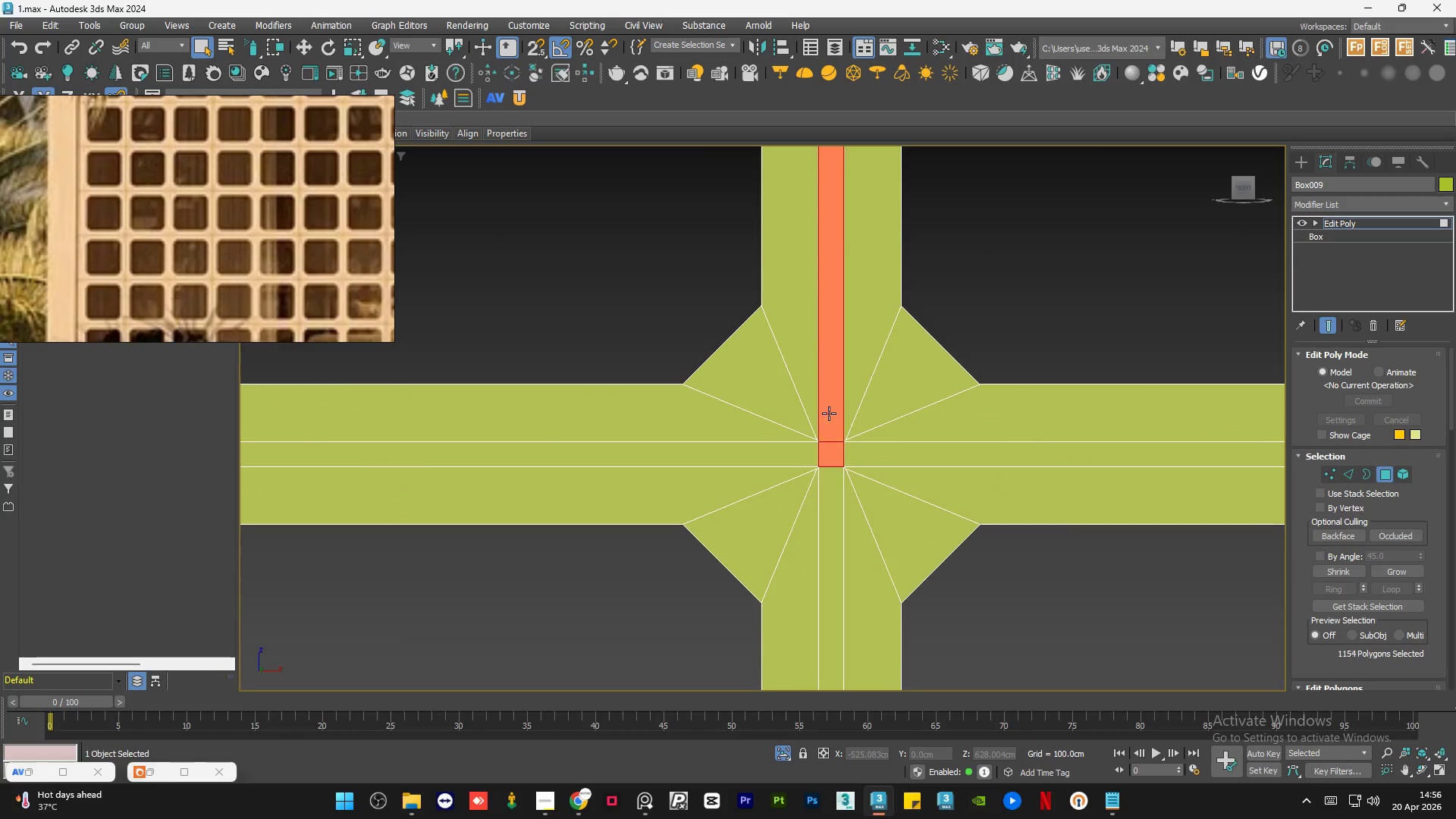 
triple_click([829, 413])
 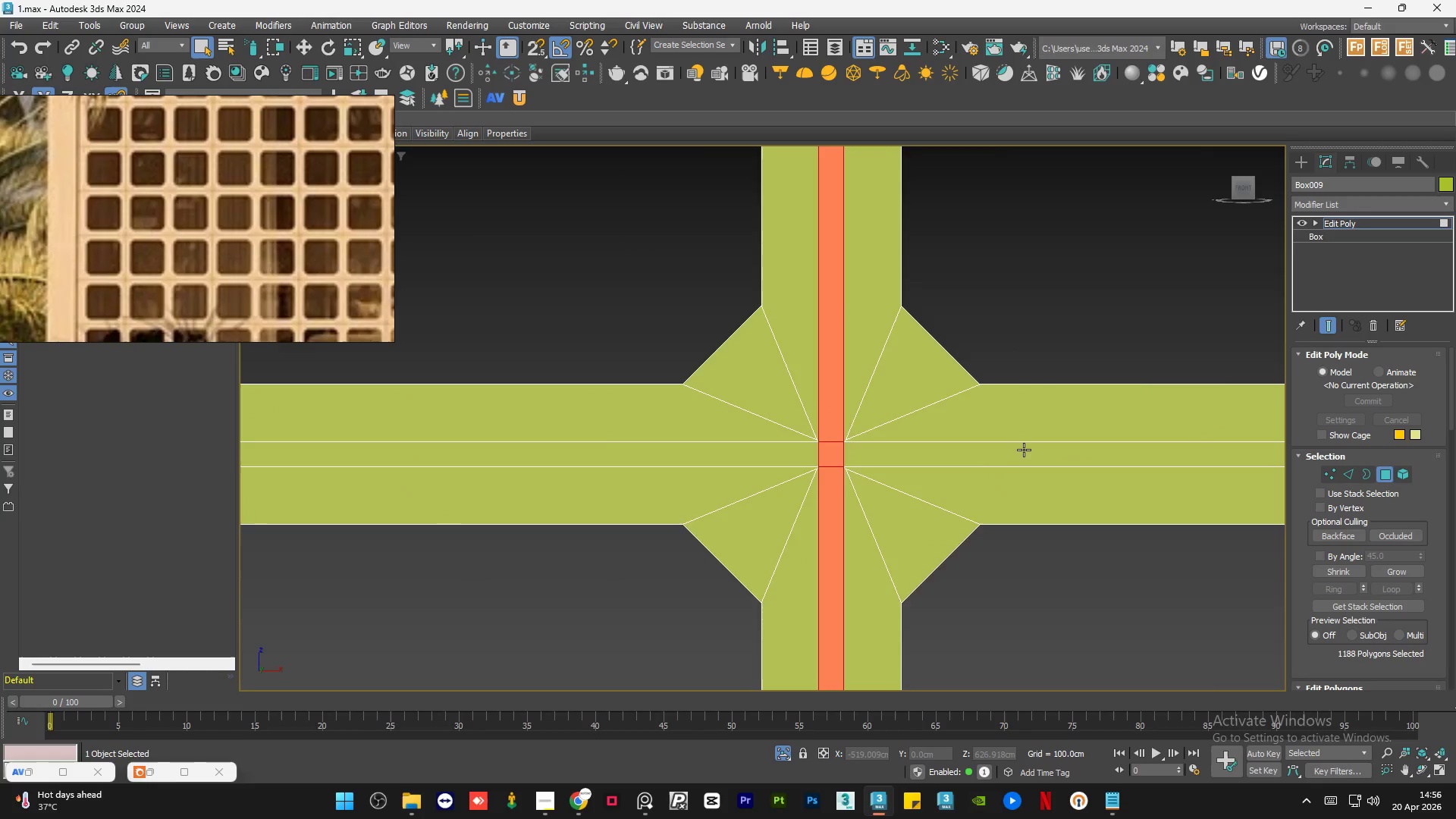 
hold_key(key=ControlLeft, duration=0.92)
left_click([815, 456])
 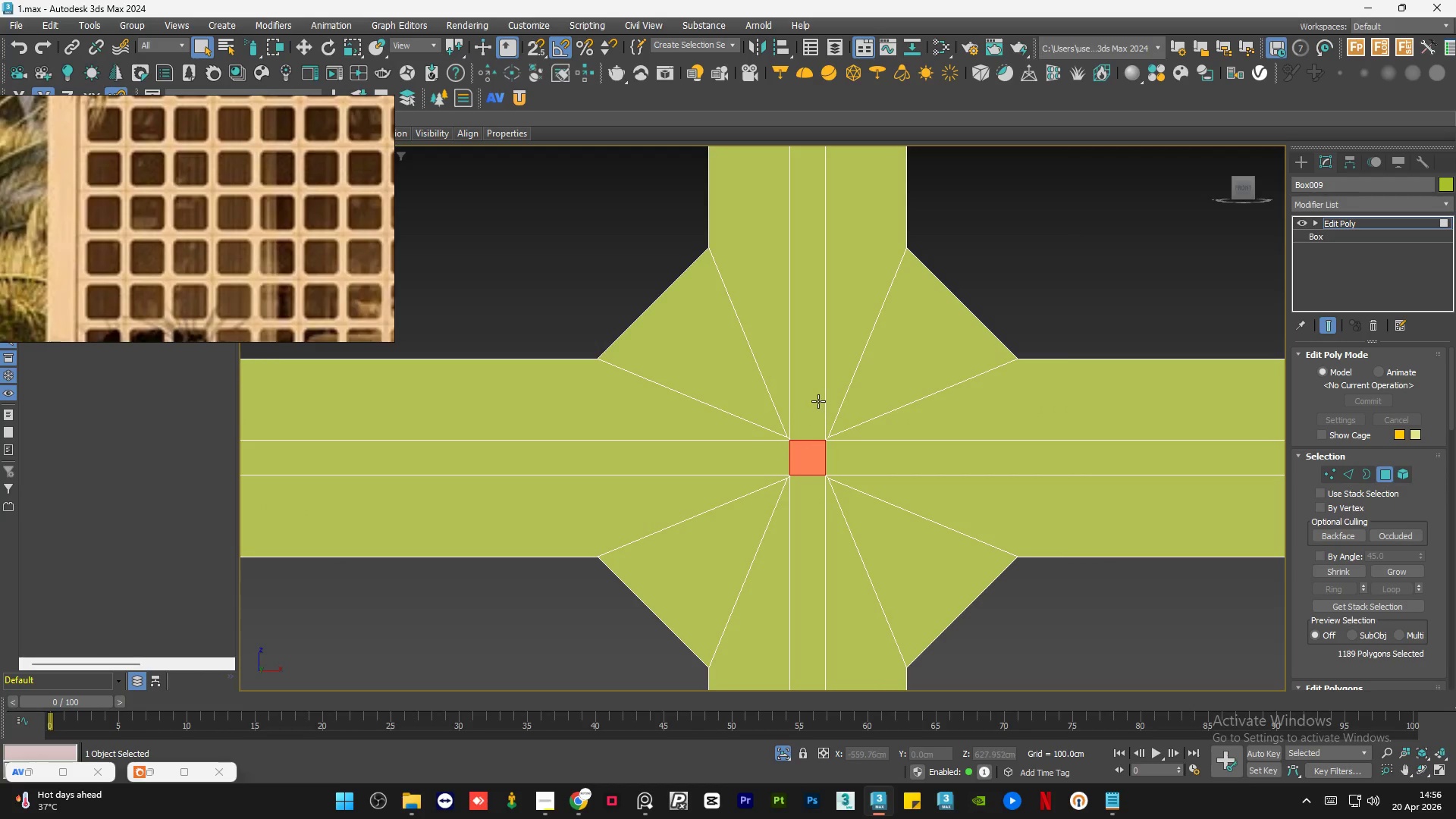 
scroll: coordinate [820, 456], scroll_direction: up, amount: 1.0
 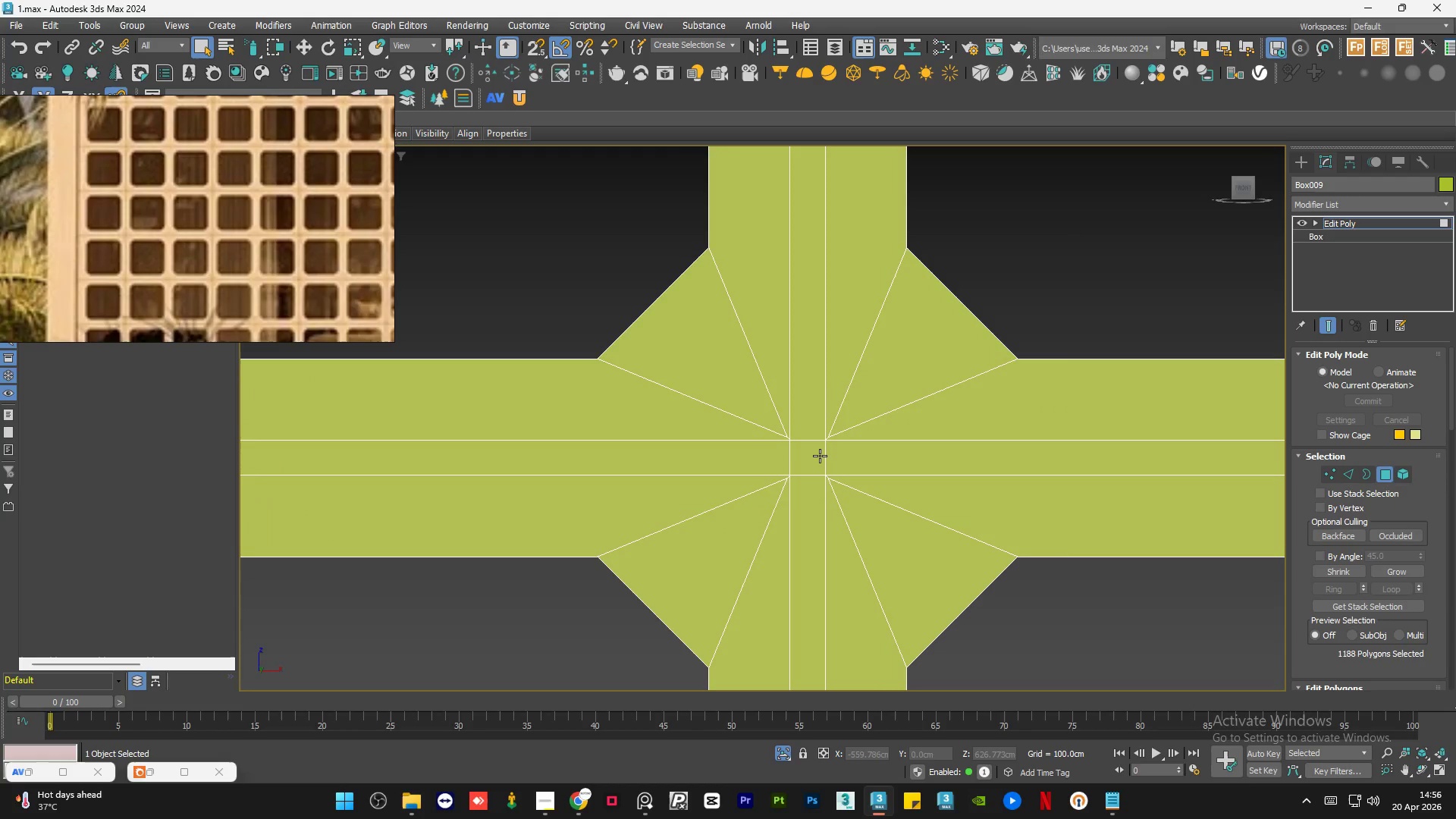 
double_click([818, 400])
 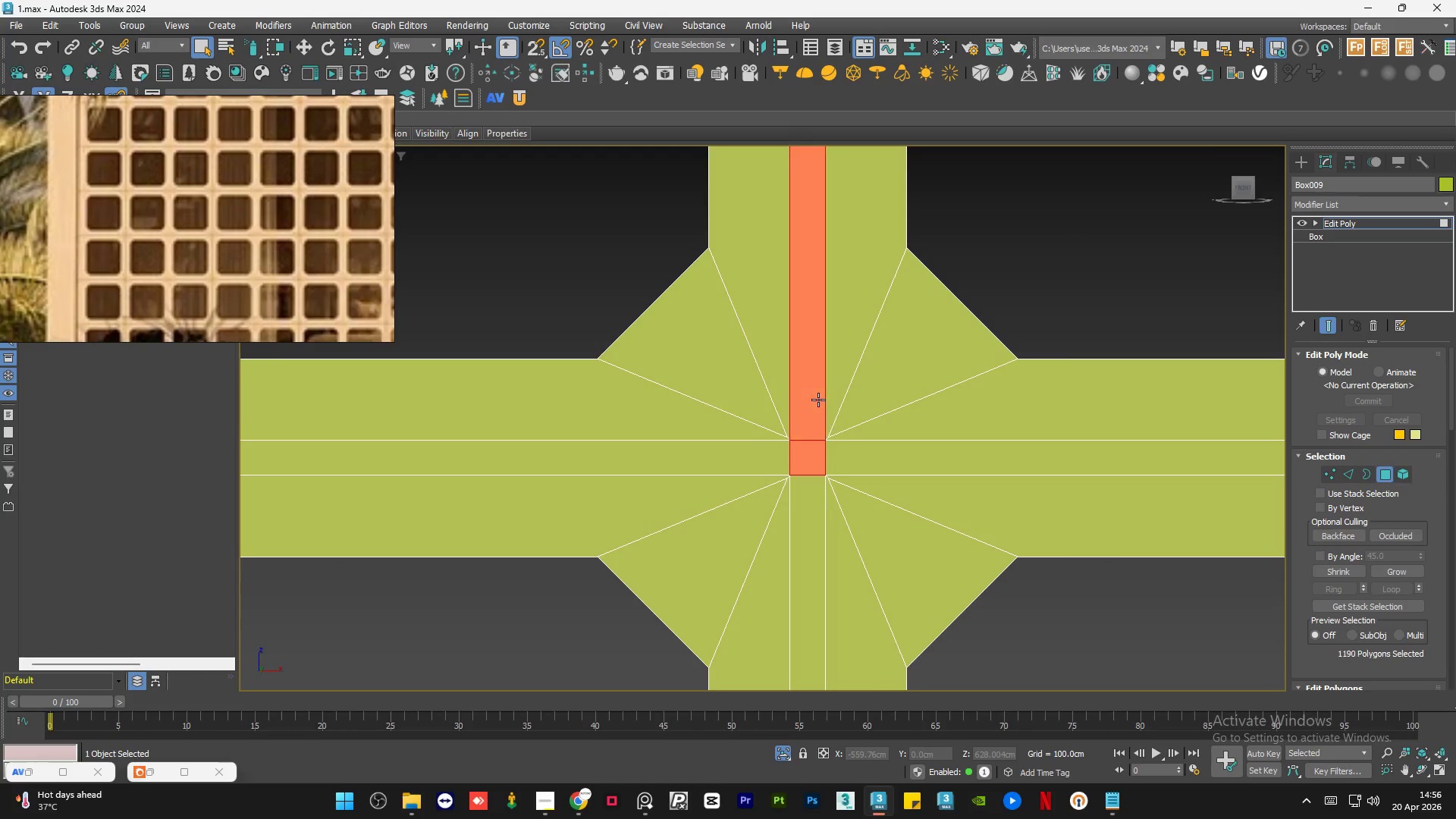 
triple_click([818, 400])
 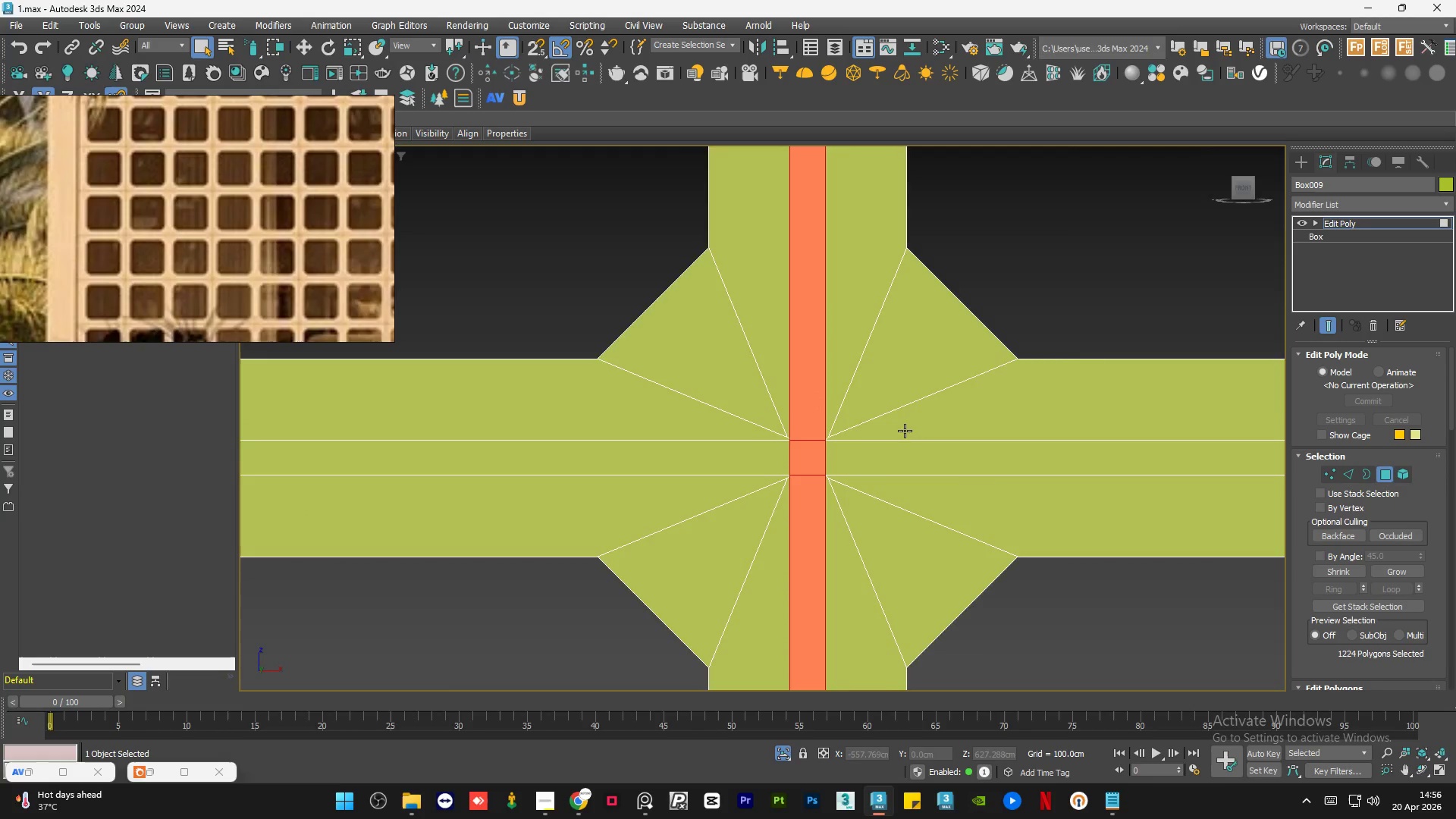 
scroll: coordinate [999, 467], scroll_direction: down, amount: 5.0
 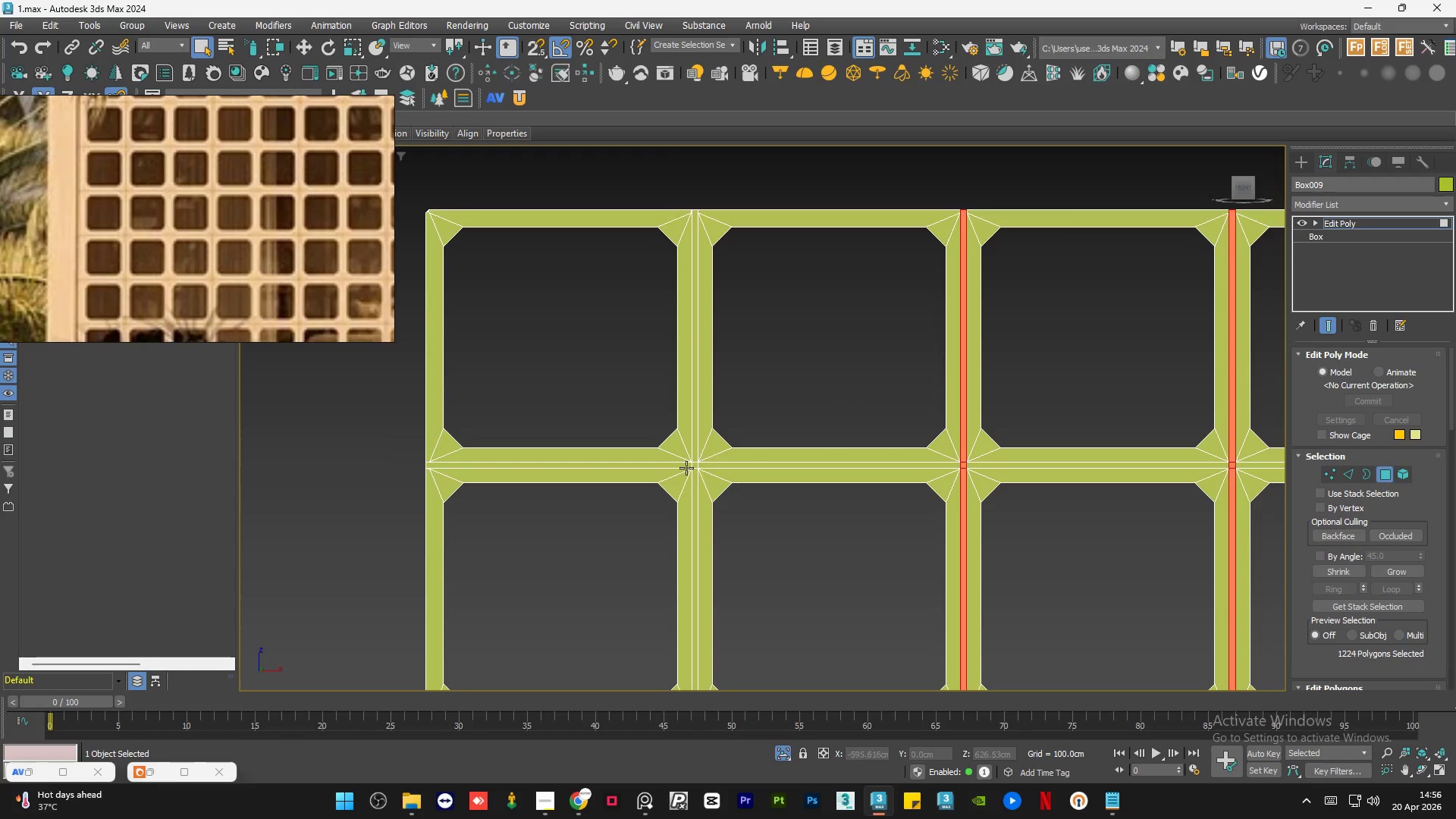 
hold_key(key=ControlLeft, duration=1.14)
 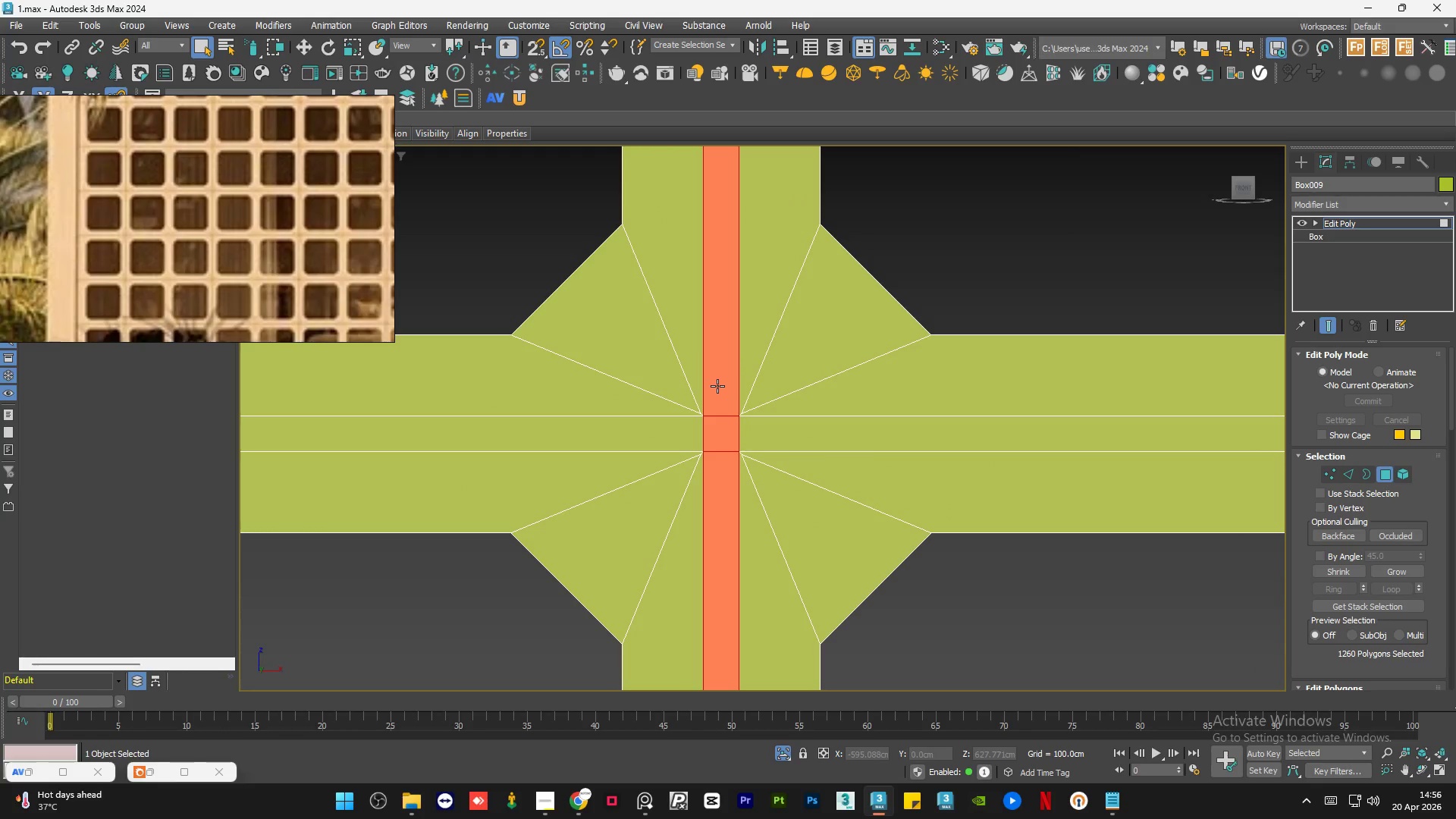 
scroll: coordinate [699, 472], scroll_direction: up, amount: 5.0
 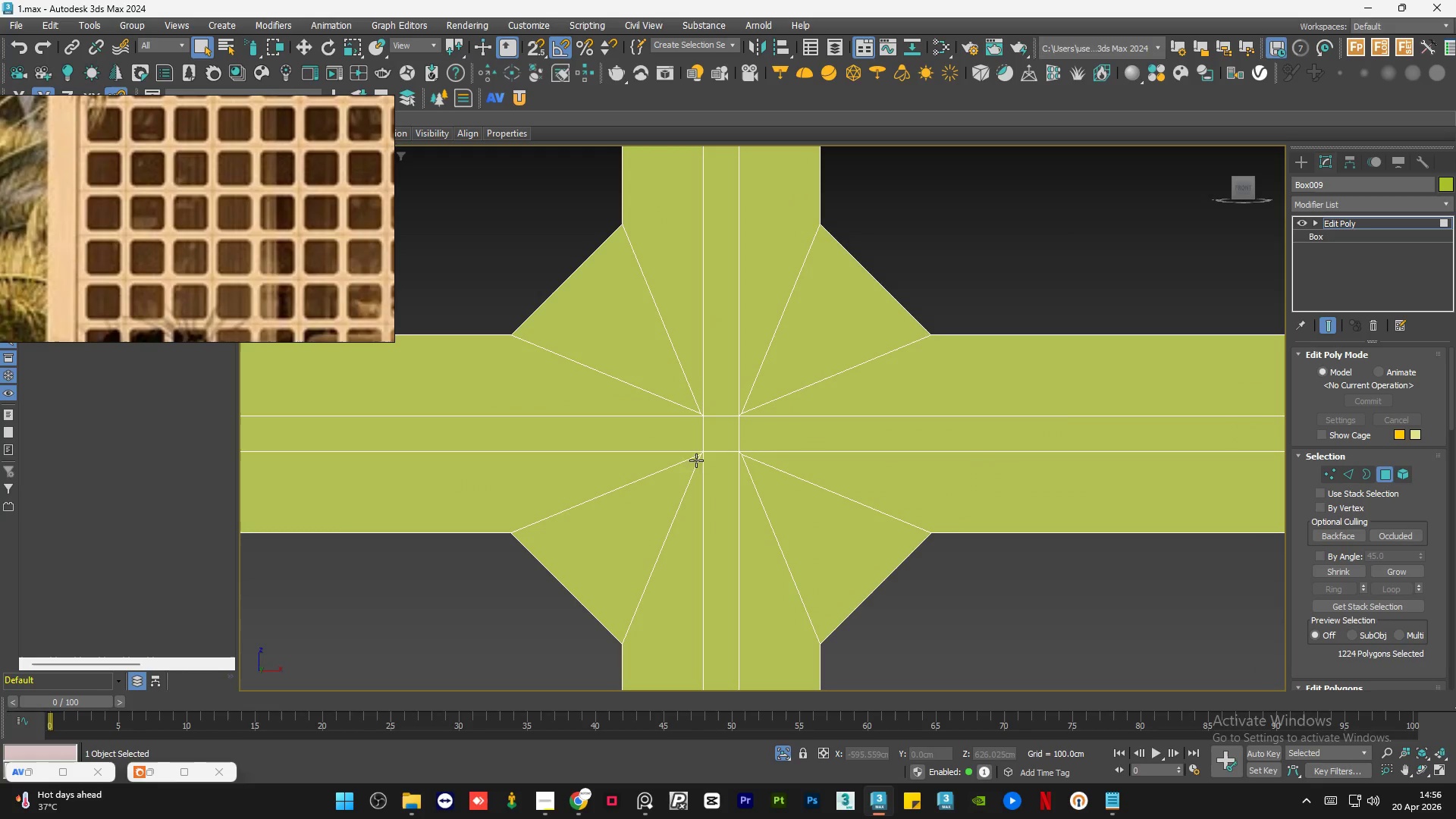 
double_click([717, 386])
 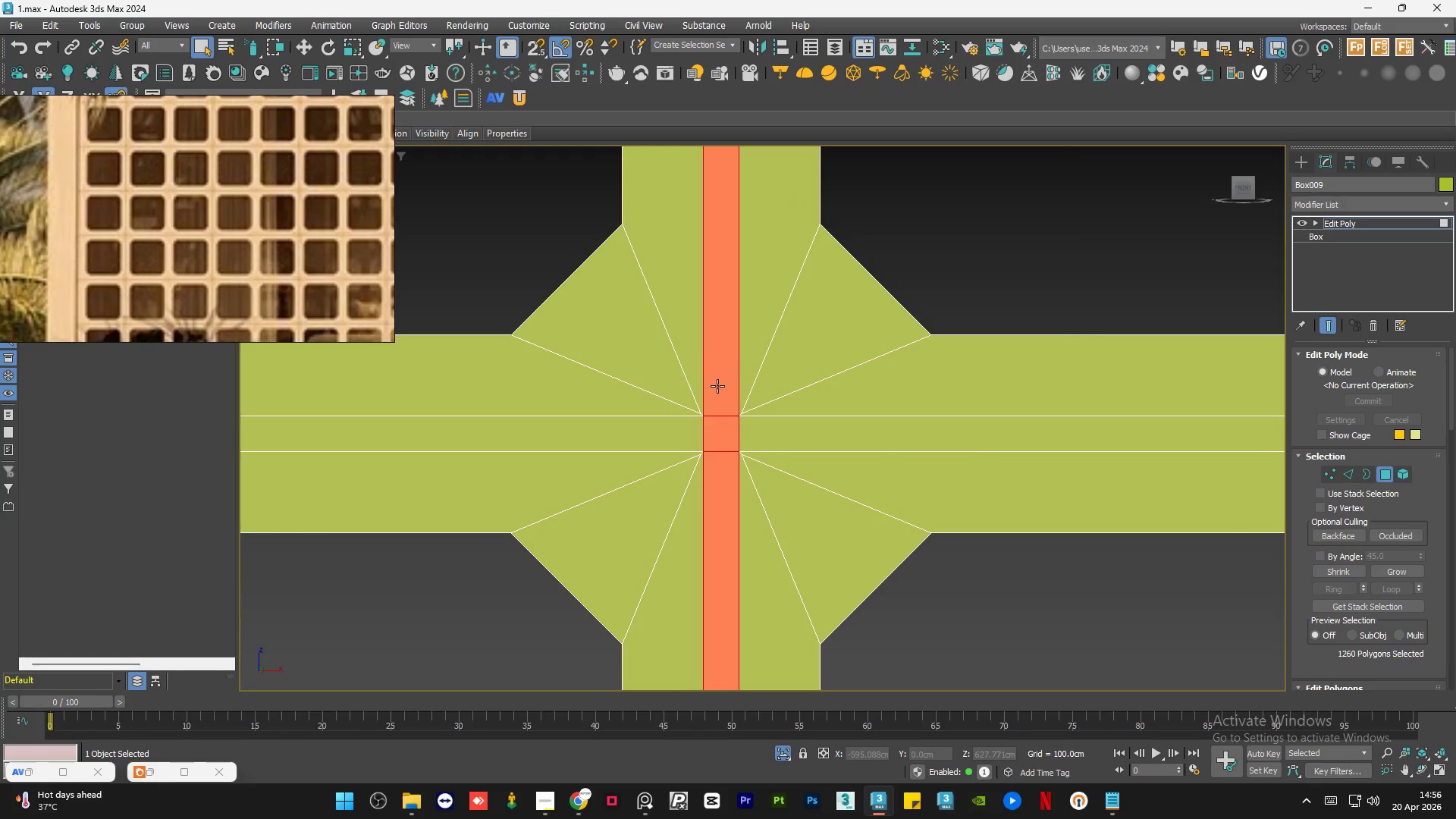 
hold_key(key=ControlLeft, duration=0.47)
 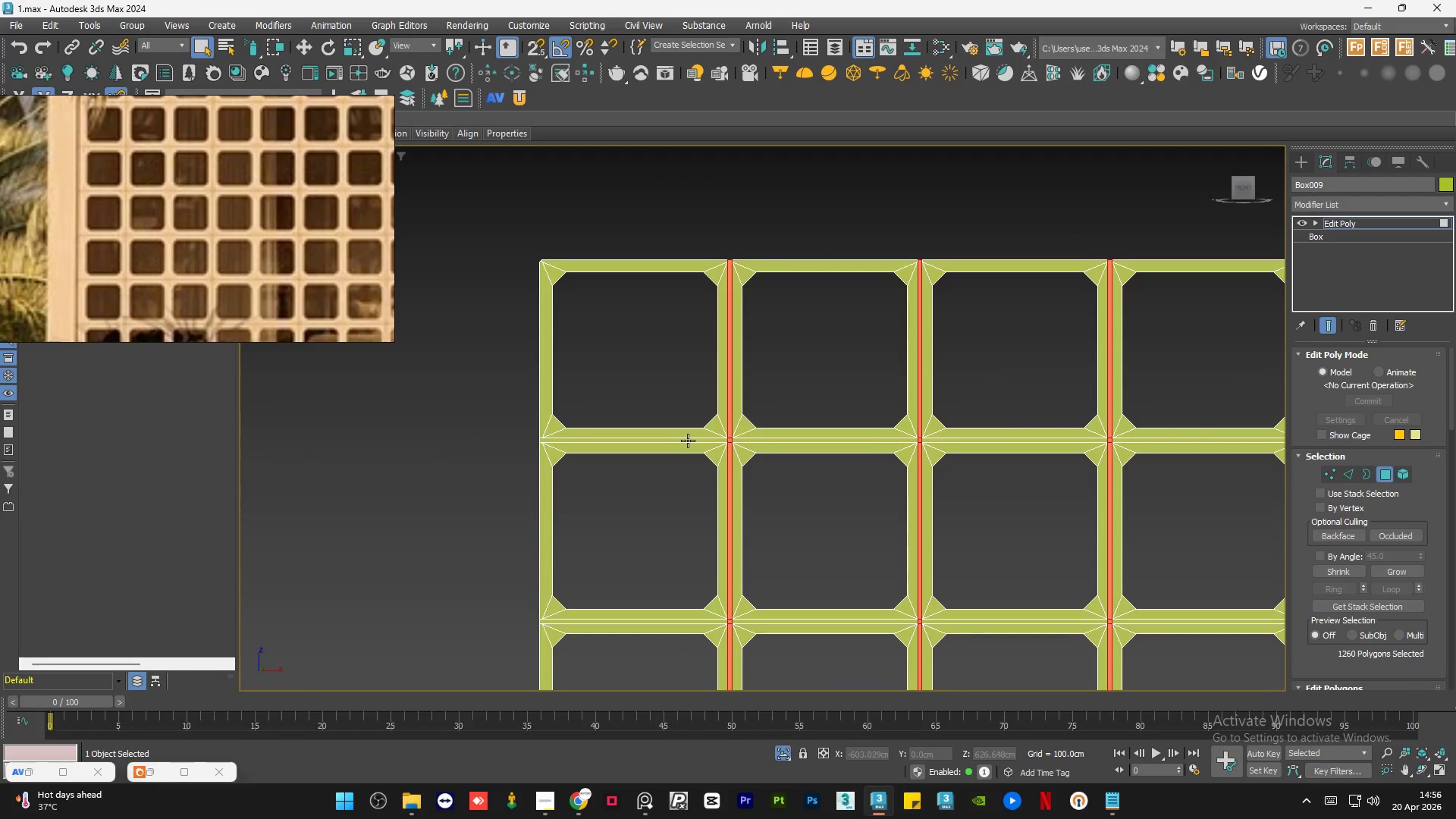 
scroll: coordinate [732, 448], scroll_direction: down, amount: 6.0
 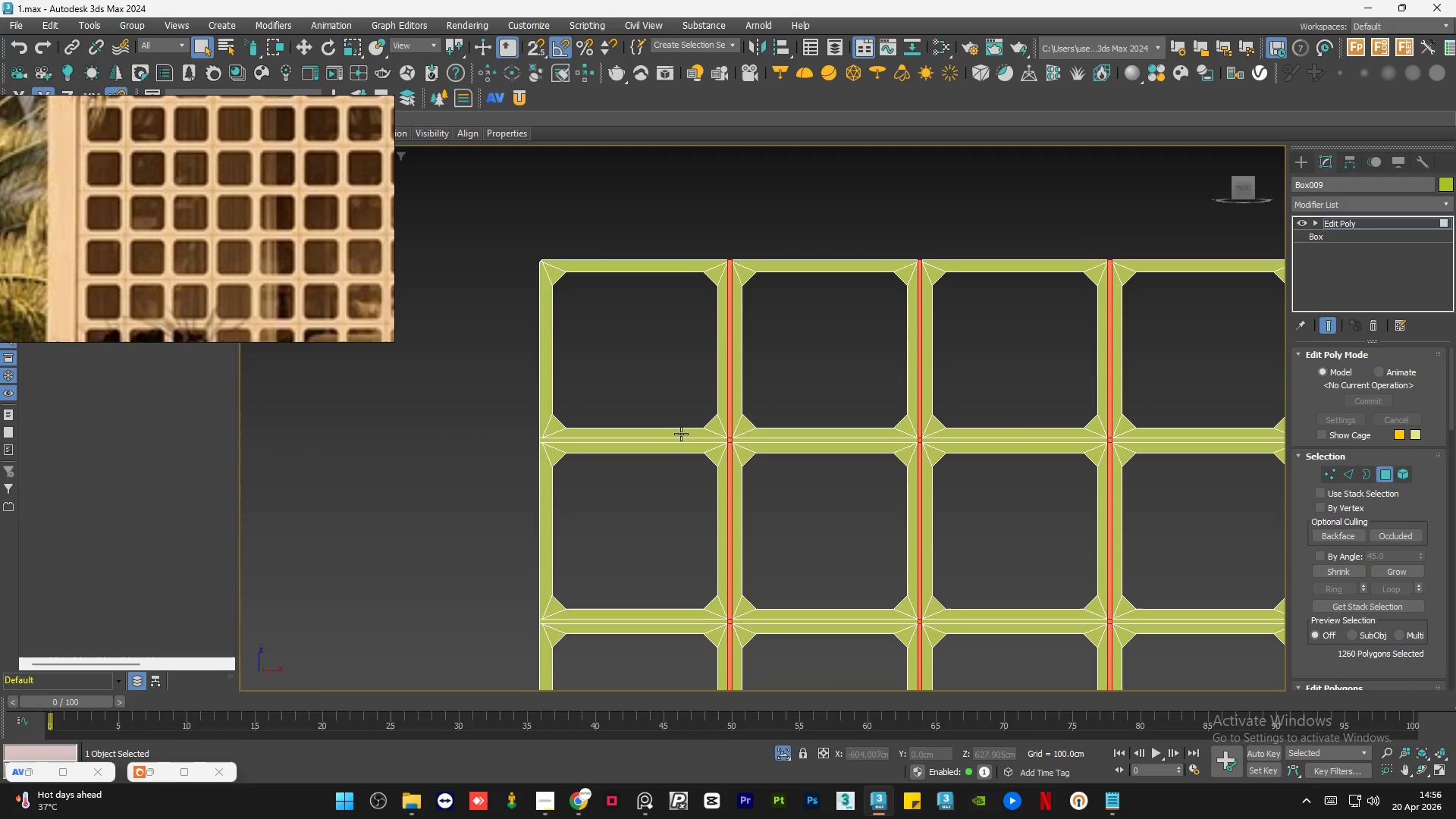 
hold_key(key=ControlLeft, duration=0.86)
 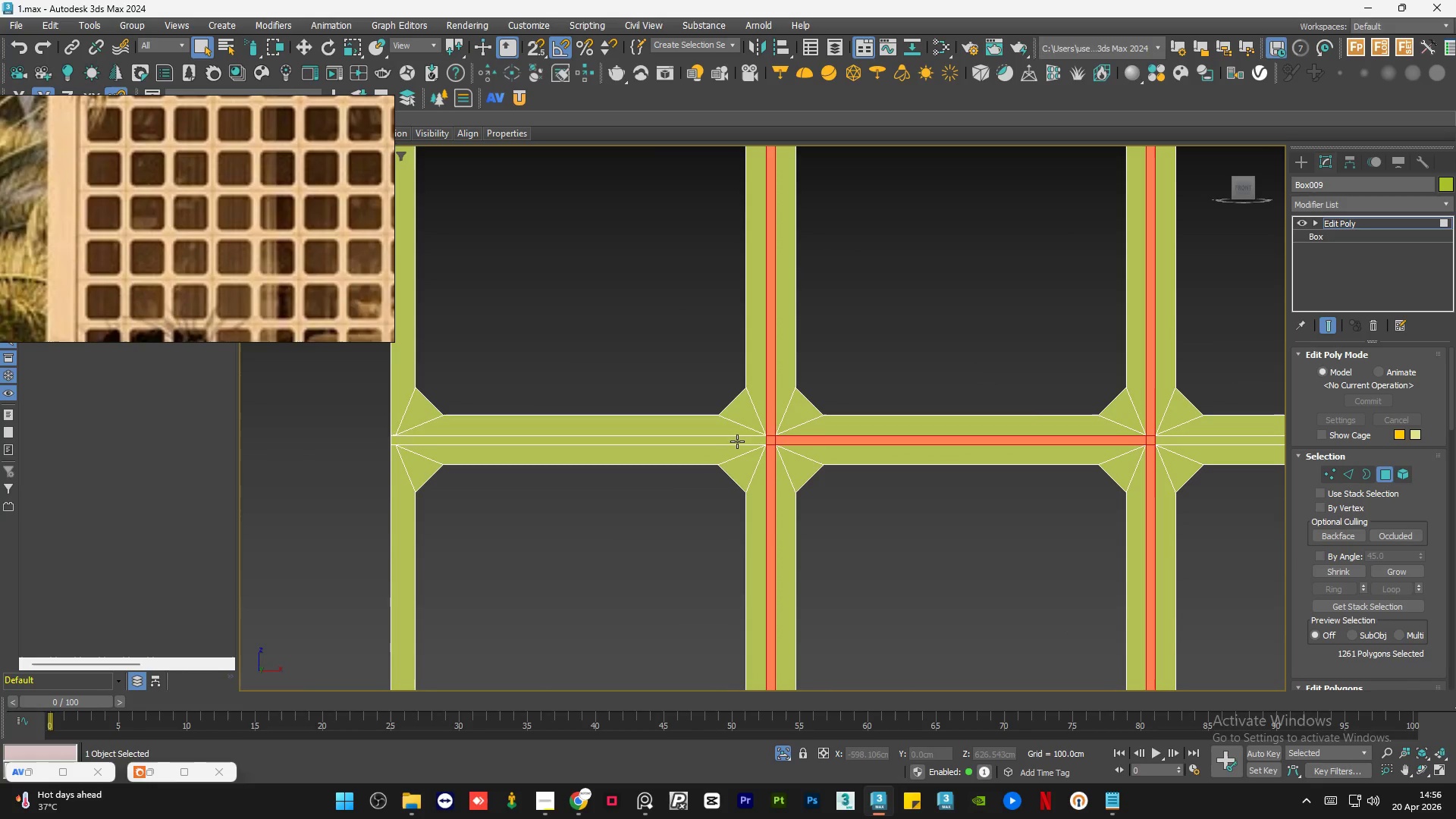 
scroll: coordinate [689, 441], scroll_direction: up, amount: 2.0
 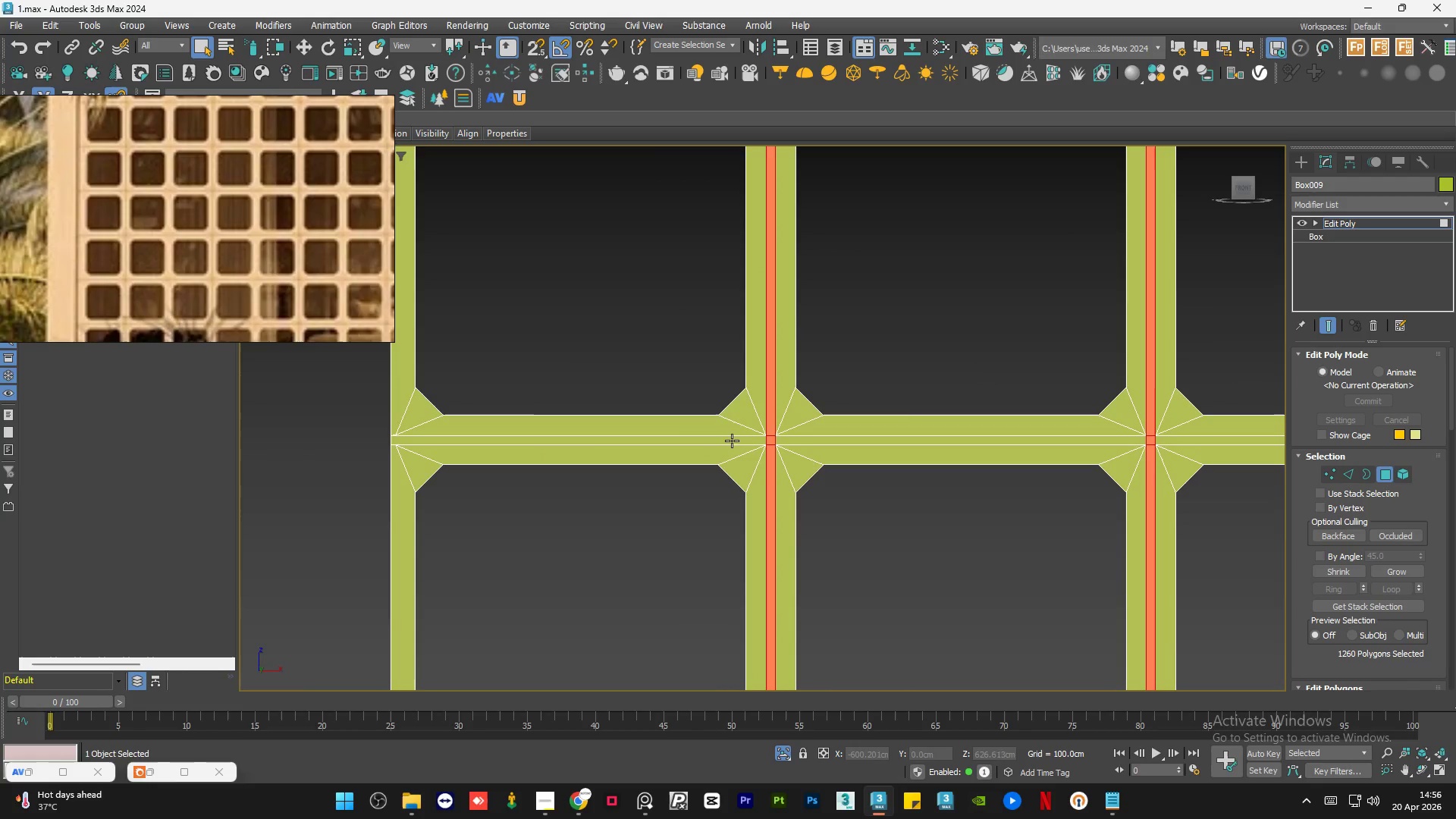 
double_click([819, 443])
 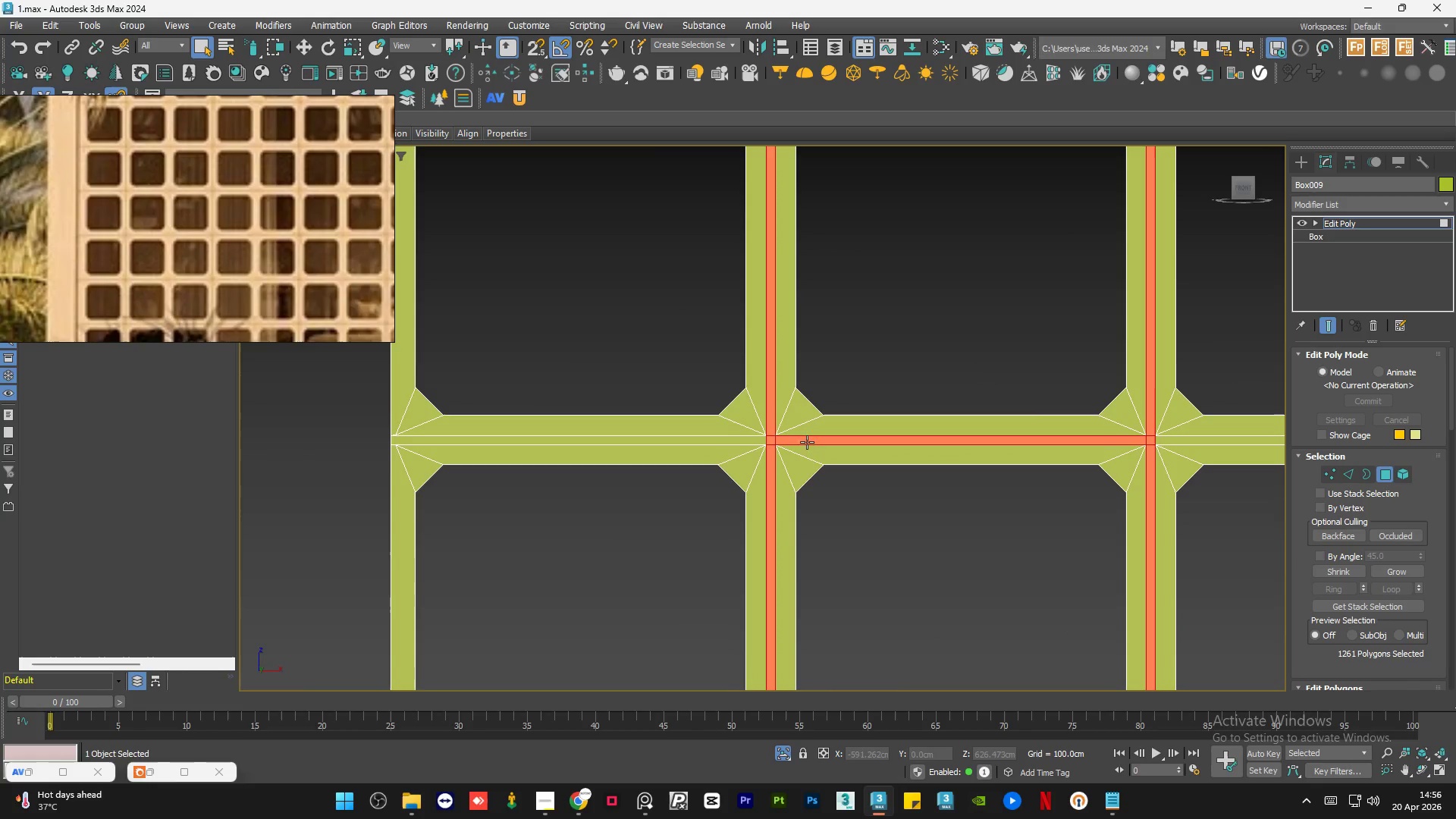 
hold_key(key=ControlLeft, duration=0.97)
double_click([737, 441])
 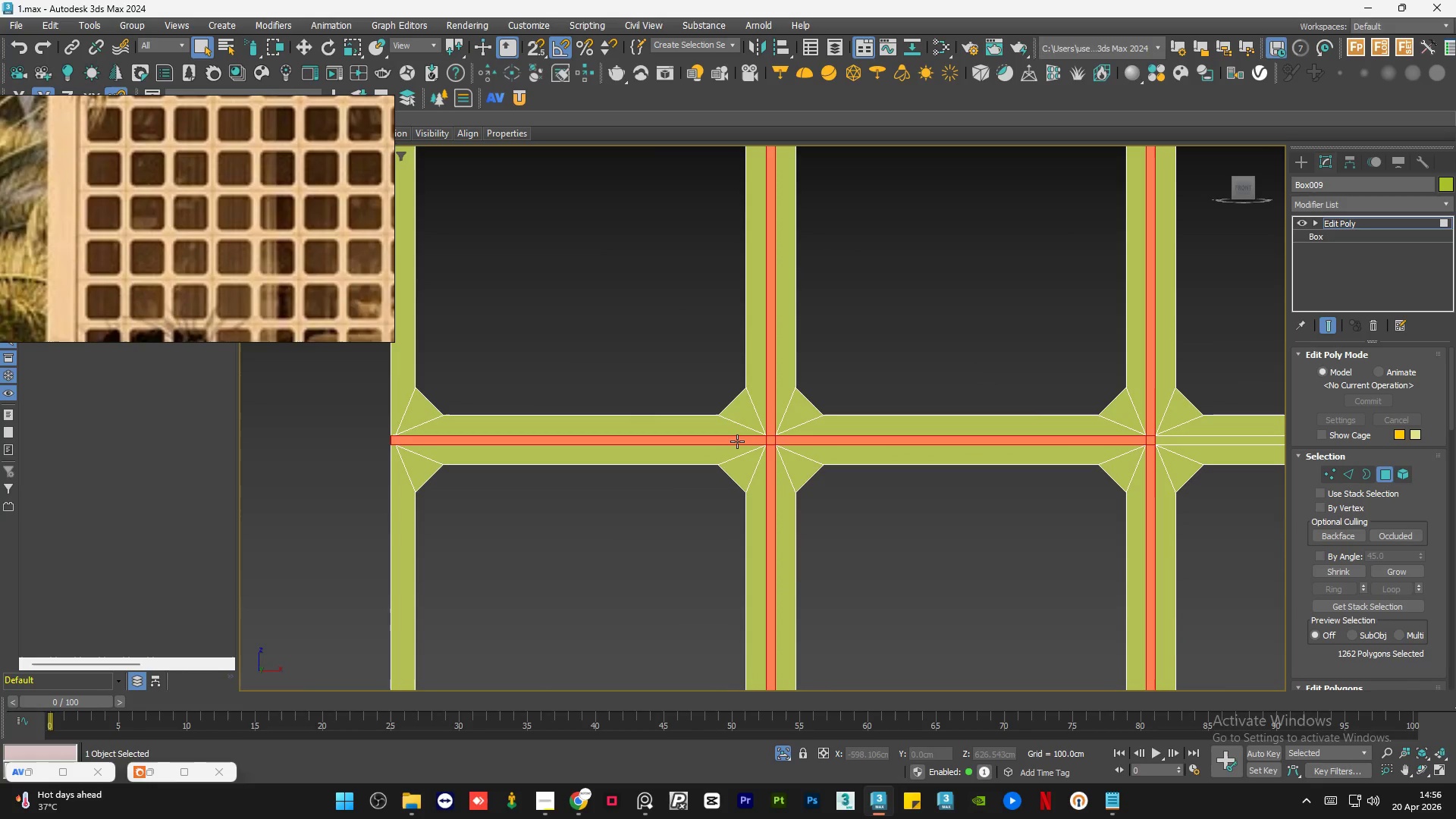 
hold_key(key=ControlLeft, duration=2.3)
double_click([737, 441])
 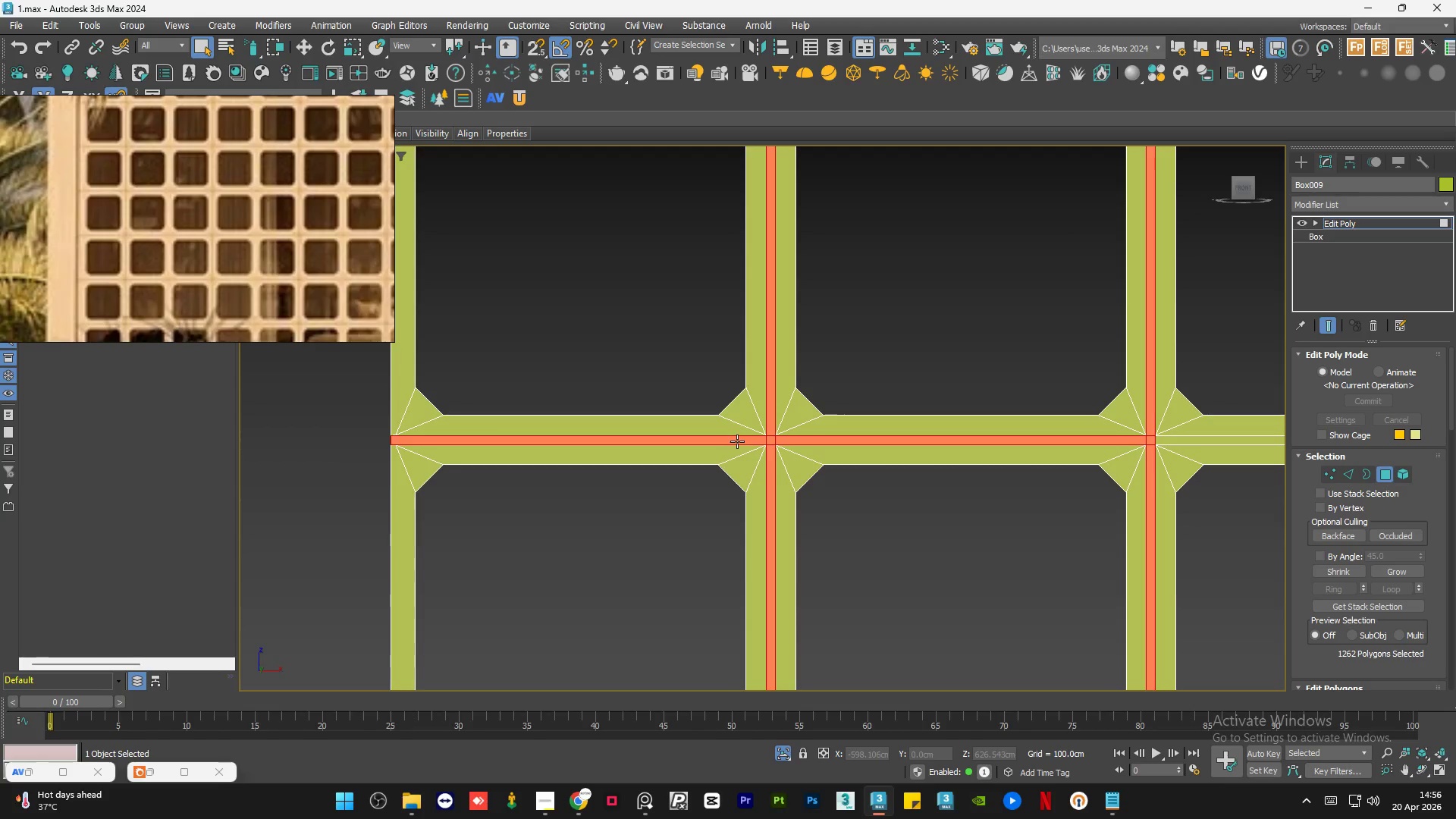 
double_click([737, 441])
 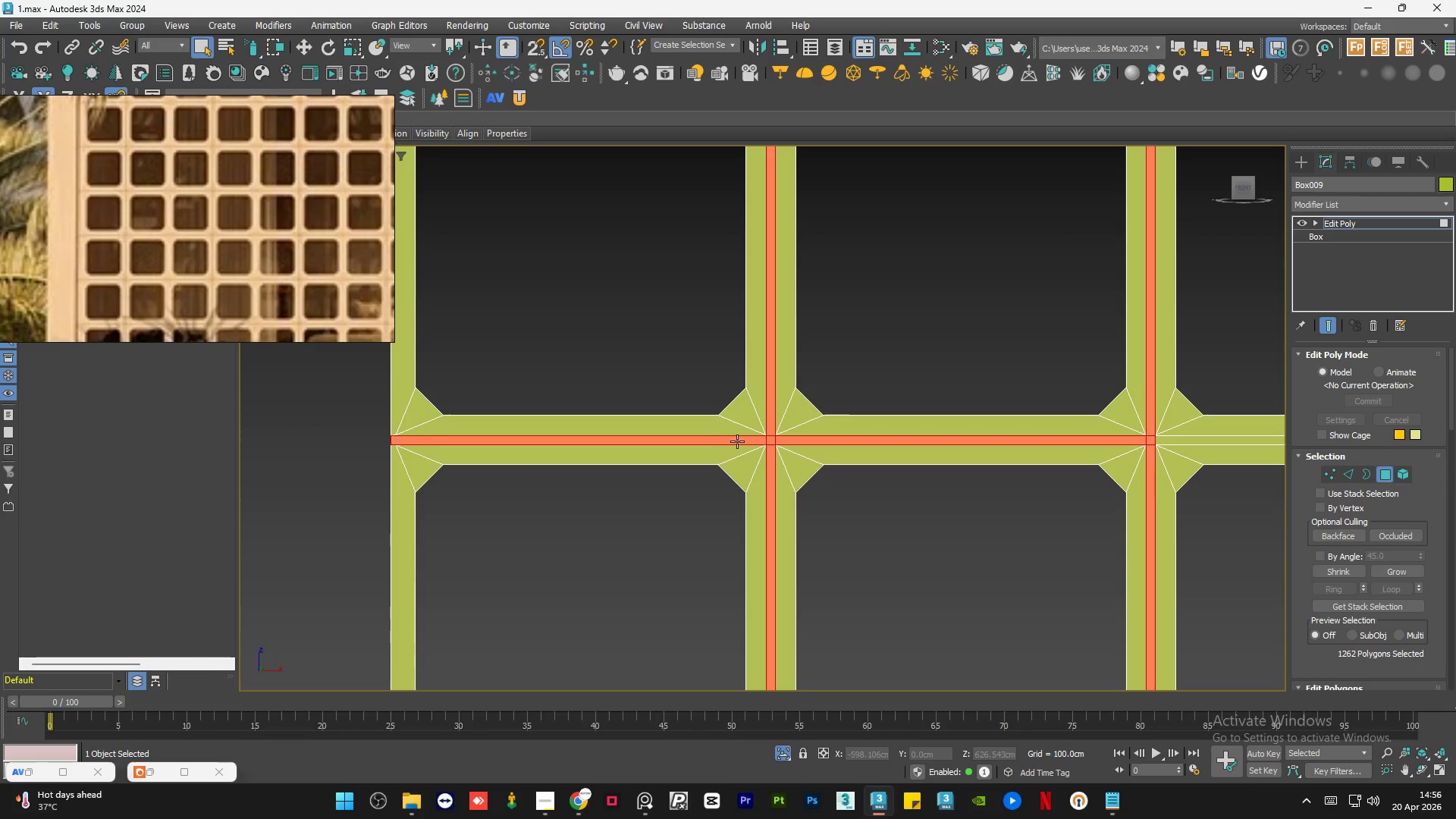 
triple_click([737, 441])
 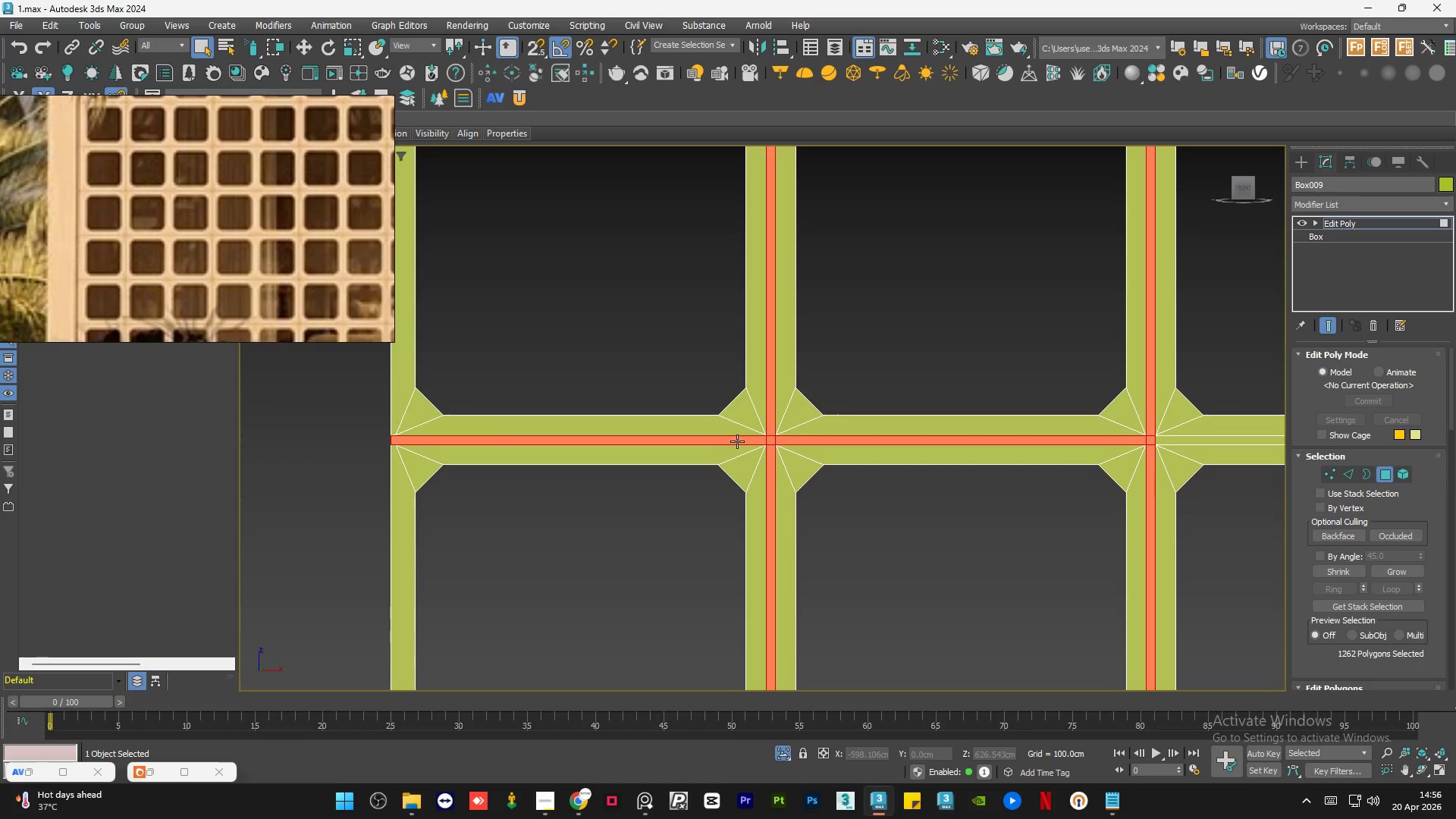 
triple_click([737, 441])
 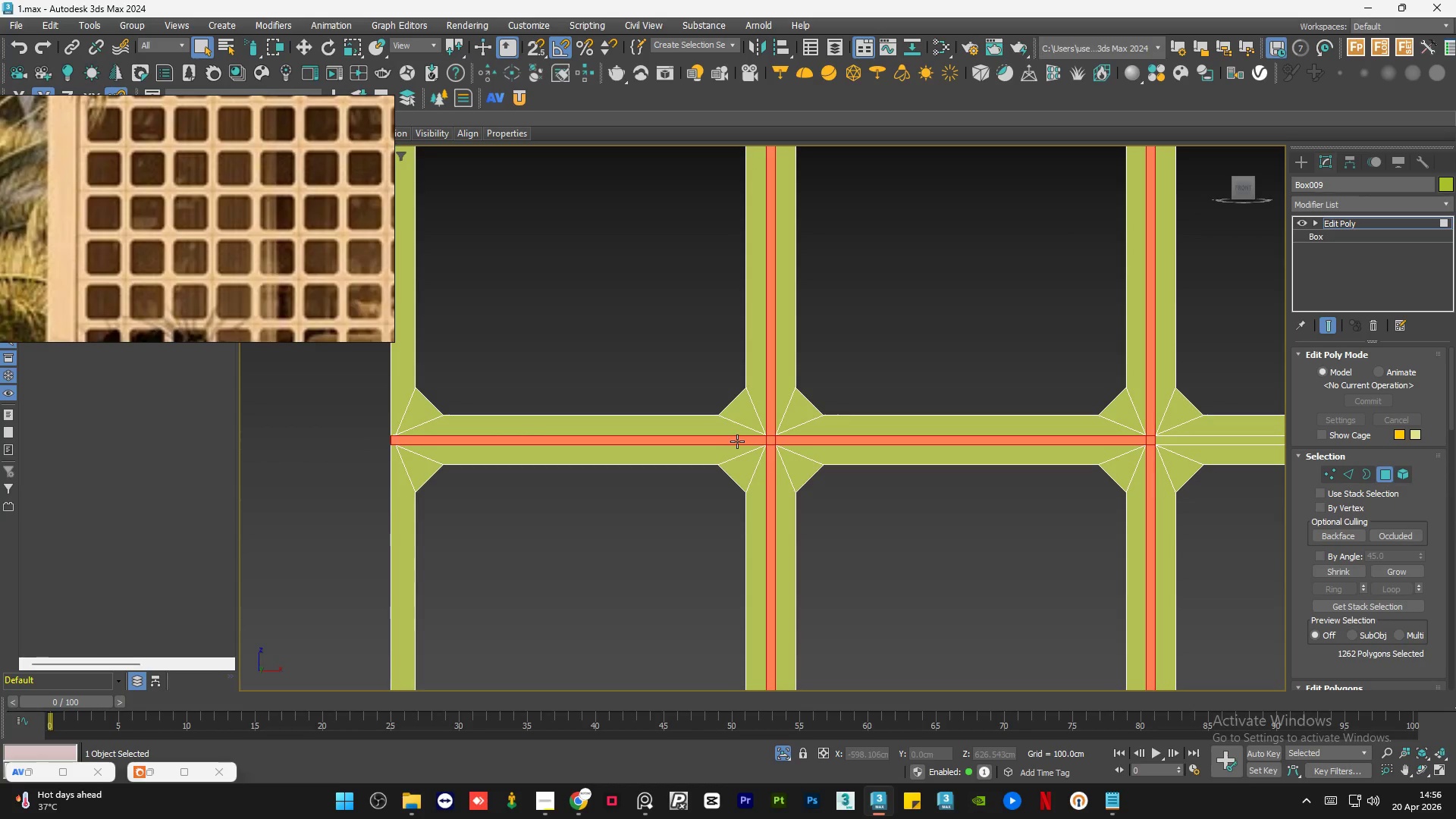 
triple_click([737, 441])
 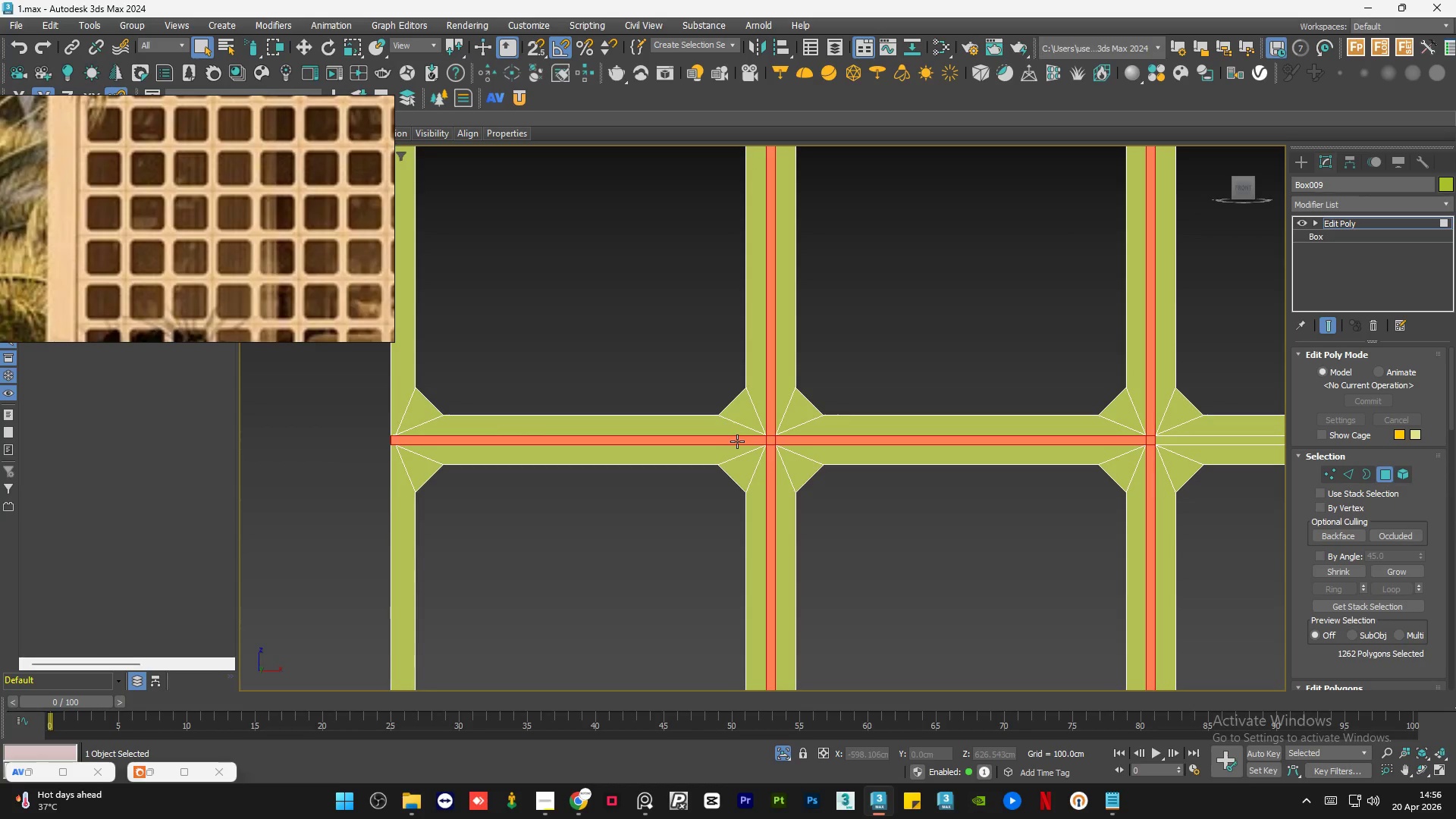 
triple_click([737, 441])
 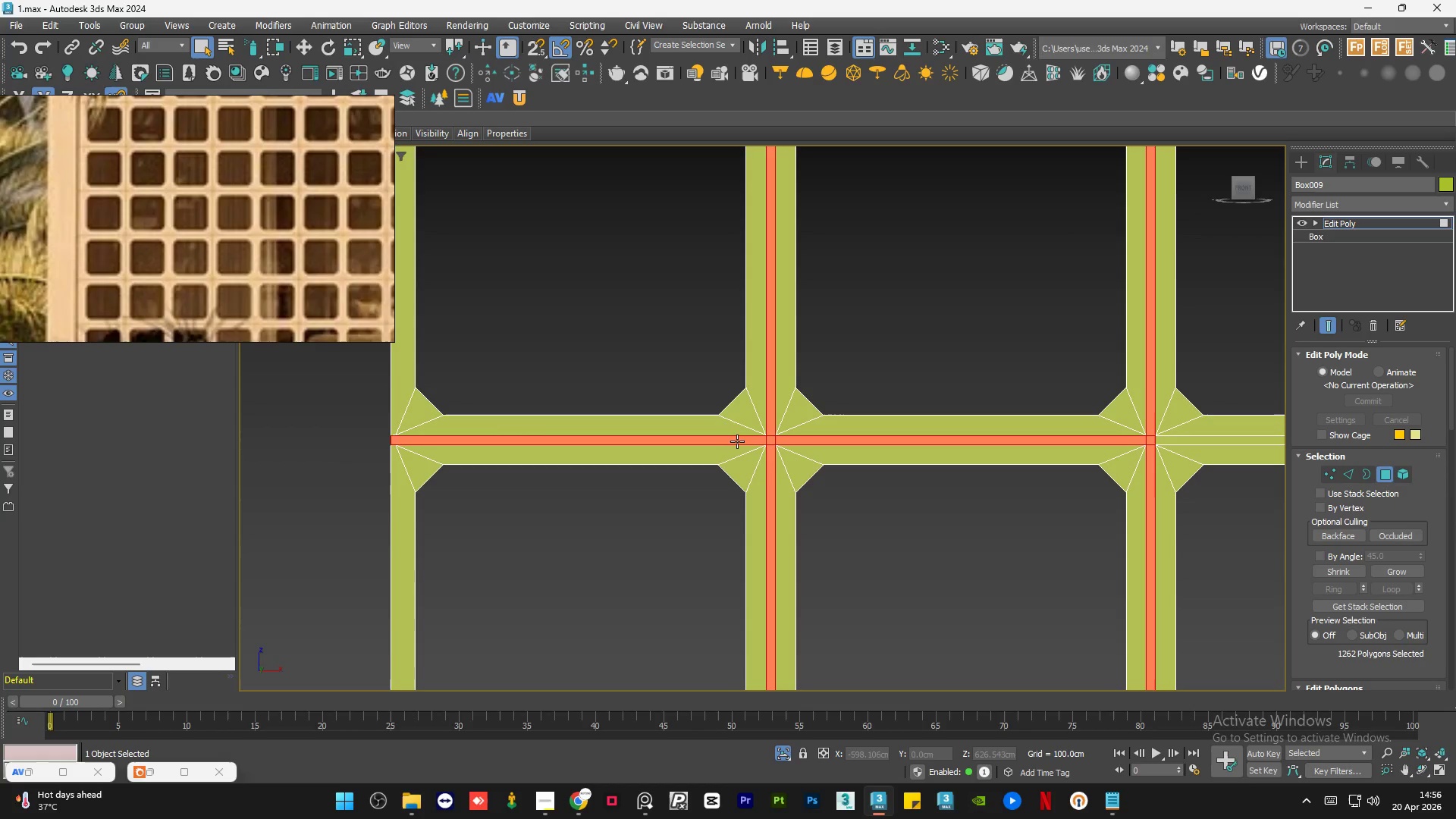 
hold_key(key=AltLeft, duration=1.62)
 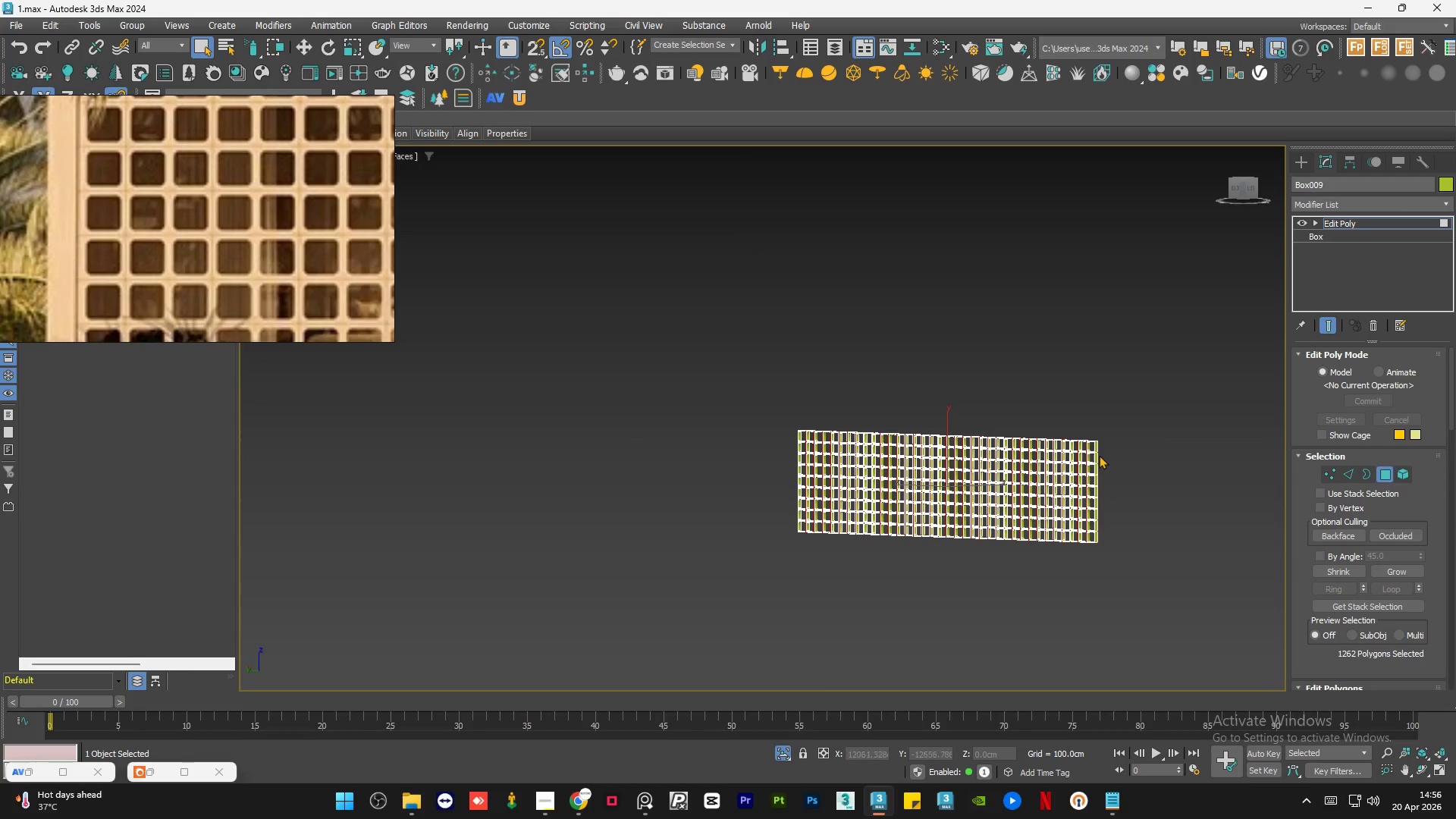 
scroll: coordinate [734, 447], scroll_direction: down, amount: 10.0
 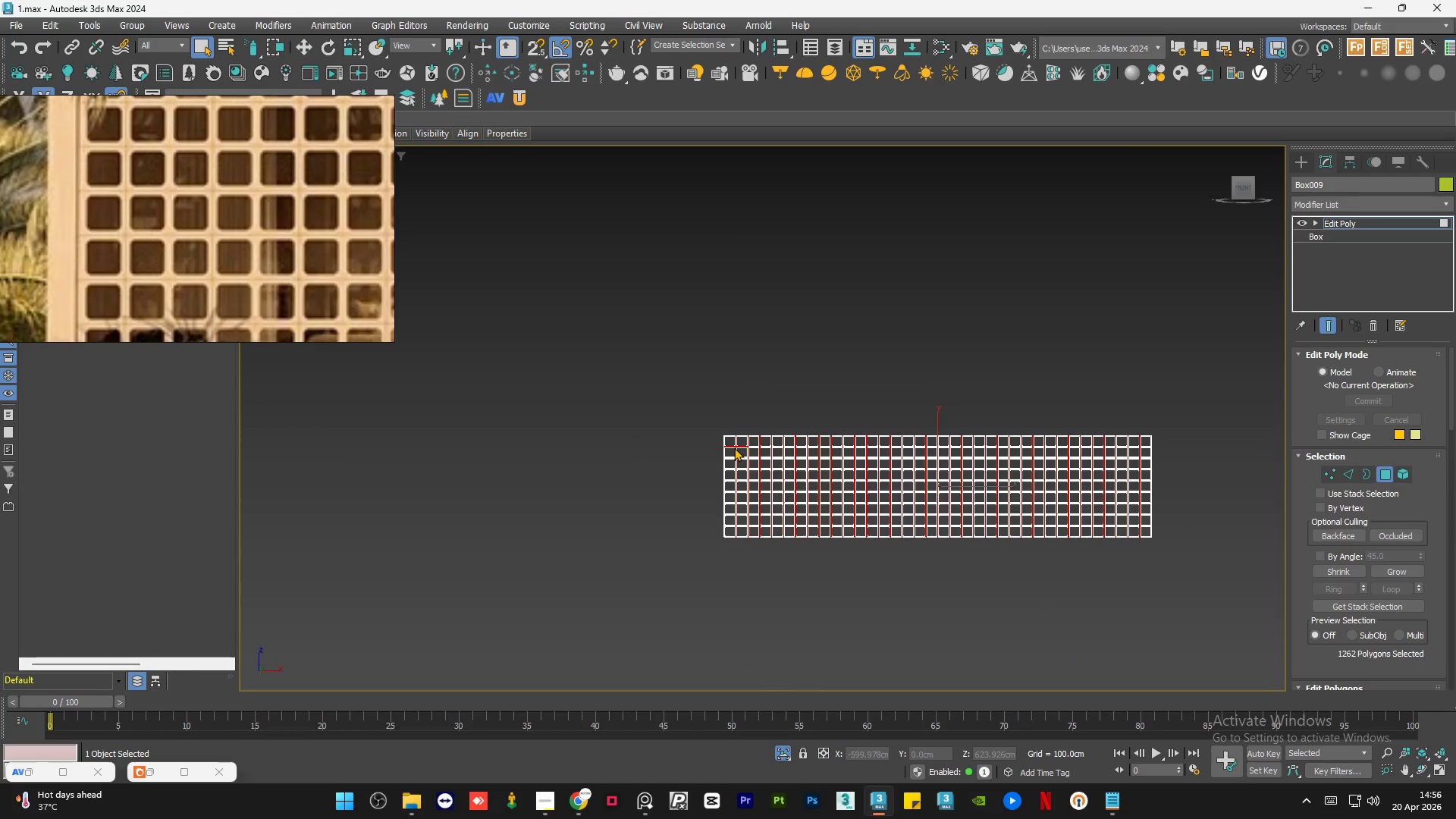 
hold_key(key=ControlLeft, duration=1.0)
 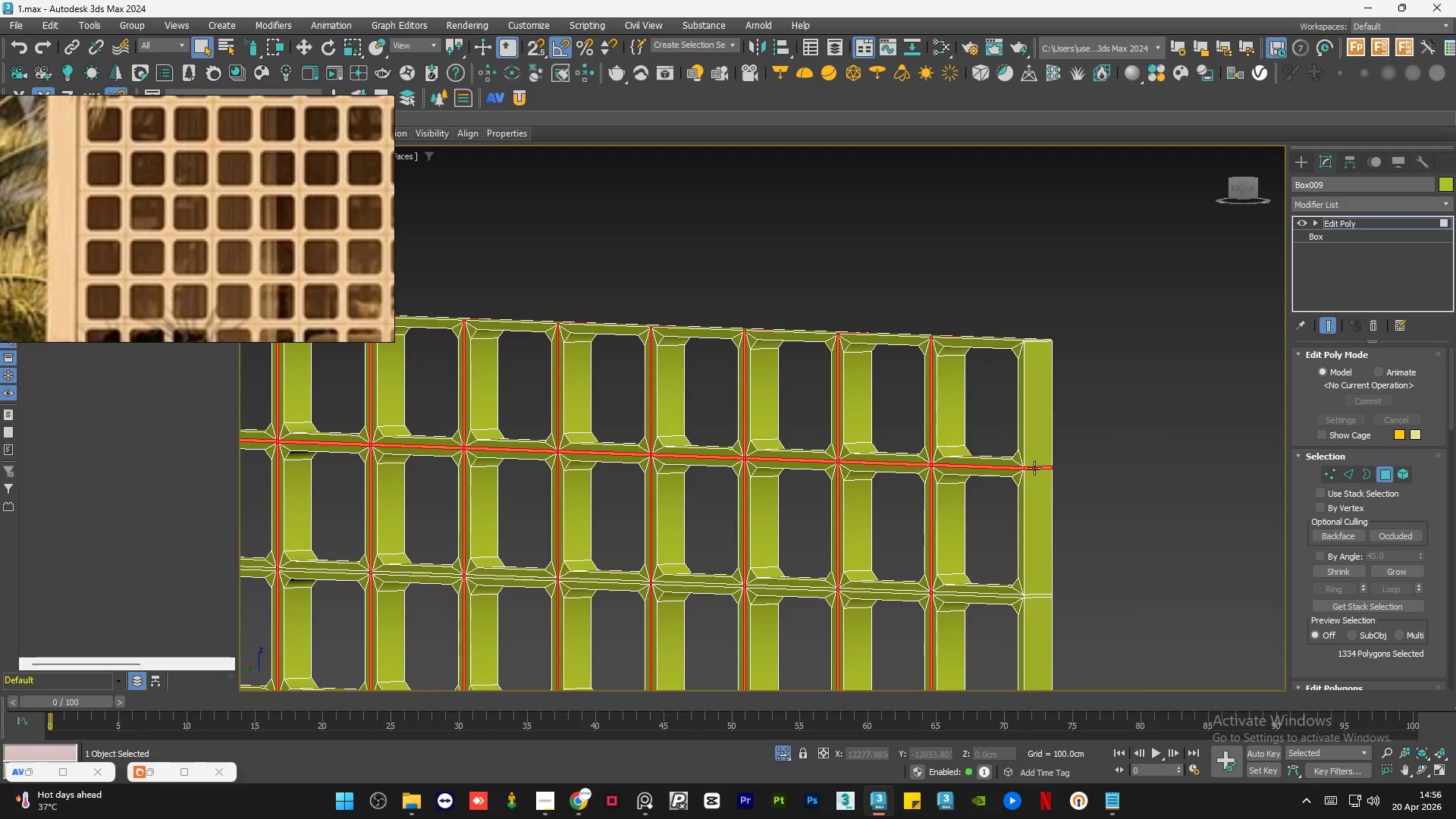 
scroll: coordinate [1062, 443], scroll_direction: up, amount: 11.0
 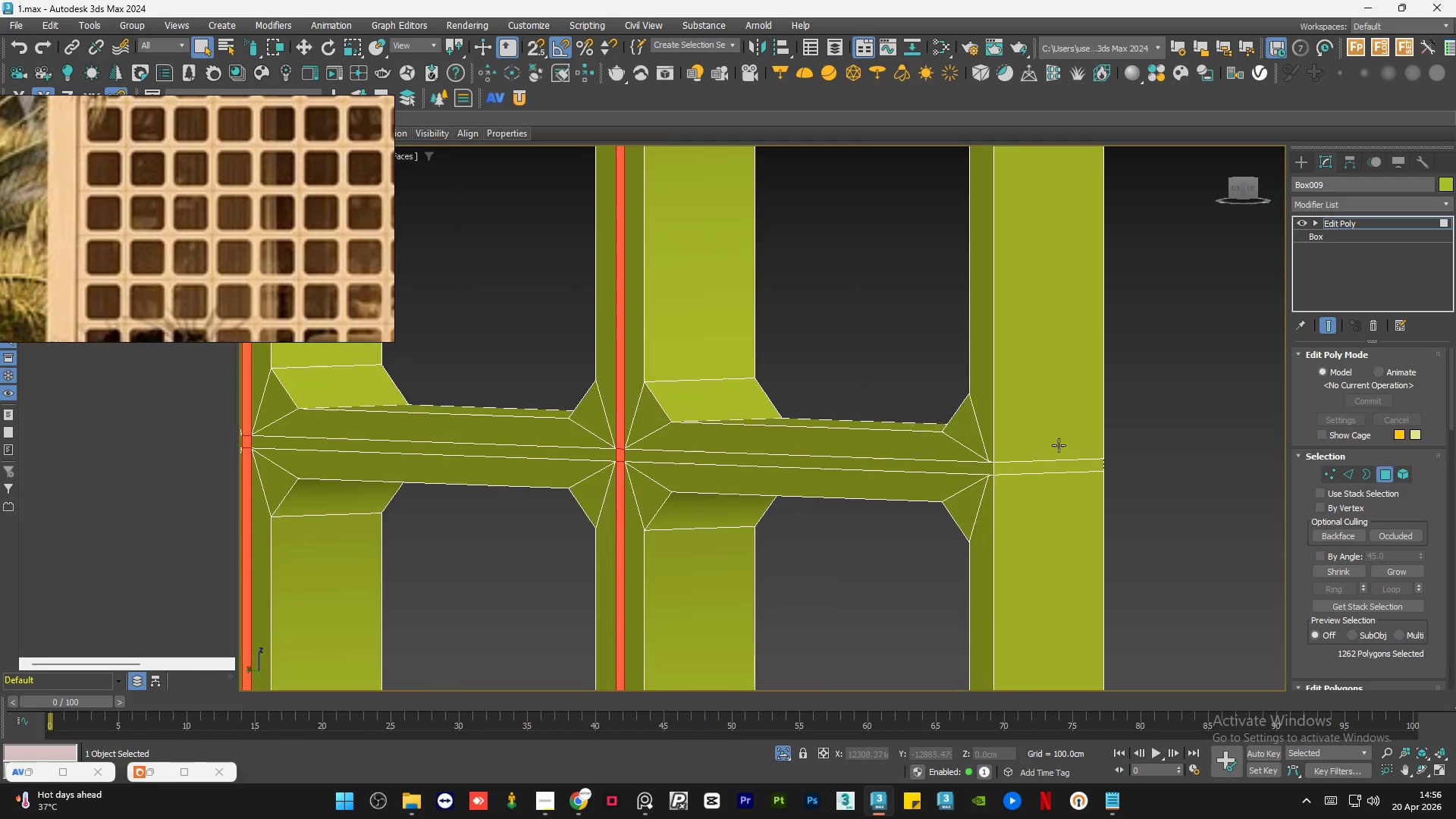 
double_click([1034, 468])
 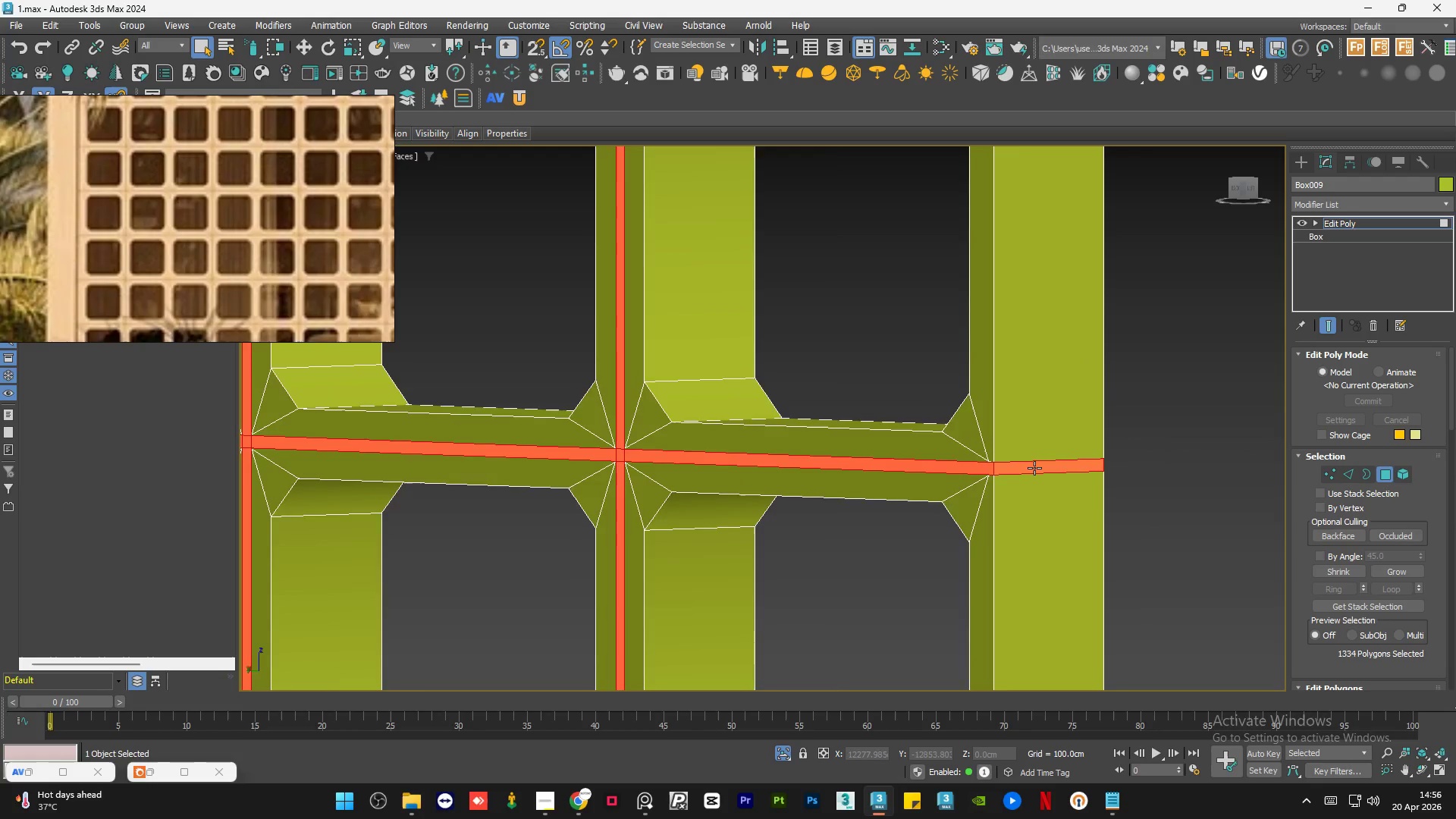 
scroll: coordinate [1034, 468], scroll_direction: down, amount: 8.0
 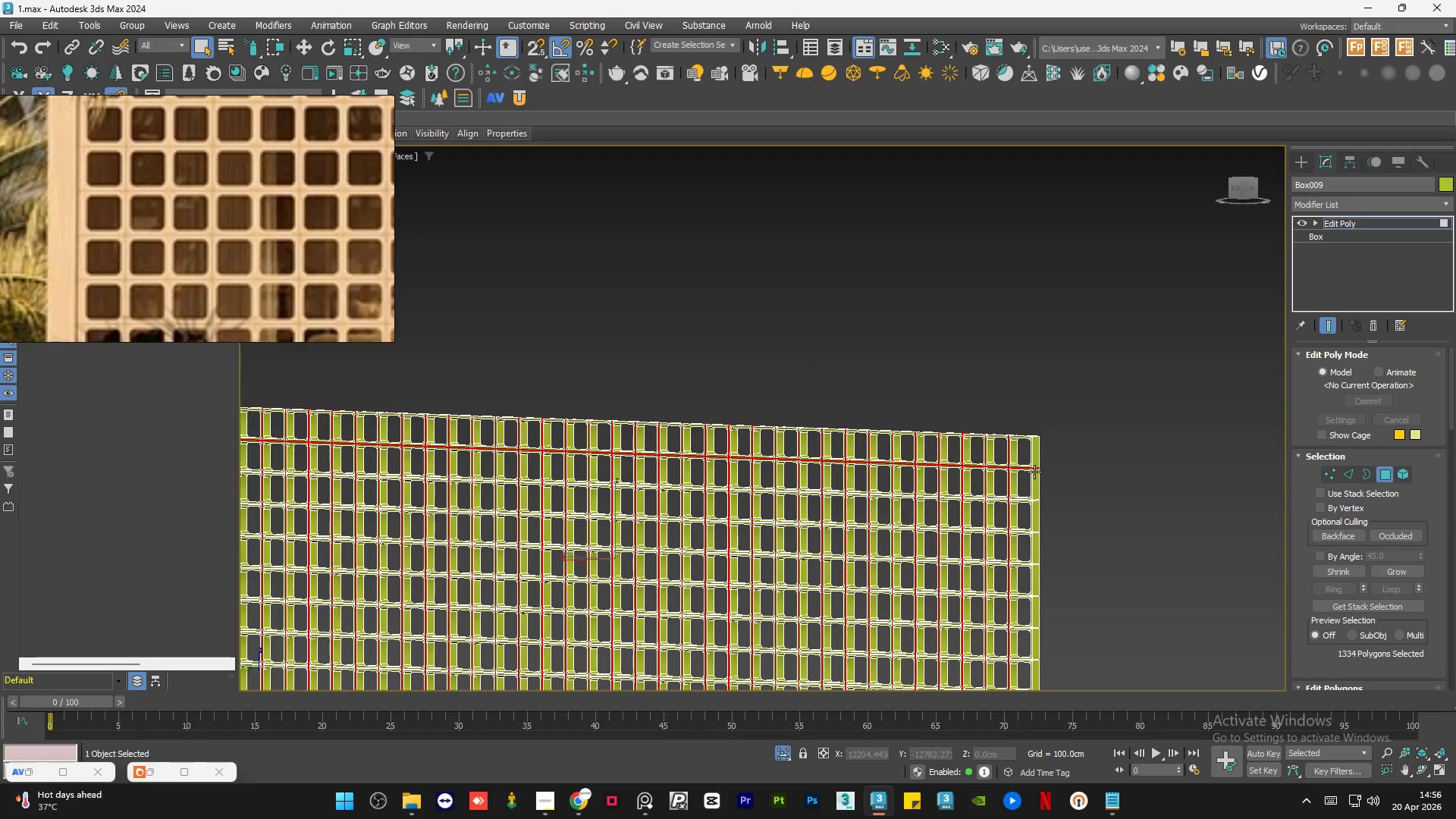 
hold_key(key=AltLeft, duration=1.0)
 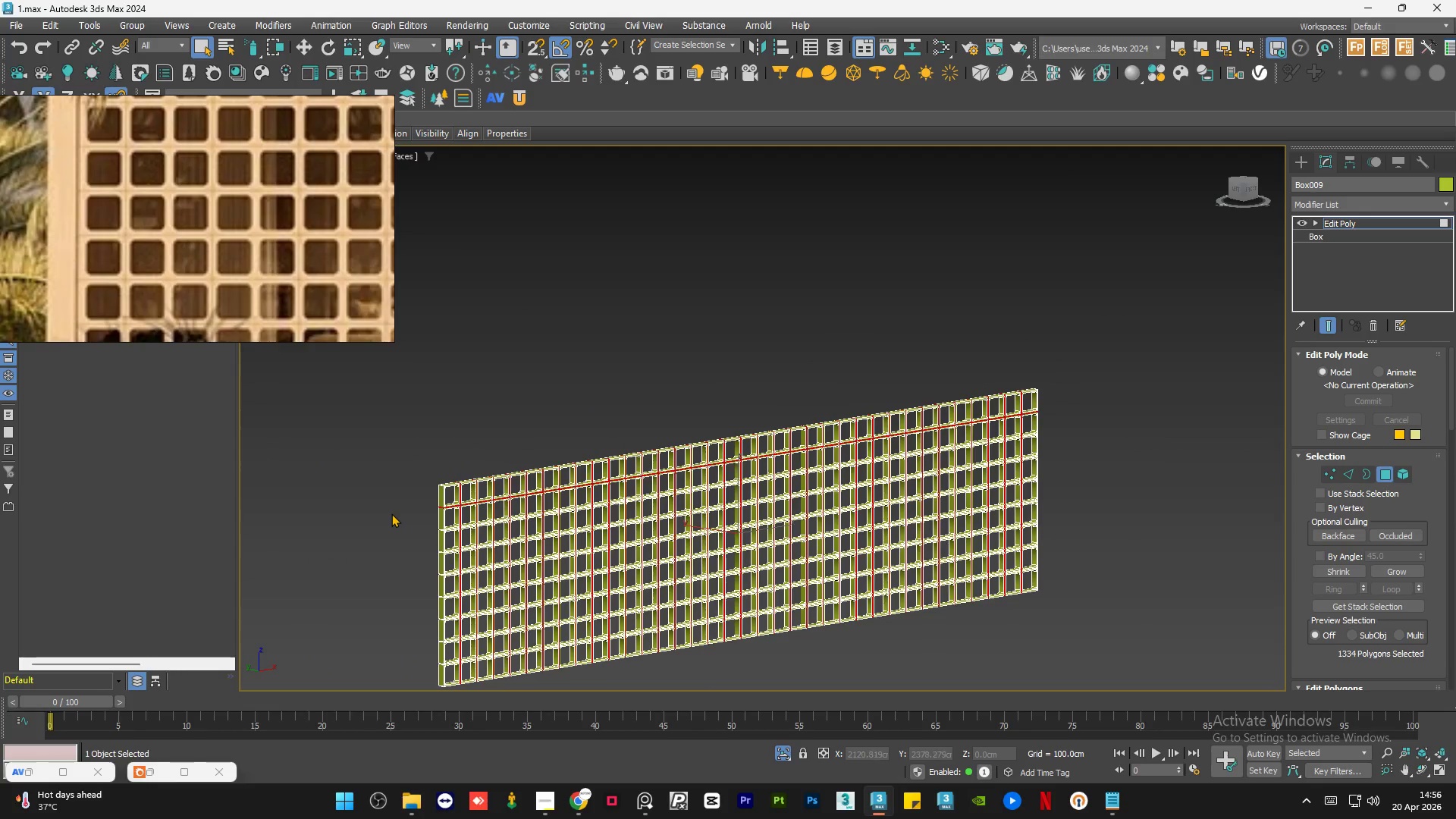 
scroll: coordinate [1034, 472], scroll_direction: down, amount: 1.0
 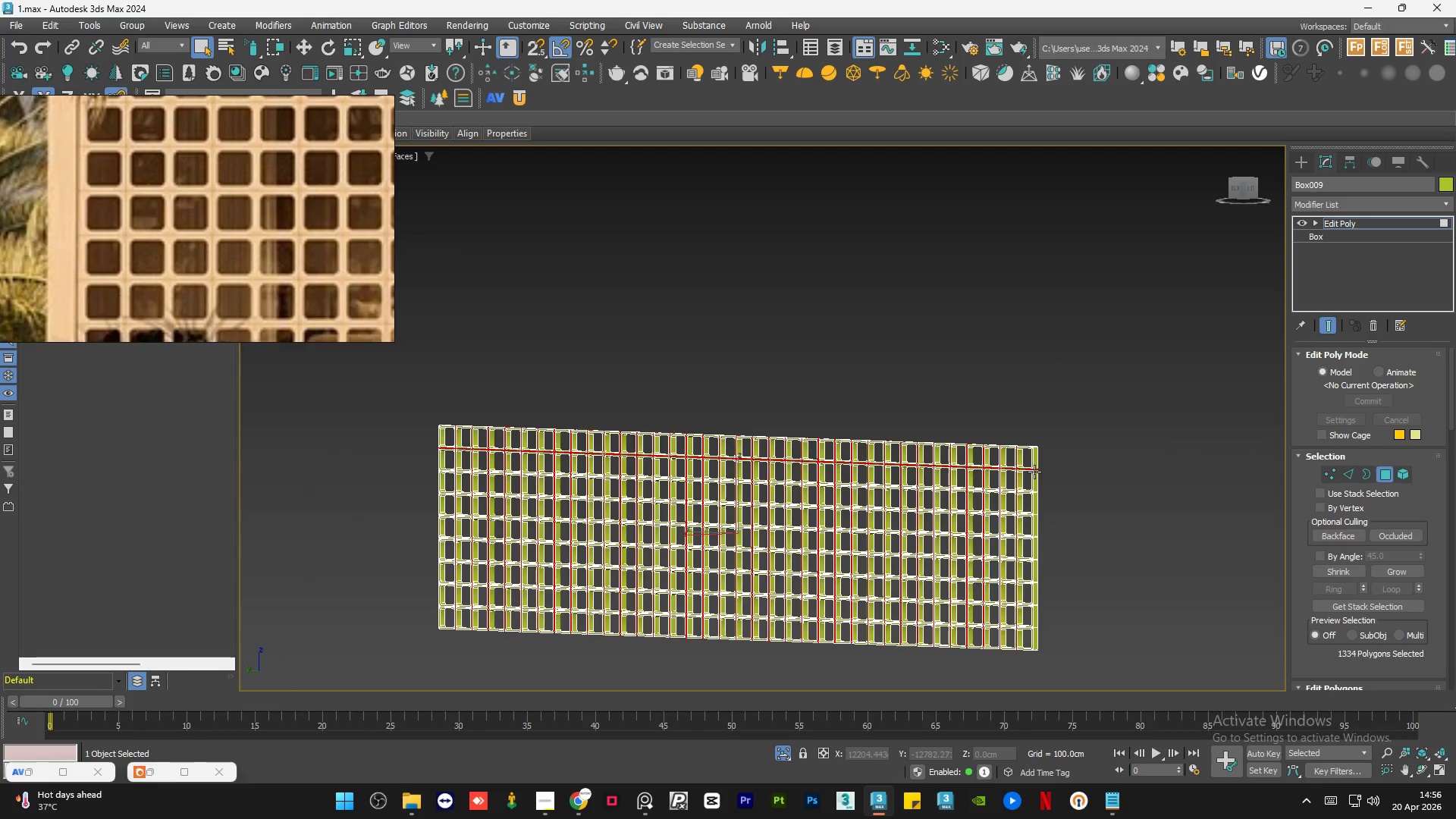 
scroll: coordinate [567, 447], scroll_direction: up, amount: 10.0
 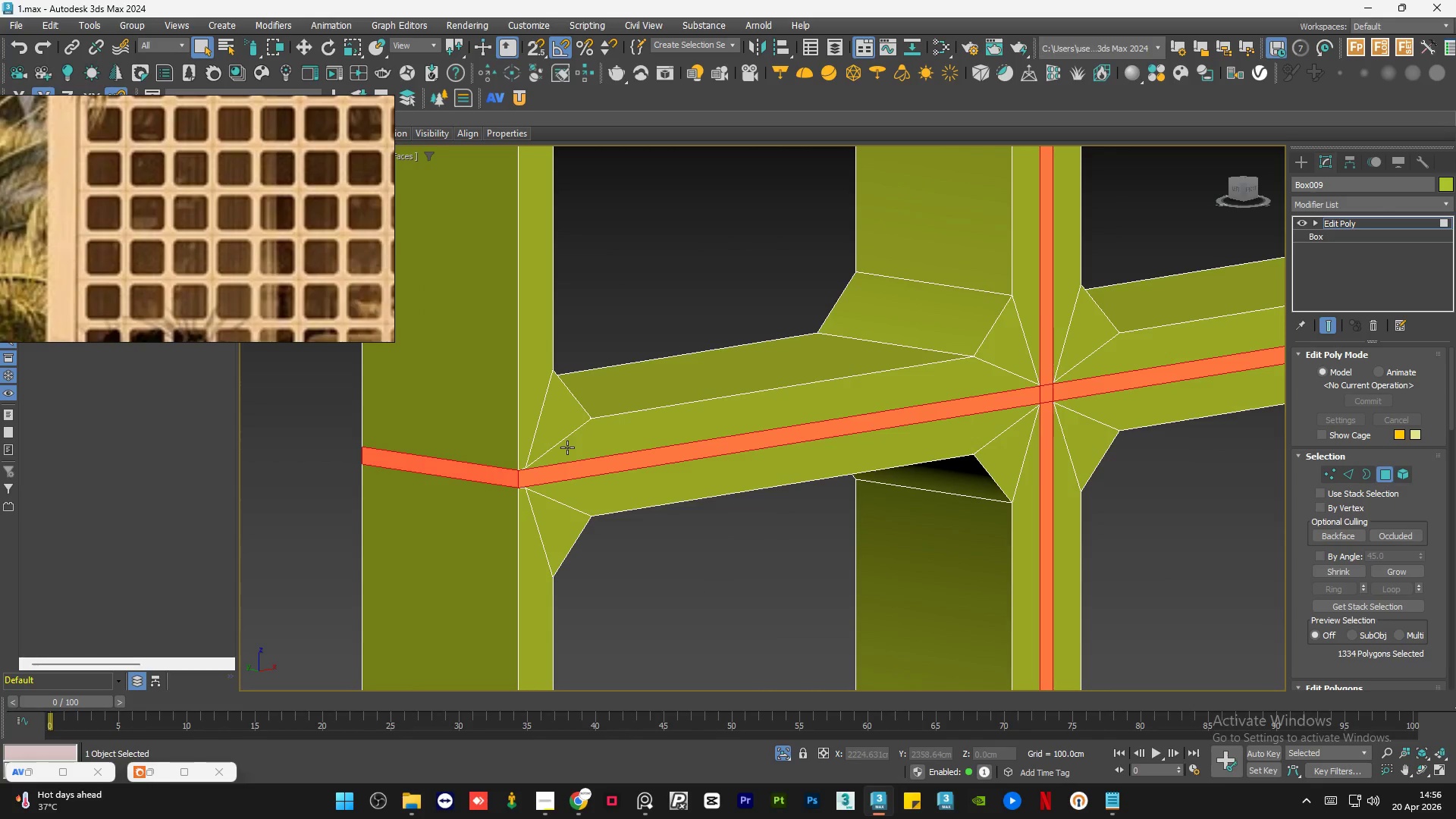 
scroll: coordinate [549, 456], scroll_direction: down, amount: 8.0
 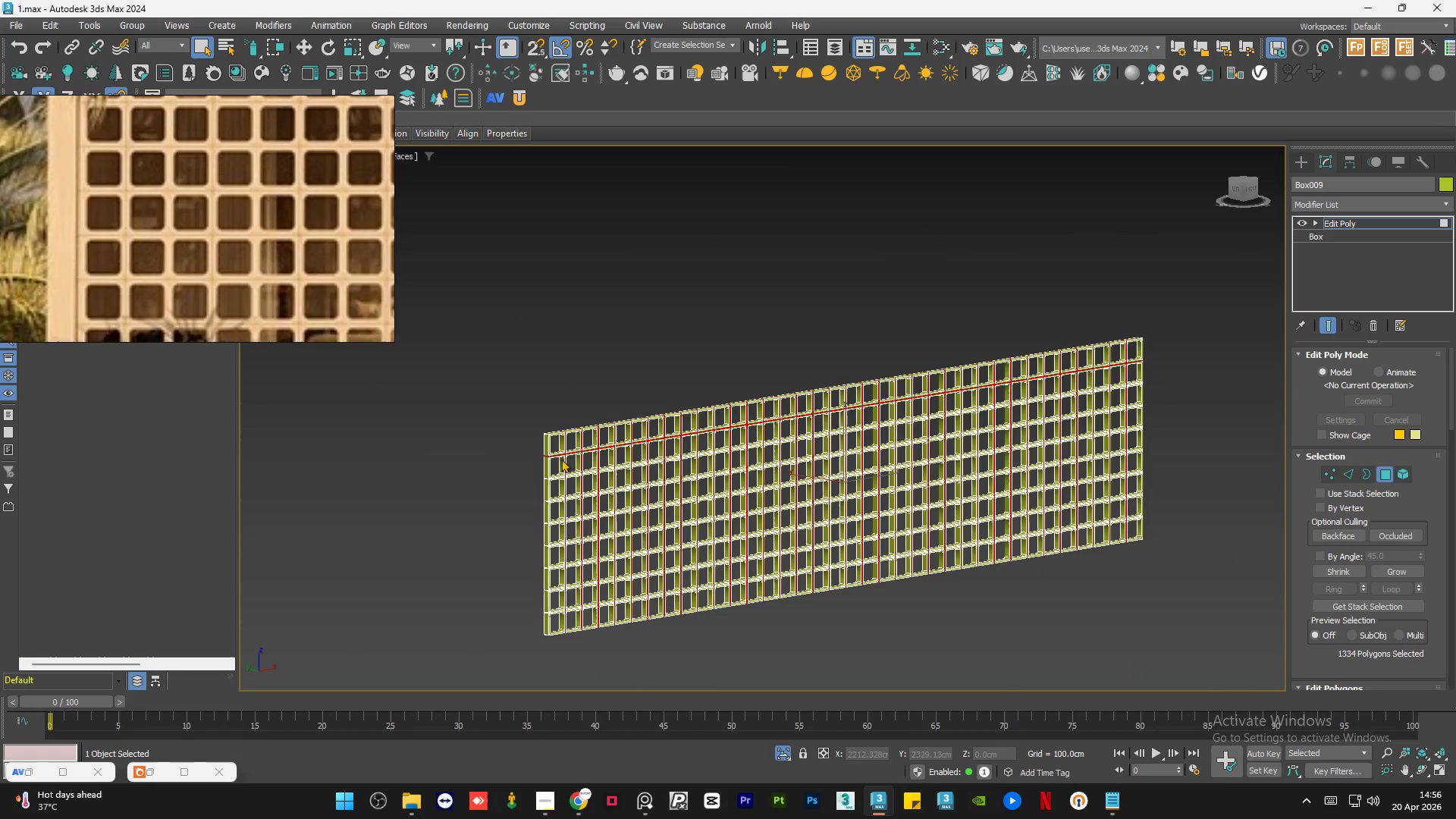 
hold_key(key=AltLeft, duration=1.06)
 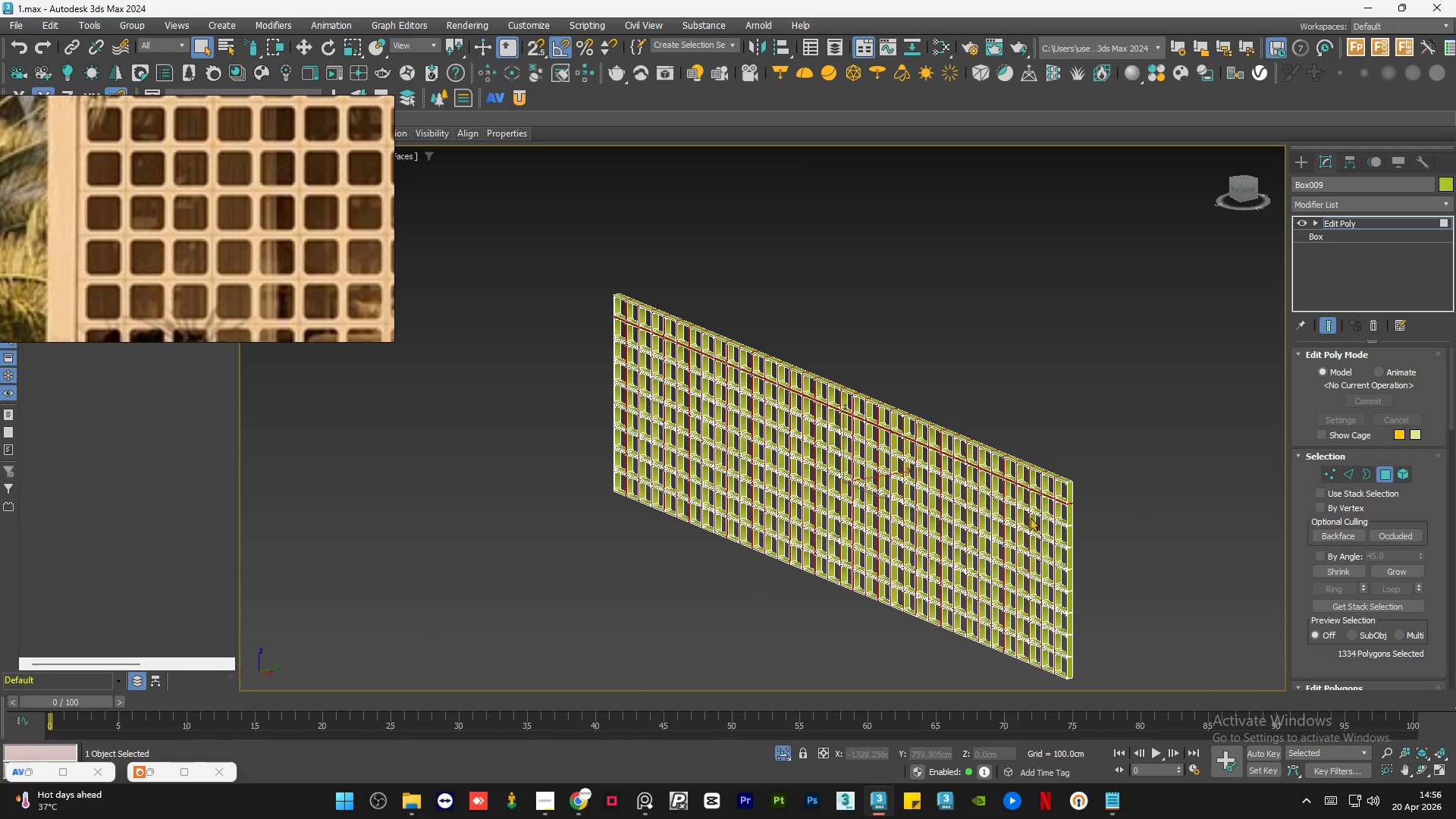 
hold_key(key=ControlLeft, duration=0.94)
left_click([1084, 527])
 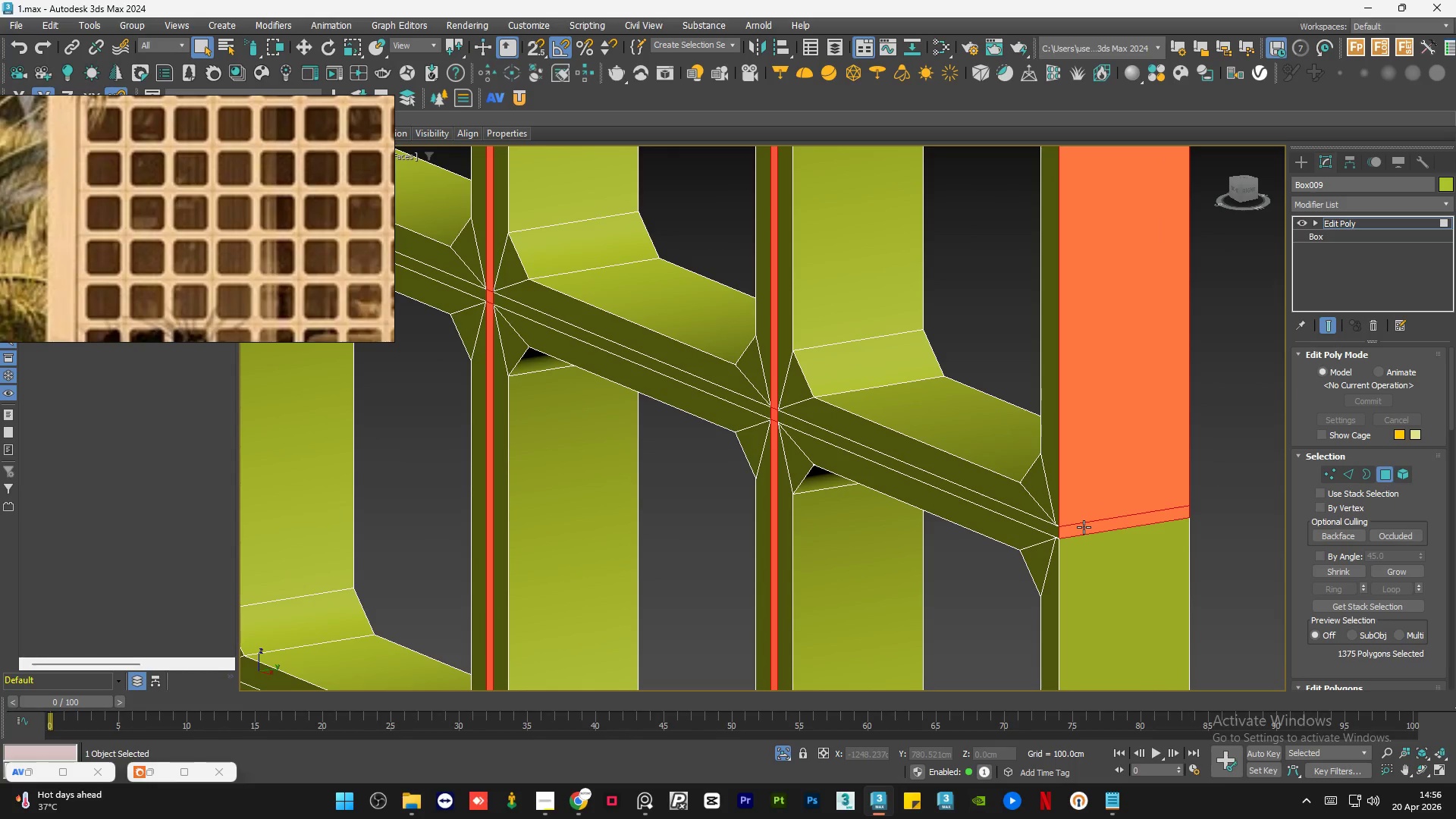 
scroll: coordinate [1089, 544], scroll_direction: up, amount: 9.0
 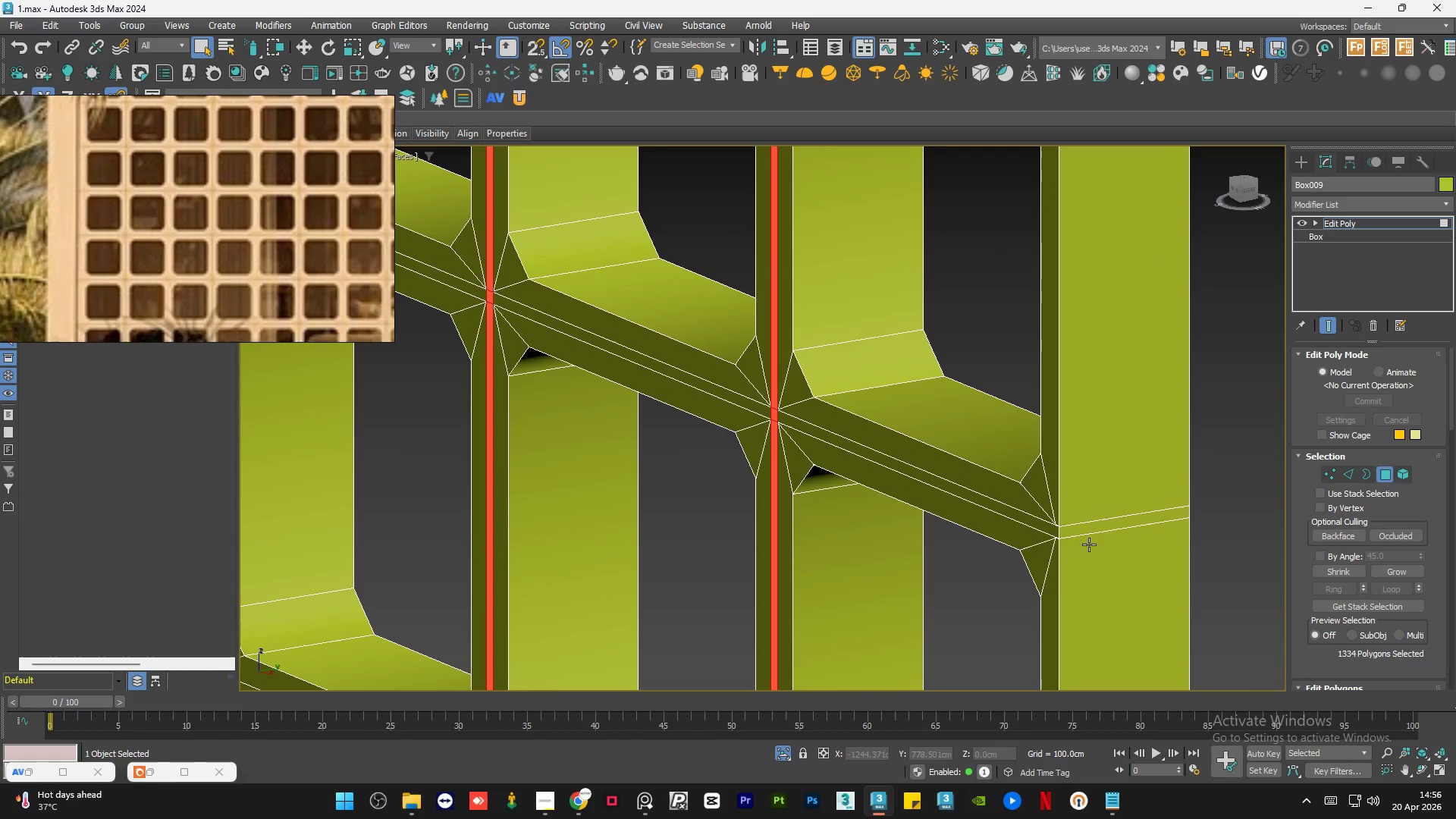 
key(Control+Z)
 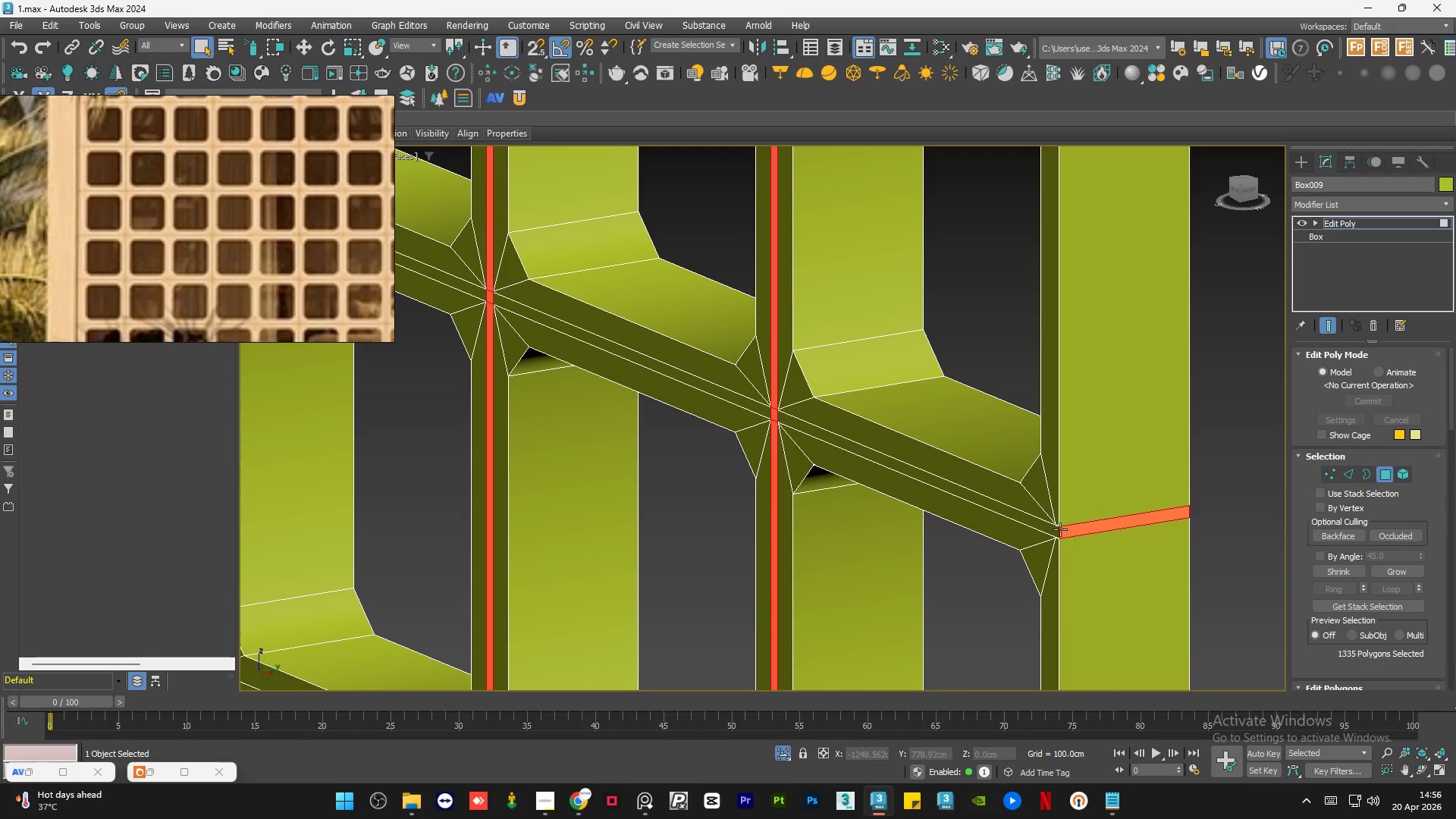 
hold_key(key=ControlLeft, duration=0.89)
double_click([1054, 530])
 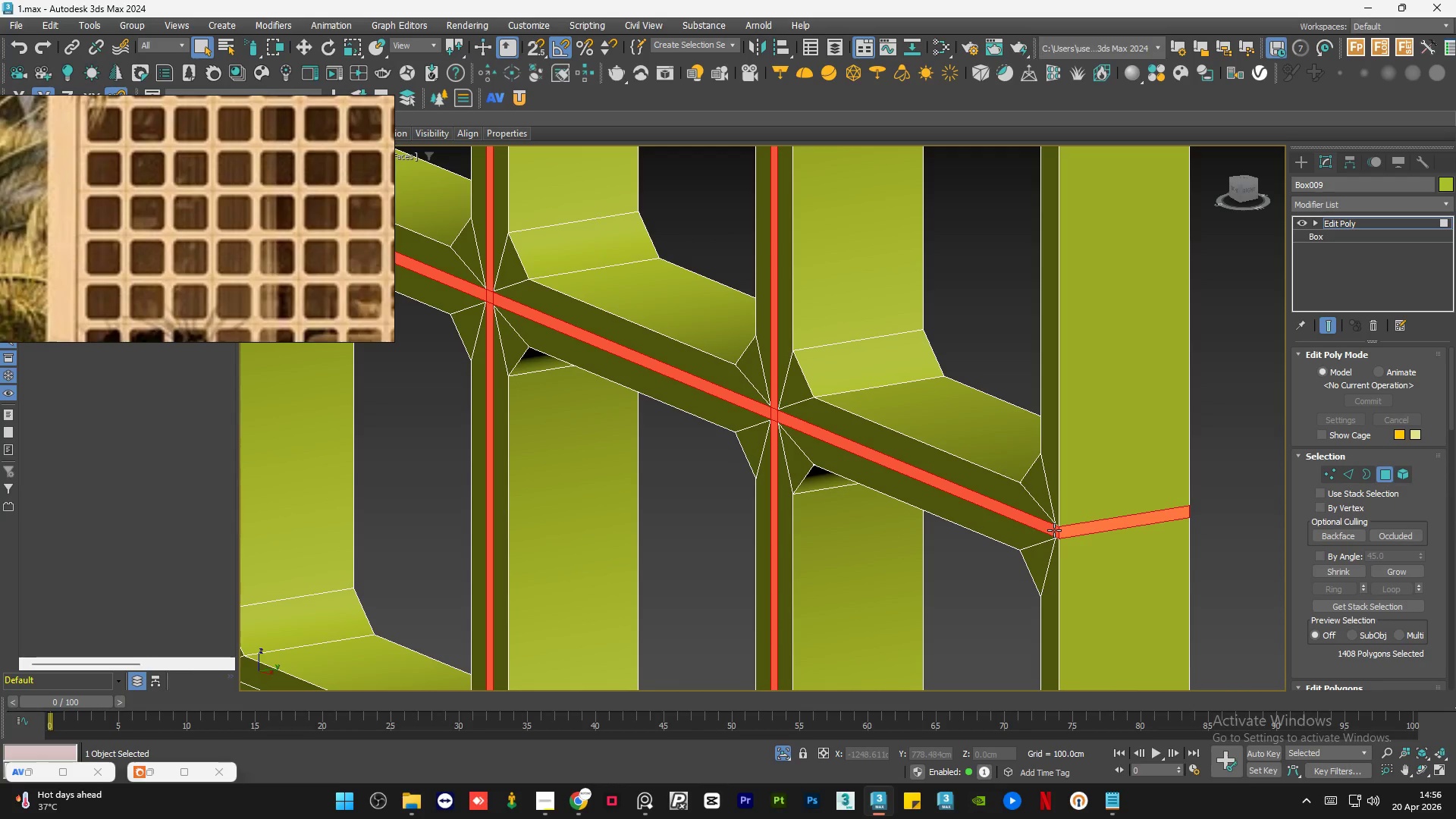 
hold_key(key=ControlLeft, duration=1.22)
 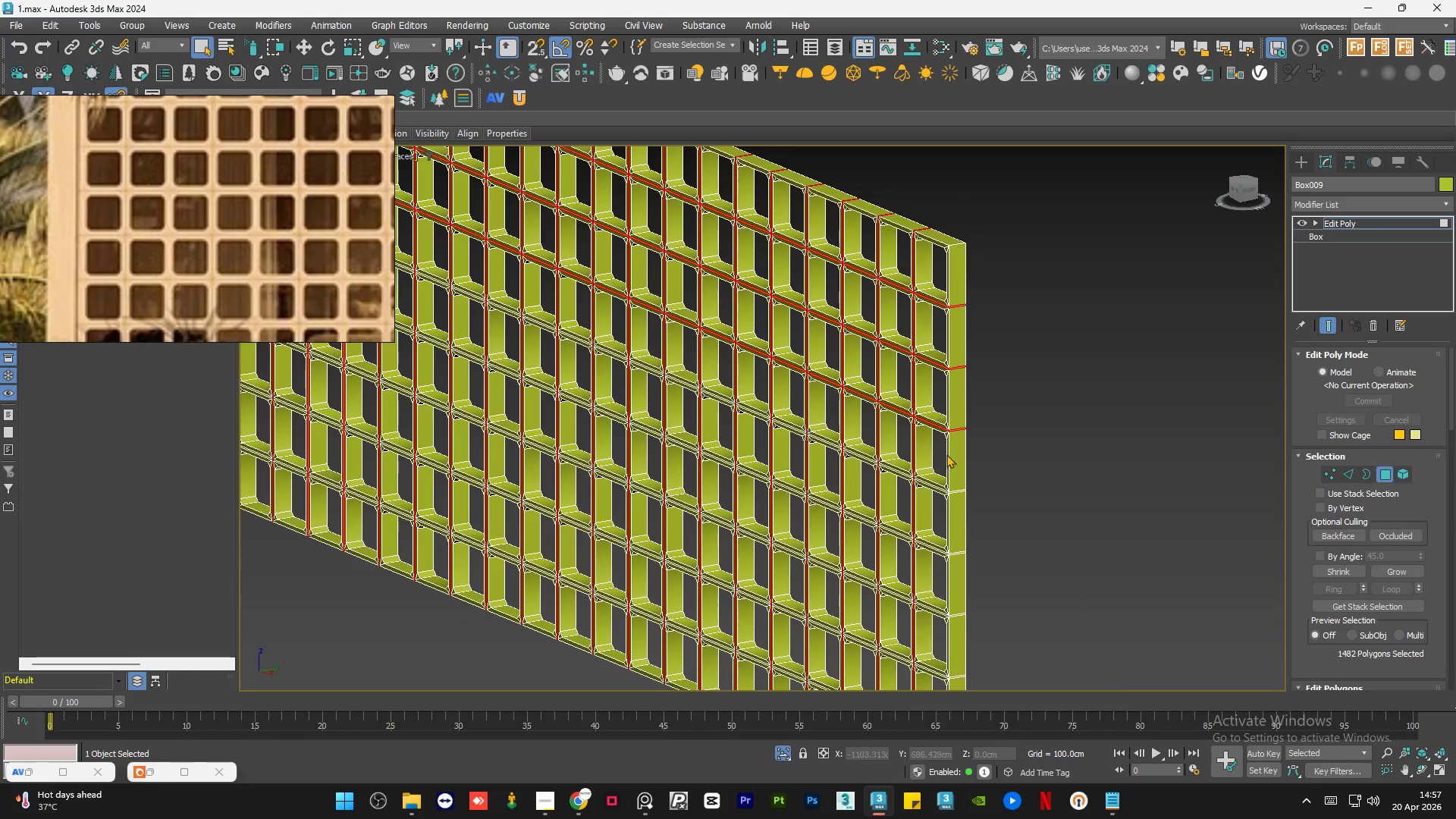 
scroll: coordinate [1020, 533], scroll_direction: down, amount: 1.0
 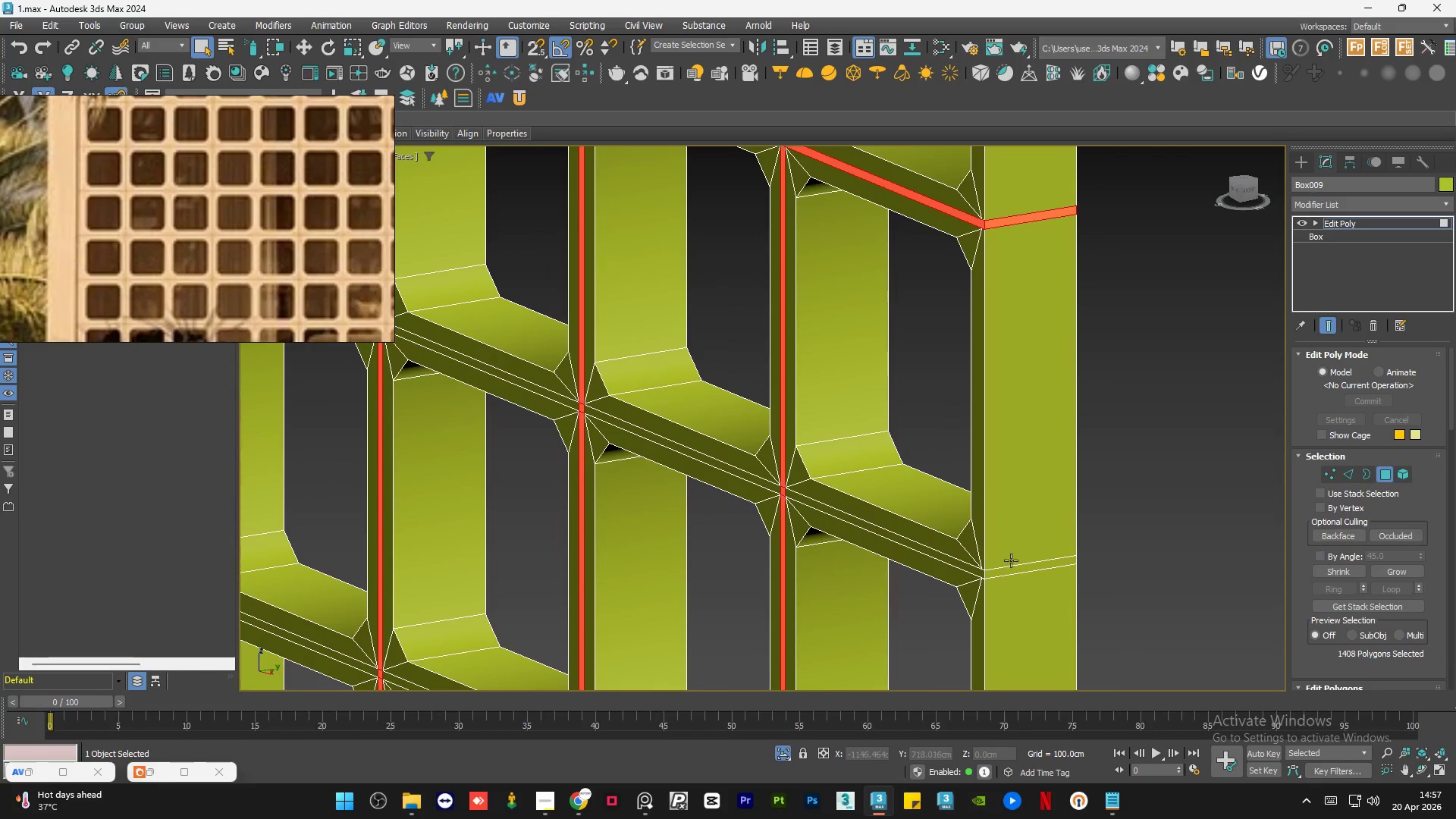 
left_click([1002, 572])
 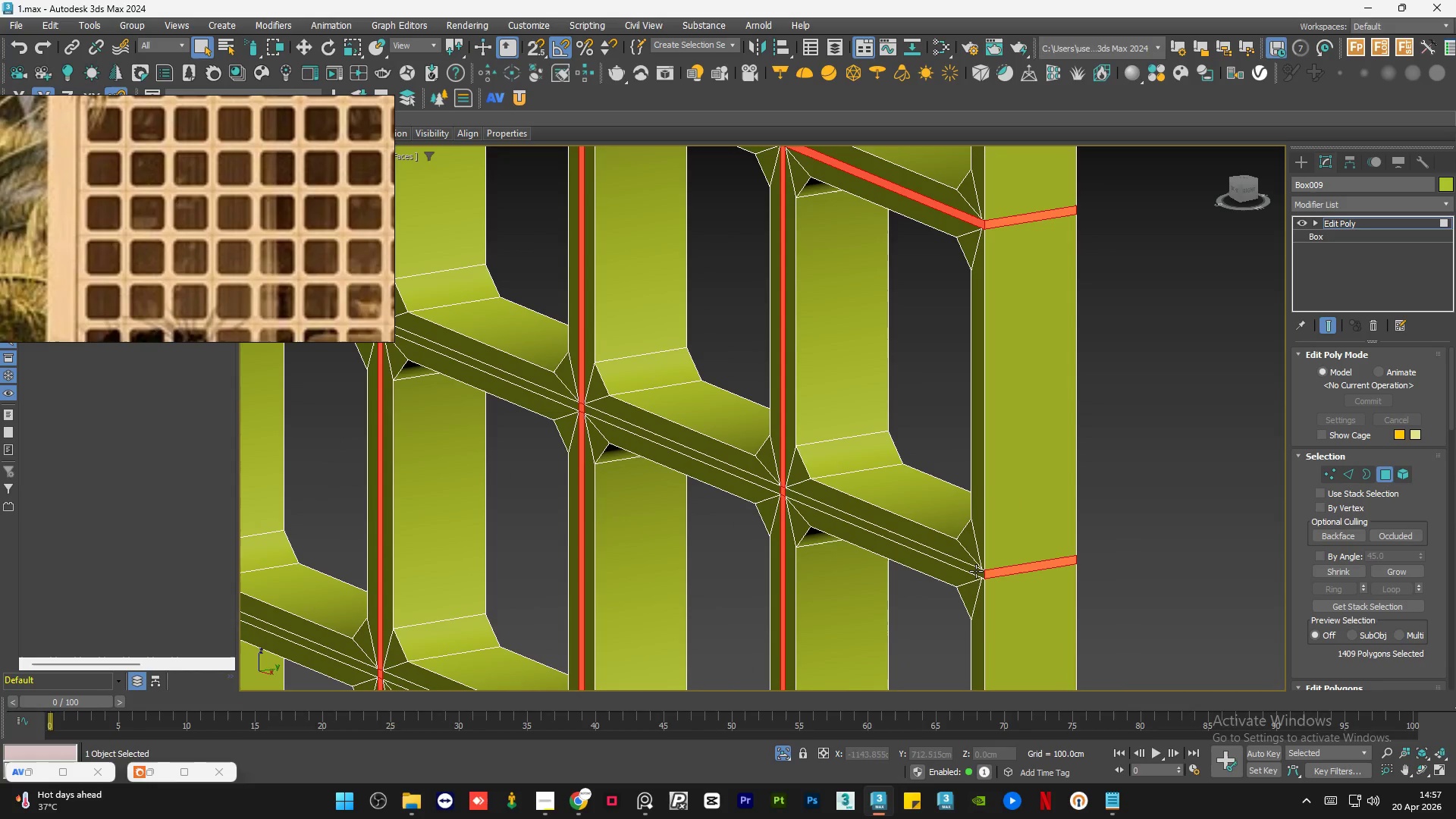 
double_click([976, 571])
 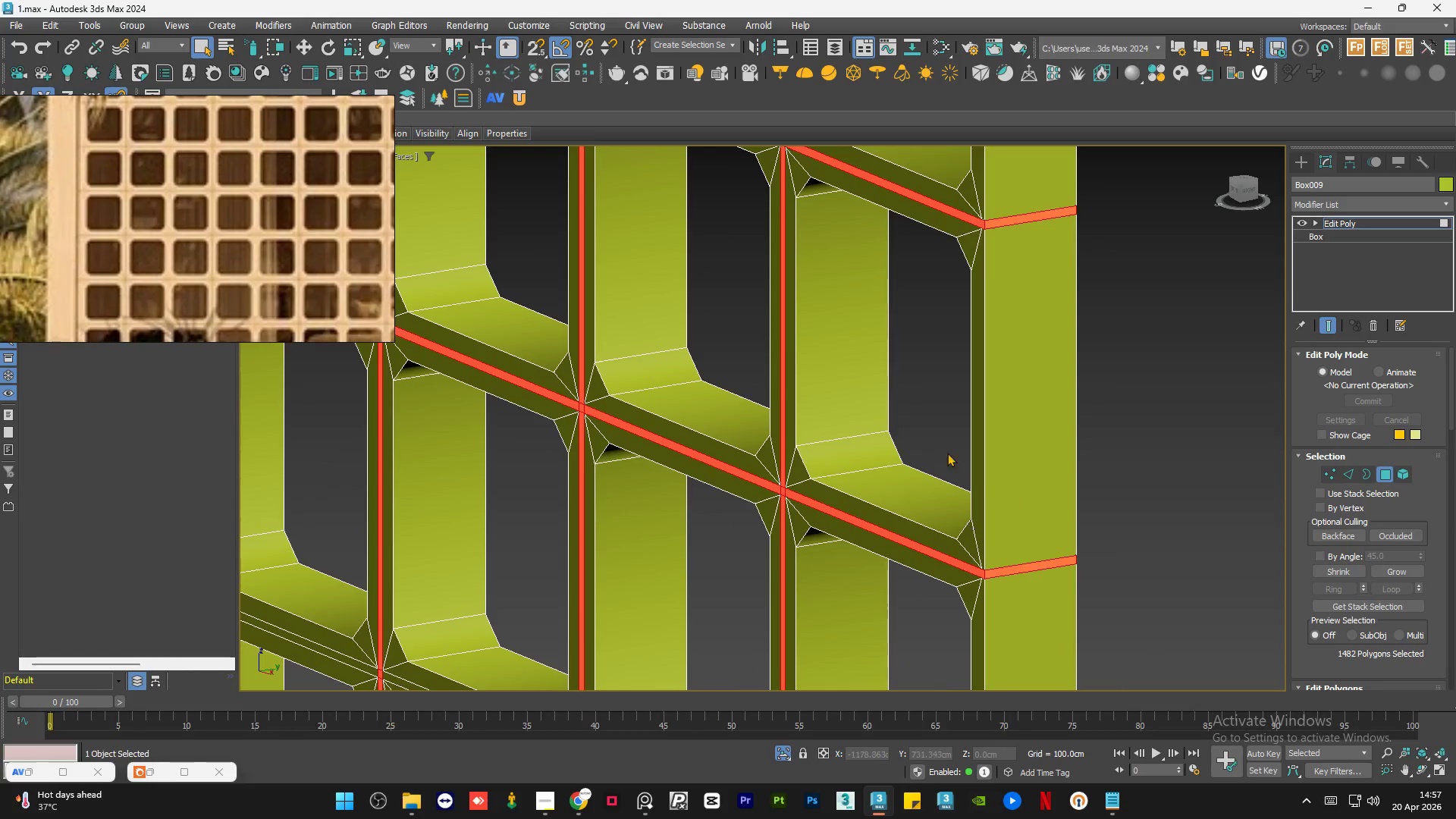 
hold_key(key=ControlLeft, duration=1.45)
 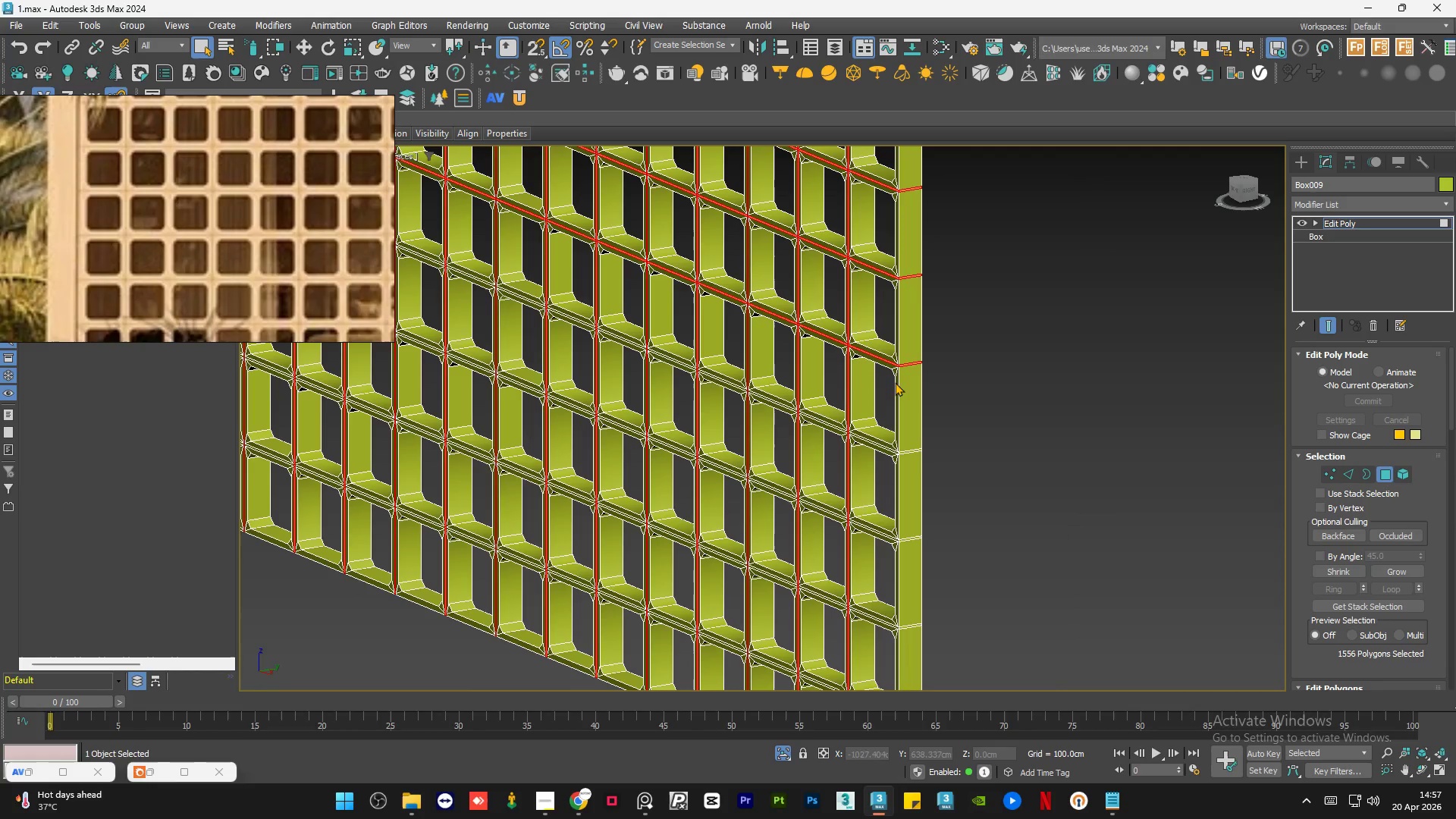 
scroll: coordinate [954, 520], scroll_direction: up, amount: 1.0
 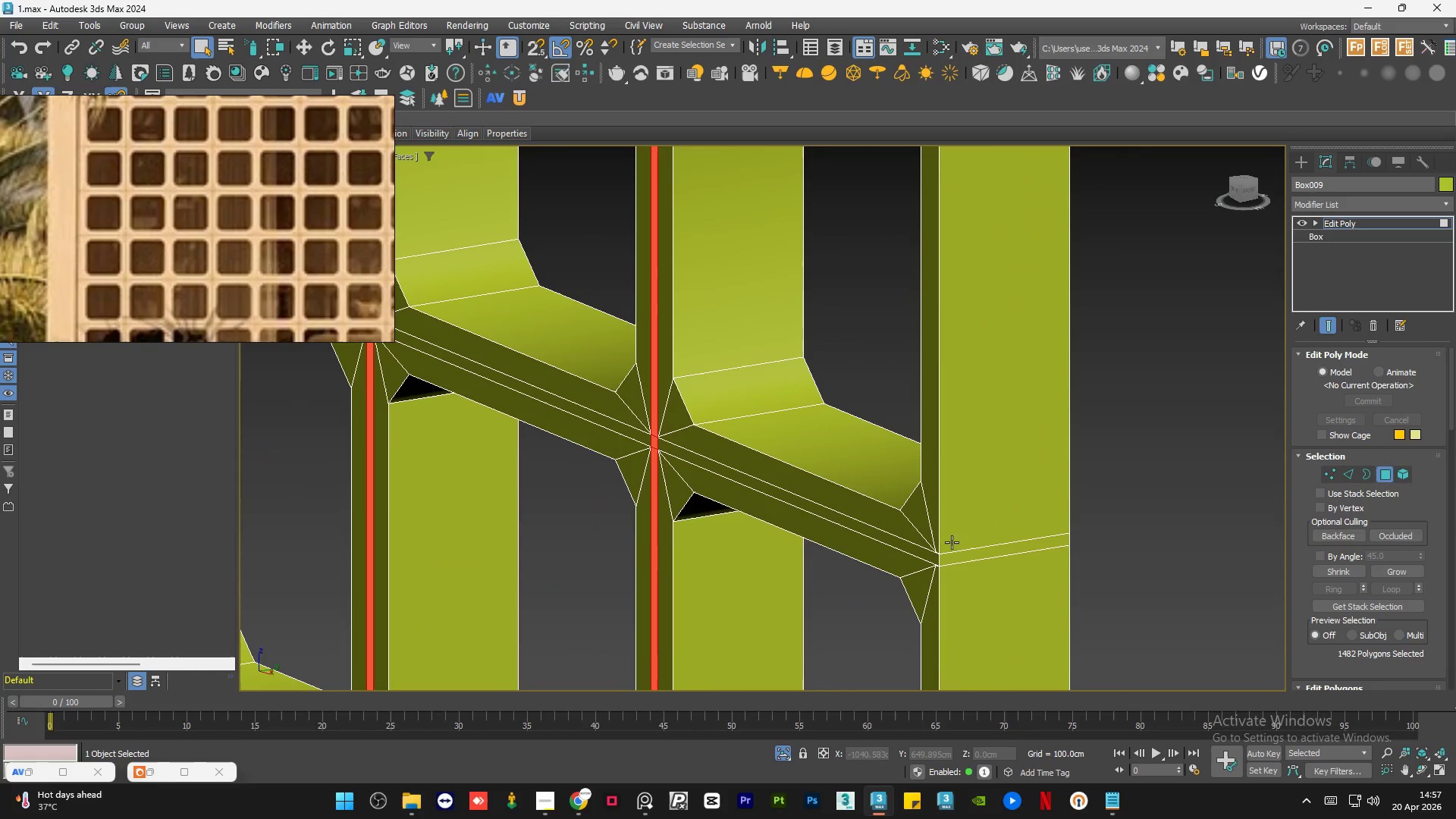 
double_click([929, 557])
 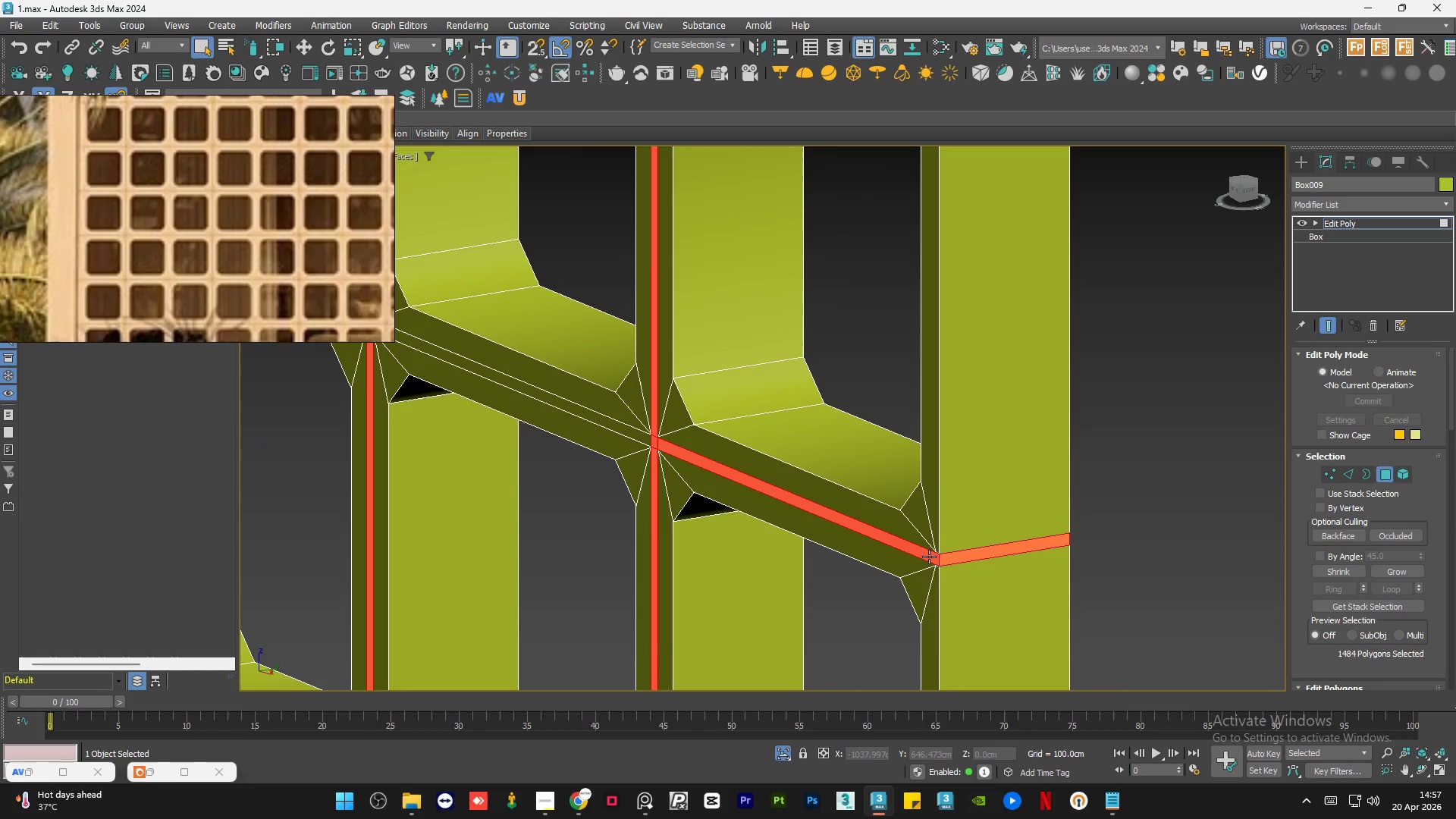 
triple_click([929, 557])
 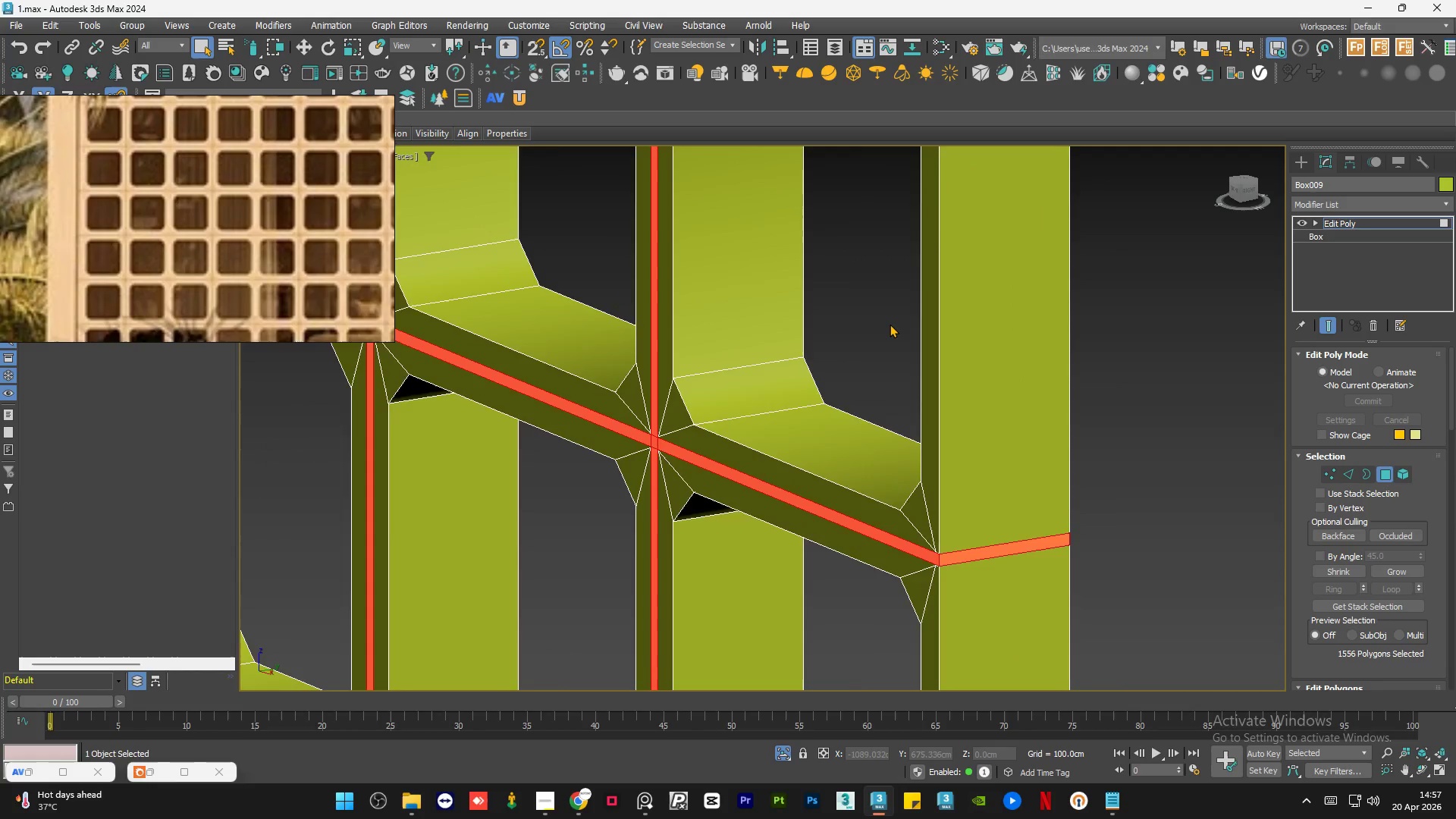 
hold_key(key=ControlLeft, duration=1.19)
 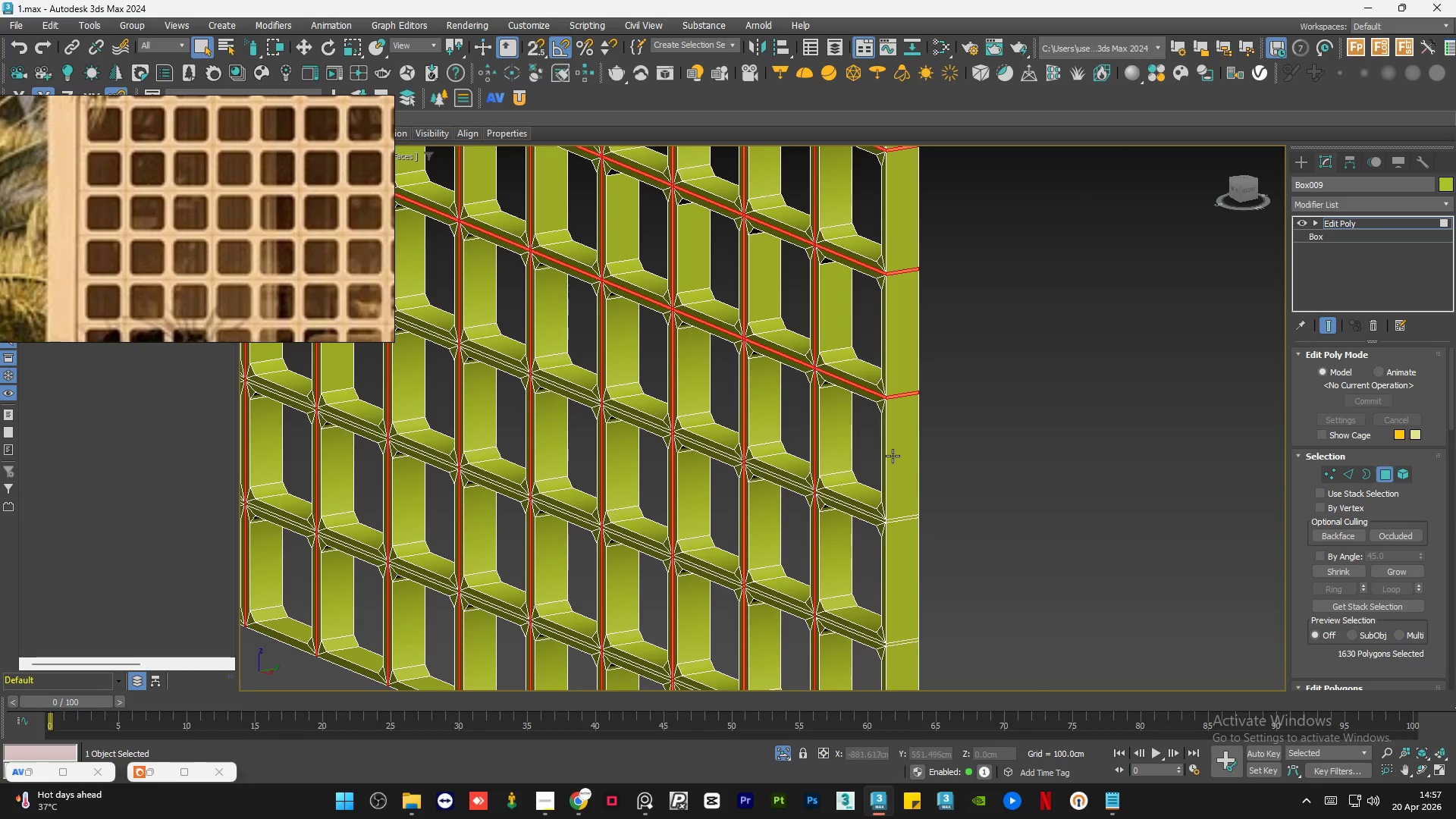 
scroll: coordinate [899, 453], scroll_direction: none, amount: 0.0
 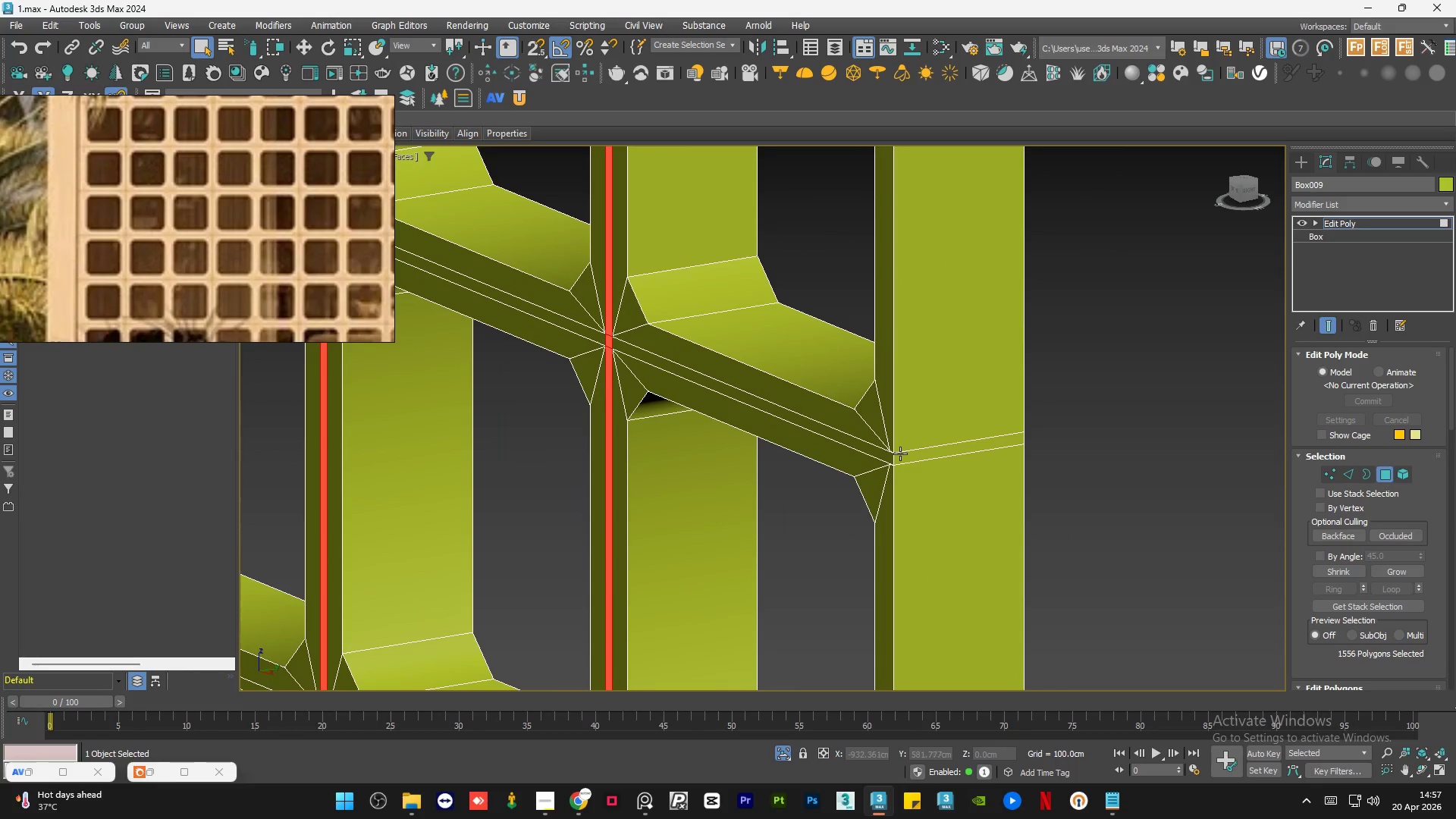 
left_click([907, 458])
 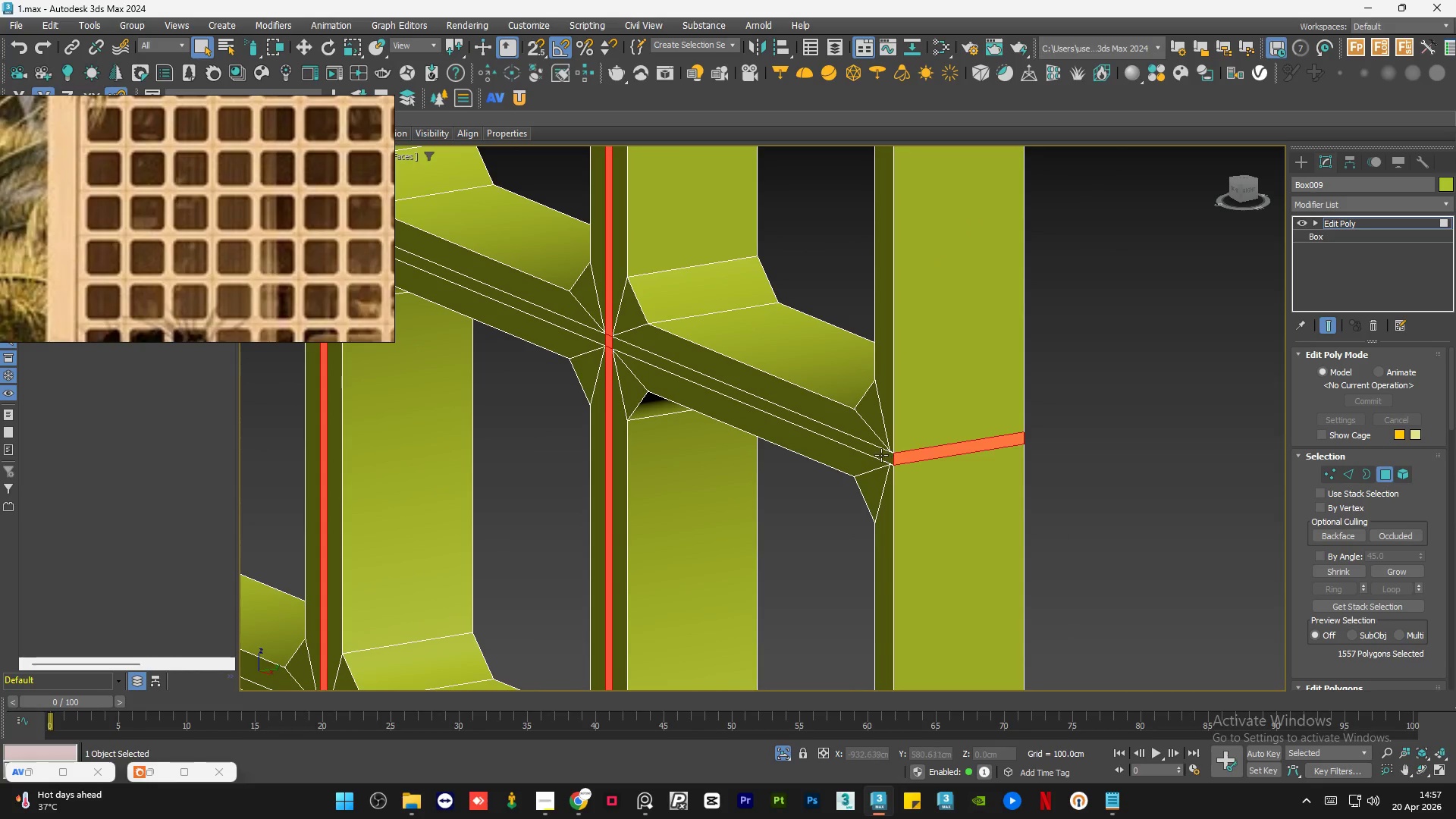 
double_click([881, 455])
 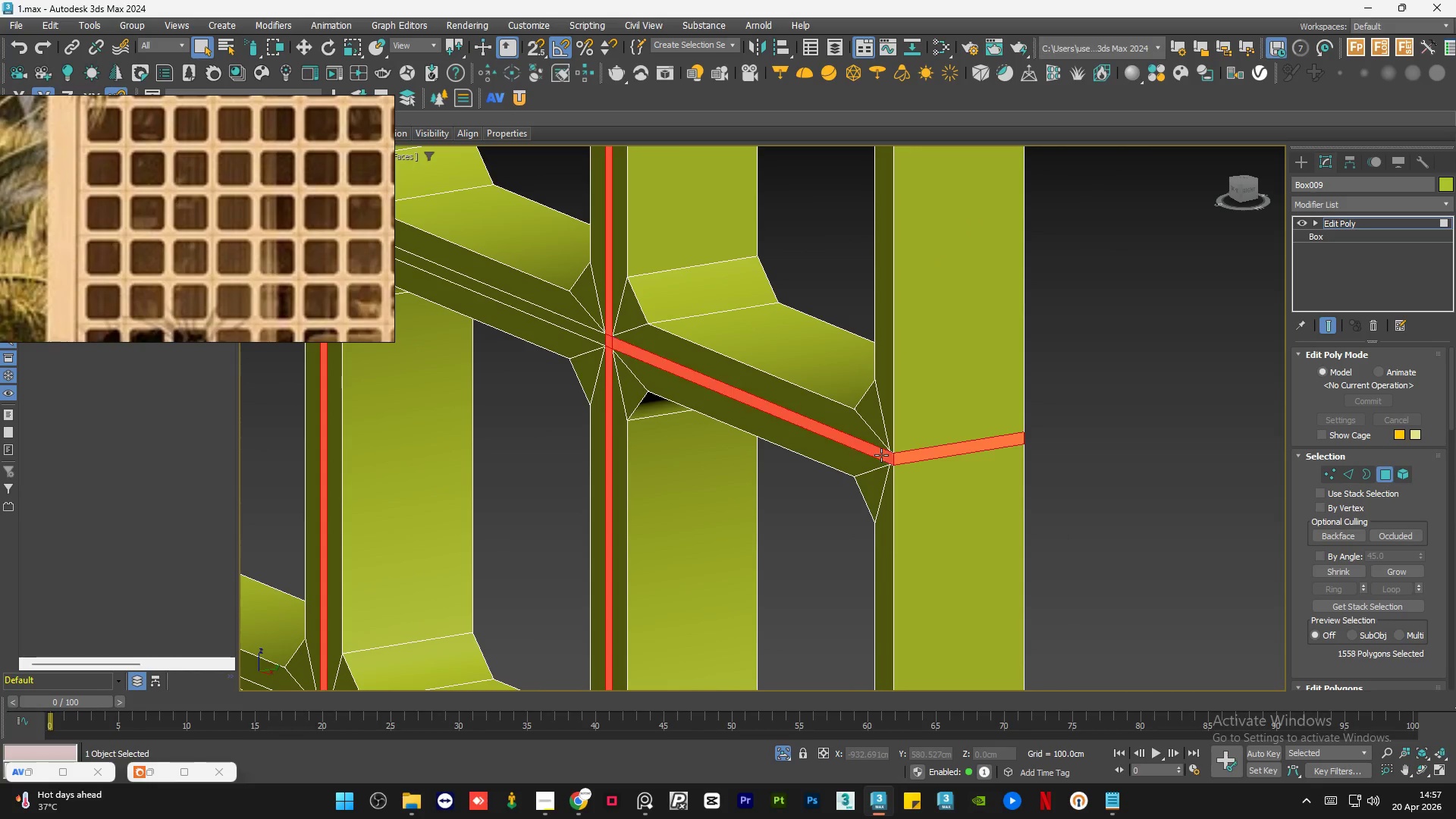 
triple_click([881, 455])
 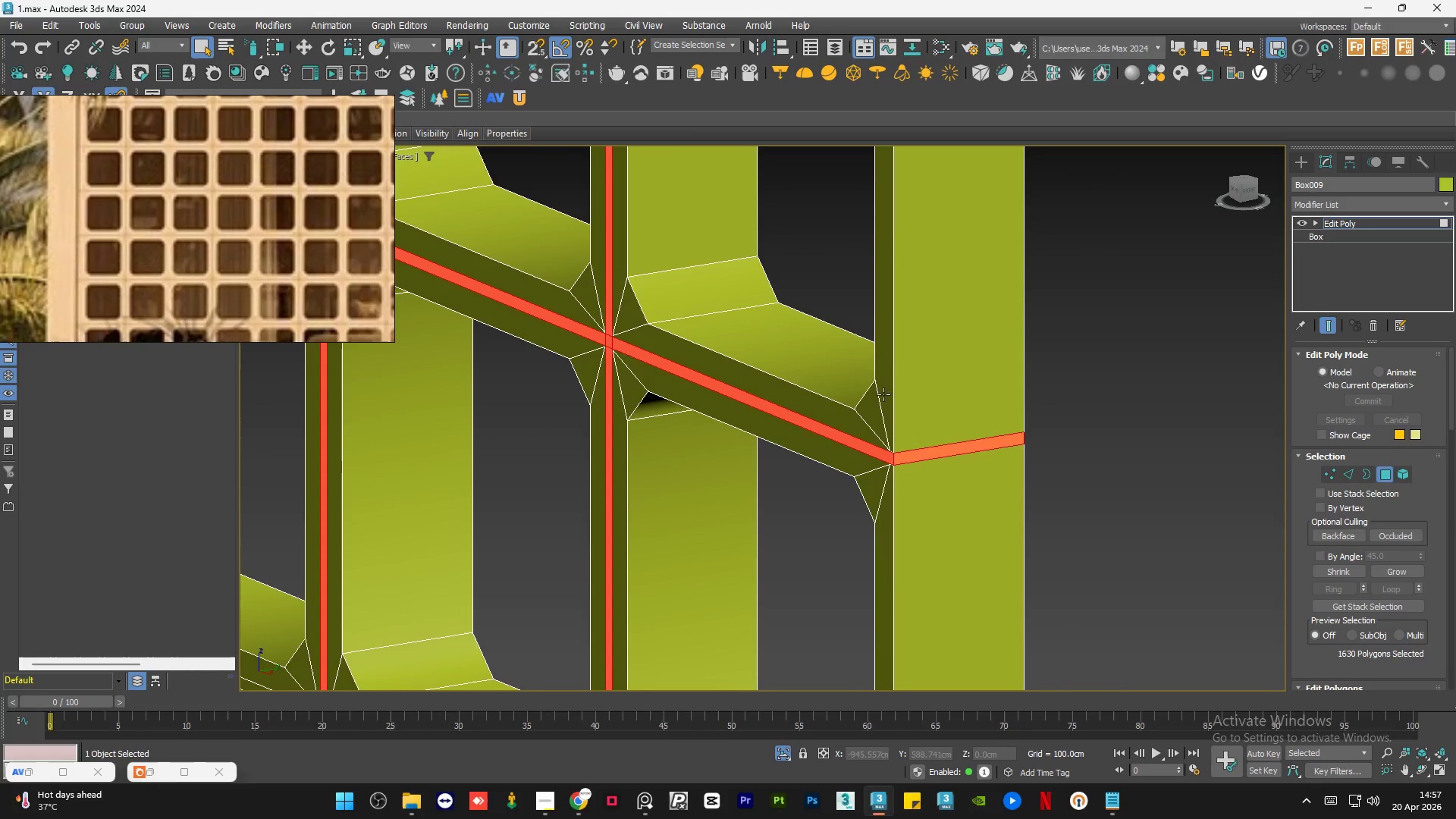 
hold_key(key=ControlLeft, duration=1.16)
 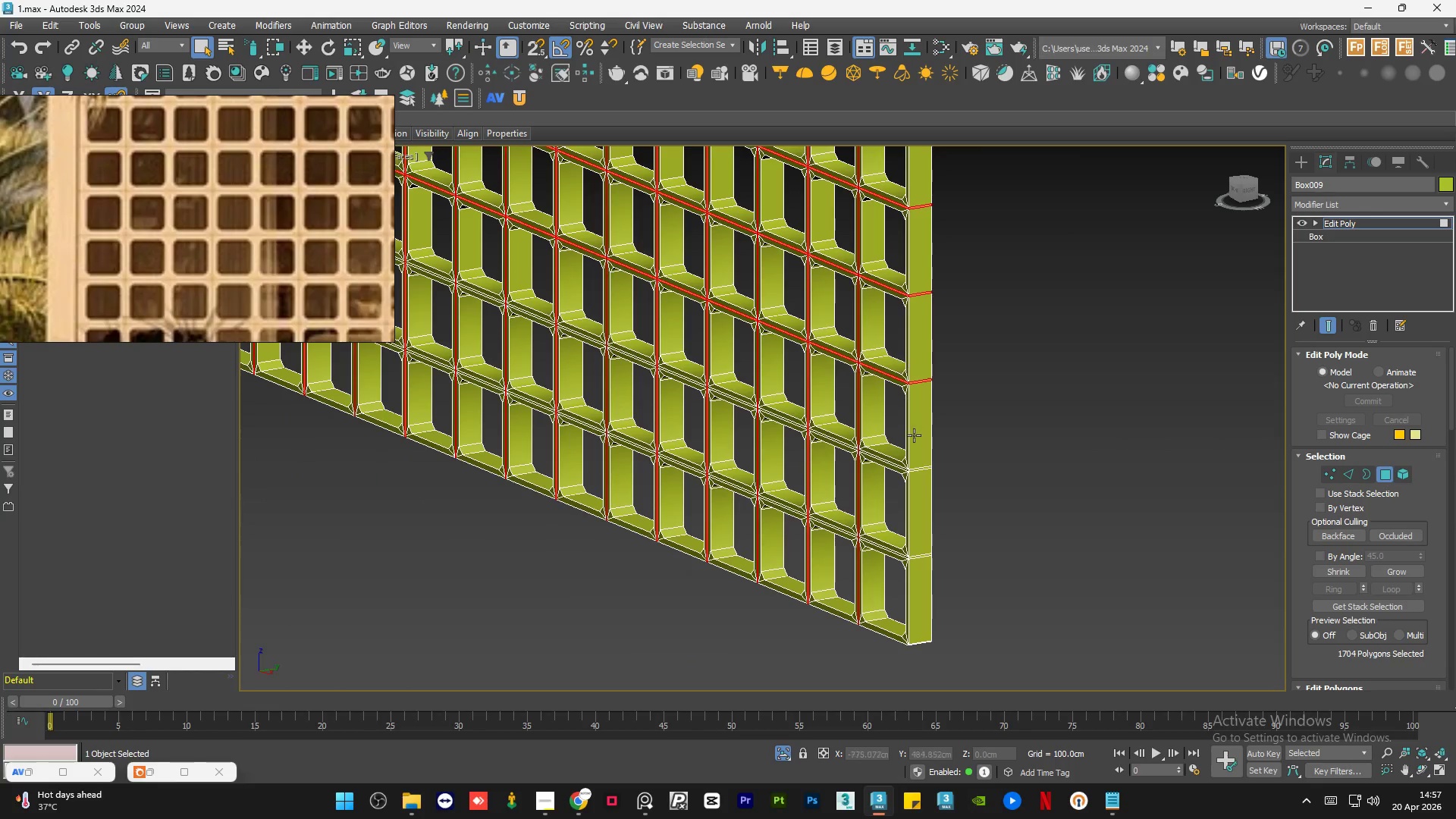 
scroll: coordinate [880, 532], scroll_direction: none, amount: 0.0
 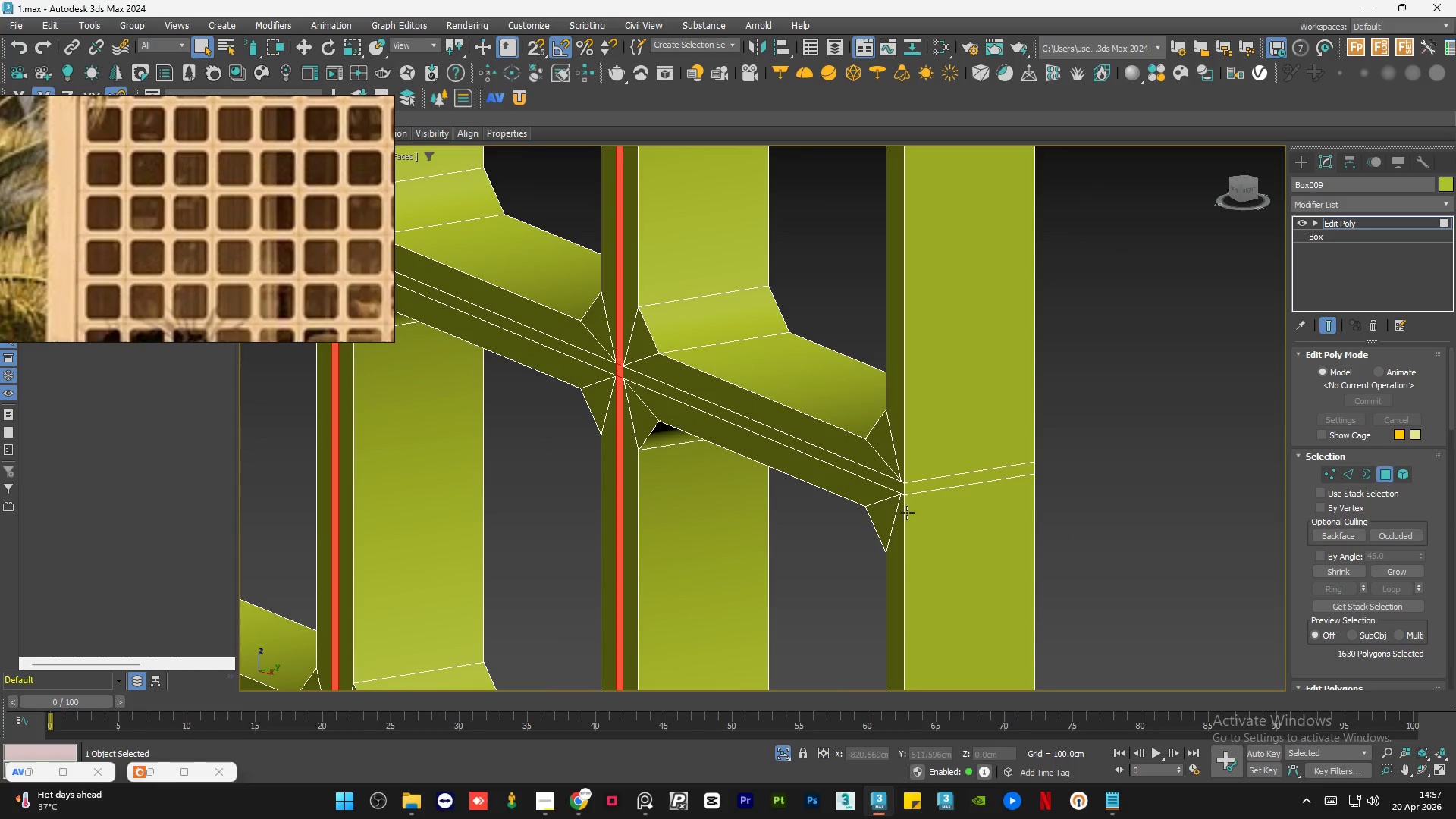 
left_click([918, 487])
 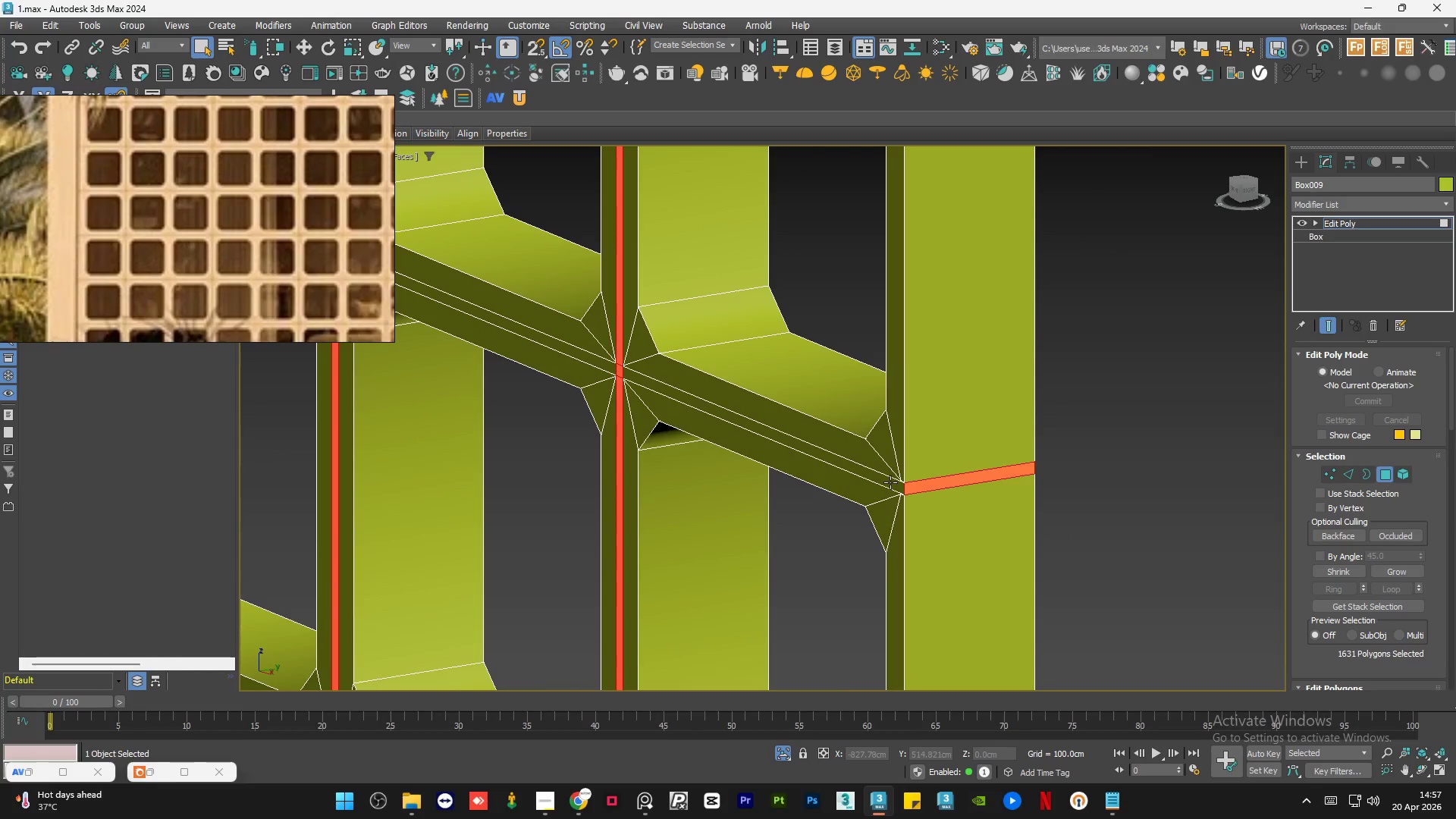 
double_click([890, 482])
 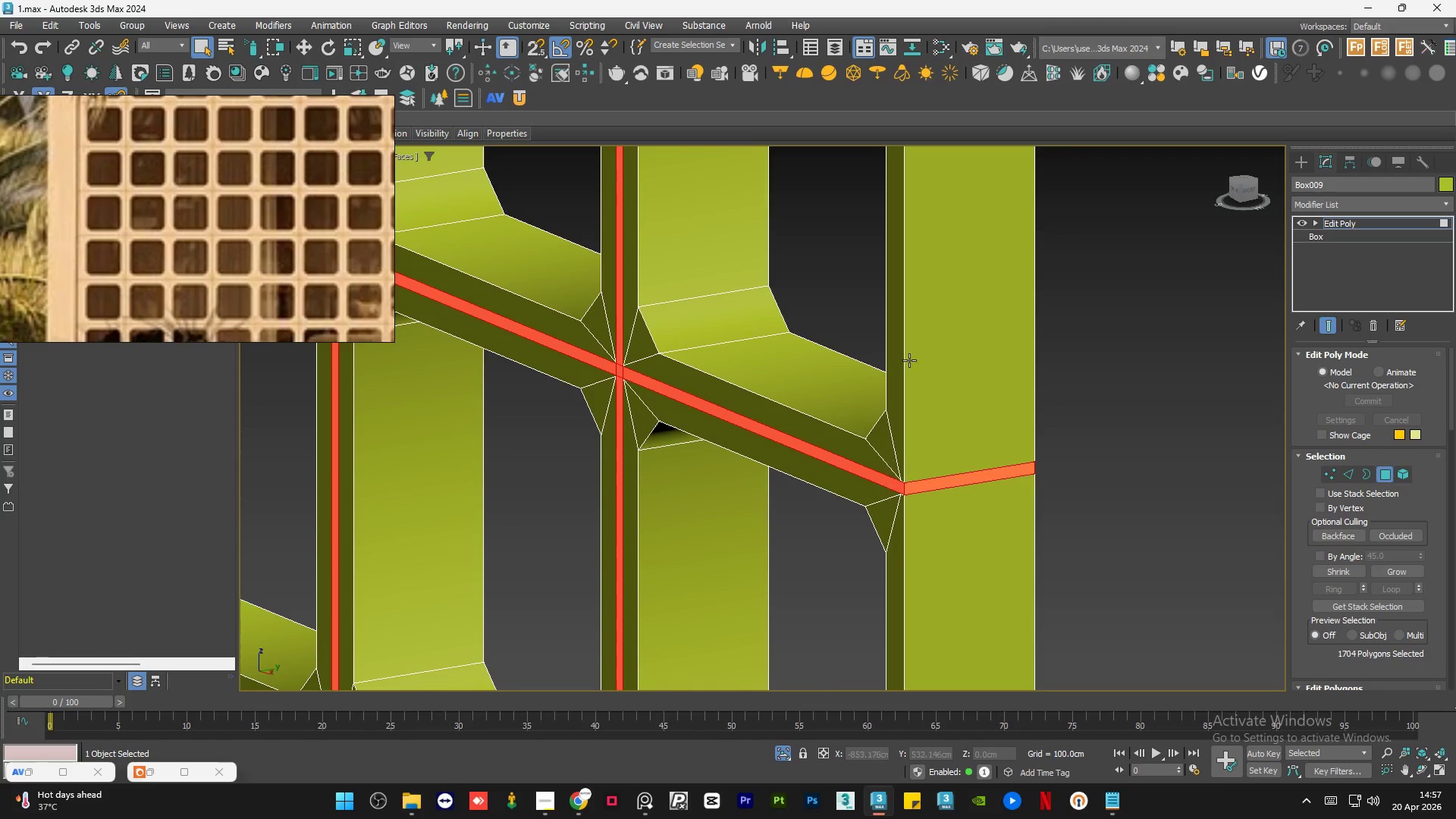 
hold_key(key=ControlLeft, duration=0.64)
 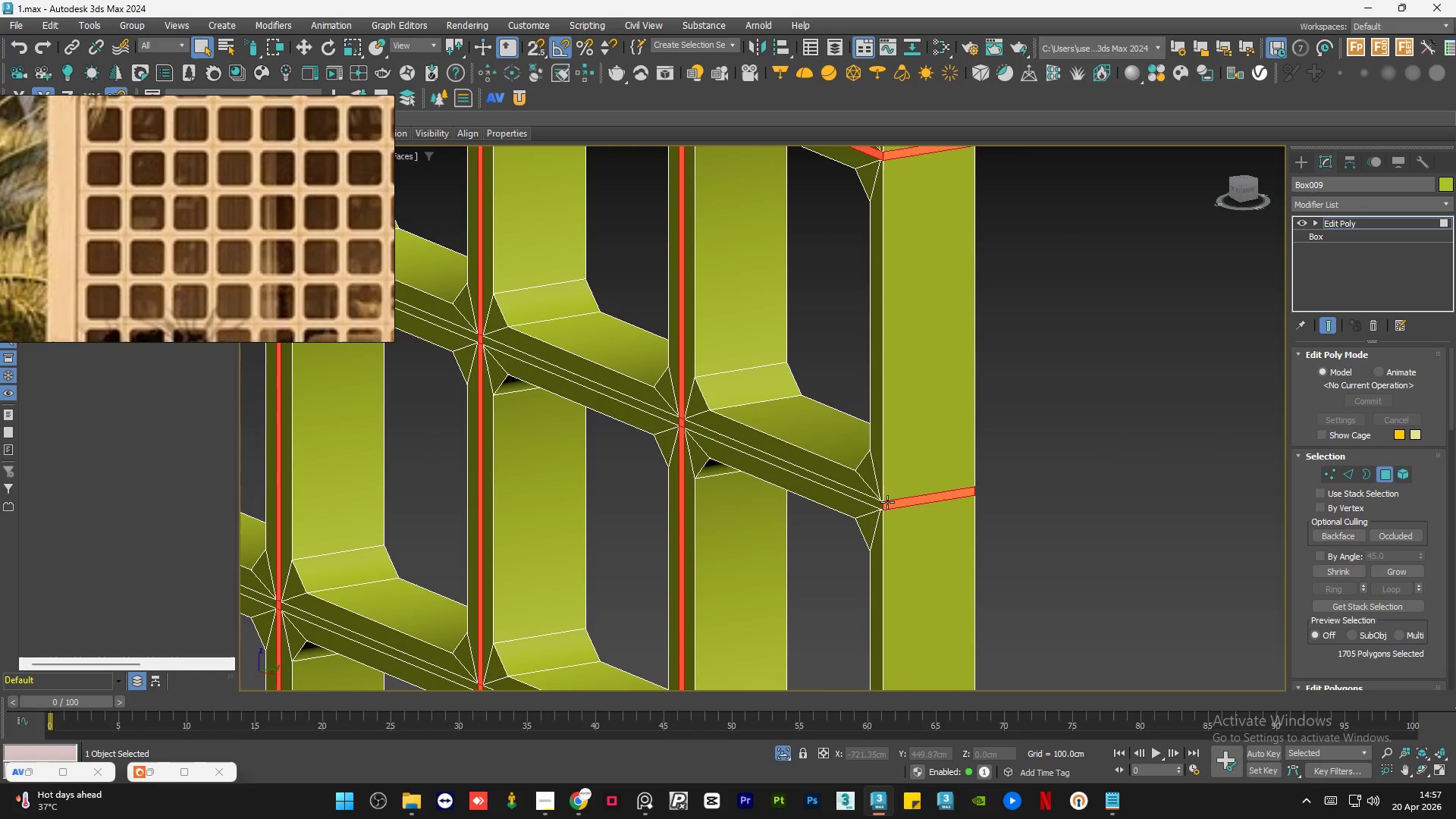 
scroll: coordinate [914, 469], scroll_direction: down, amount: 1.0
 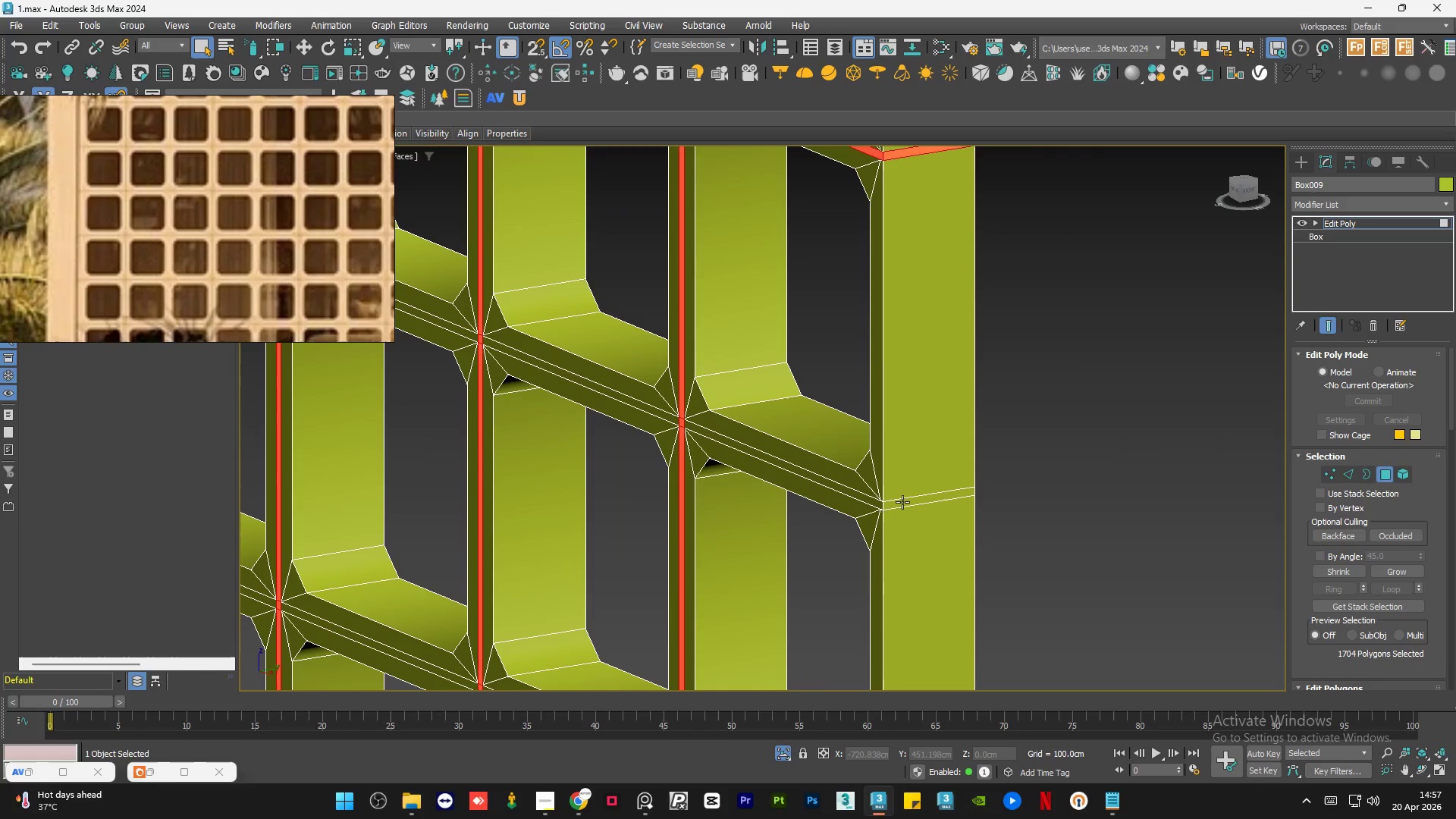 
hold_key(key=ControlLeft, duration=0.73)
double_click([878, 502])
 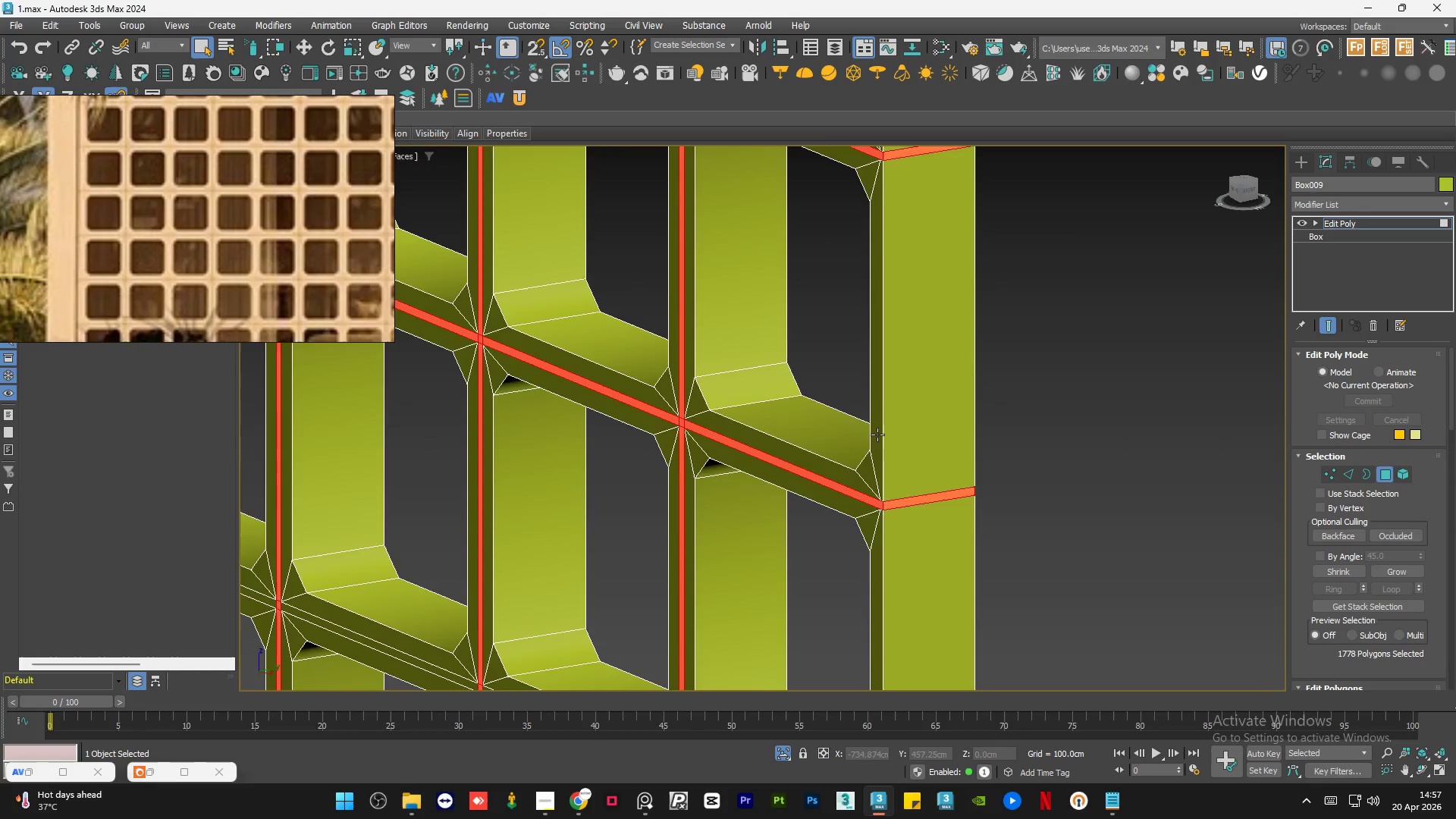 
hold_key(key=ControlLeft, duration=0.61)
 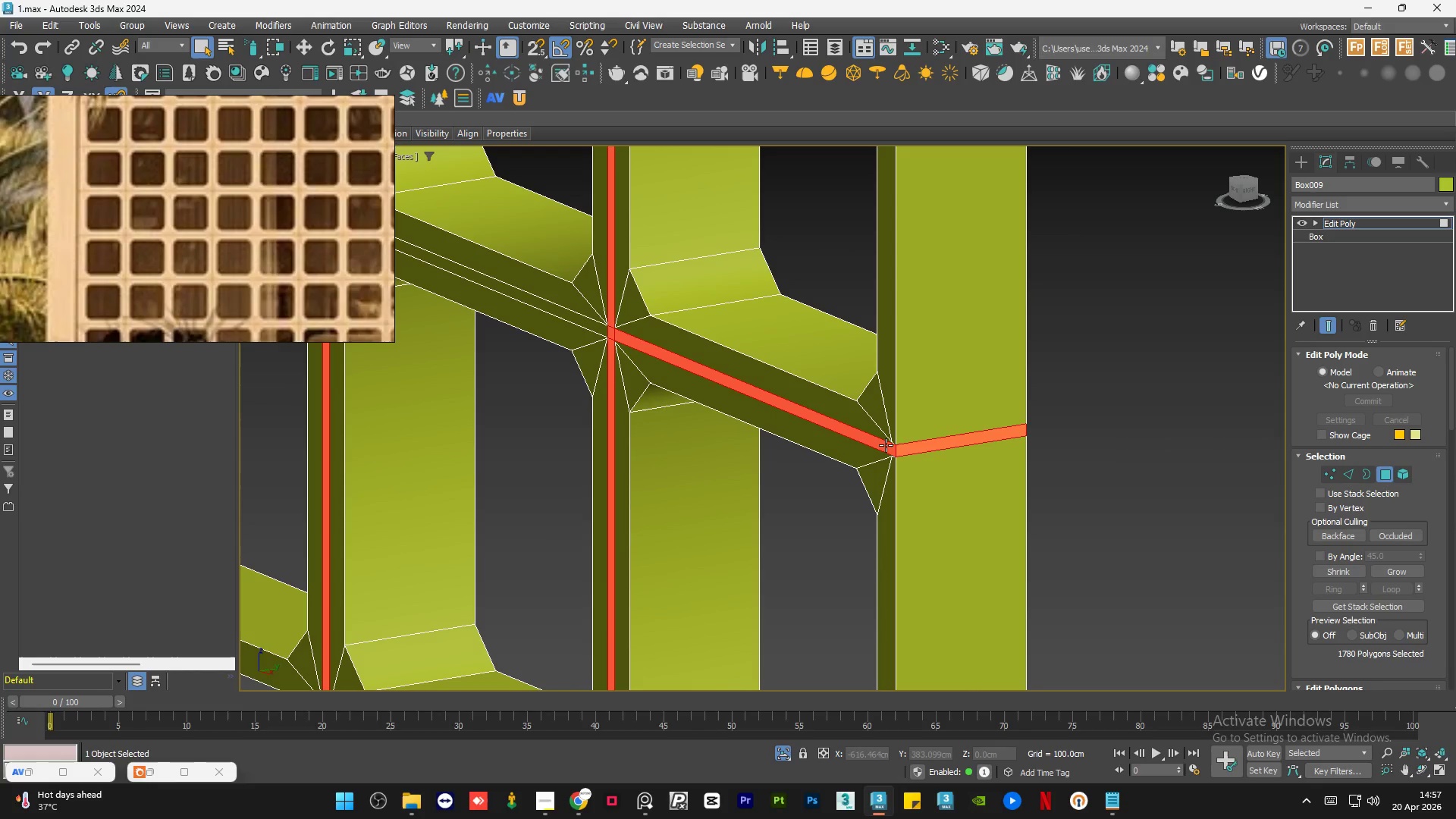 
scroll: coordinate [875, 527], scroll_direction: up, amount: 1.0
 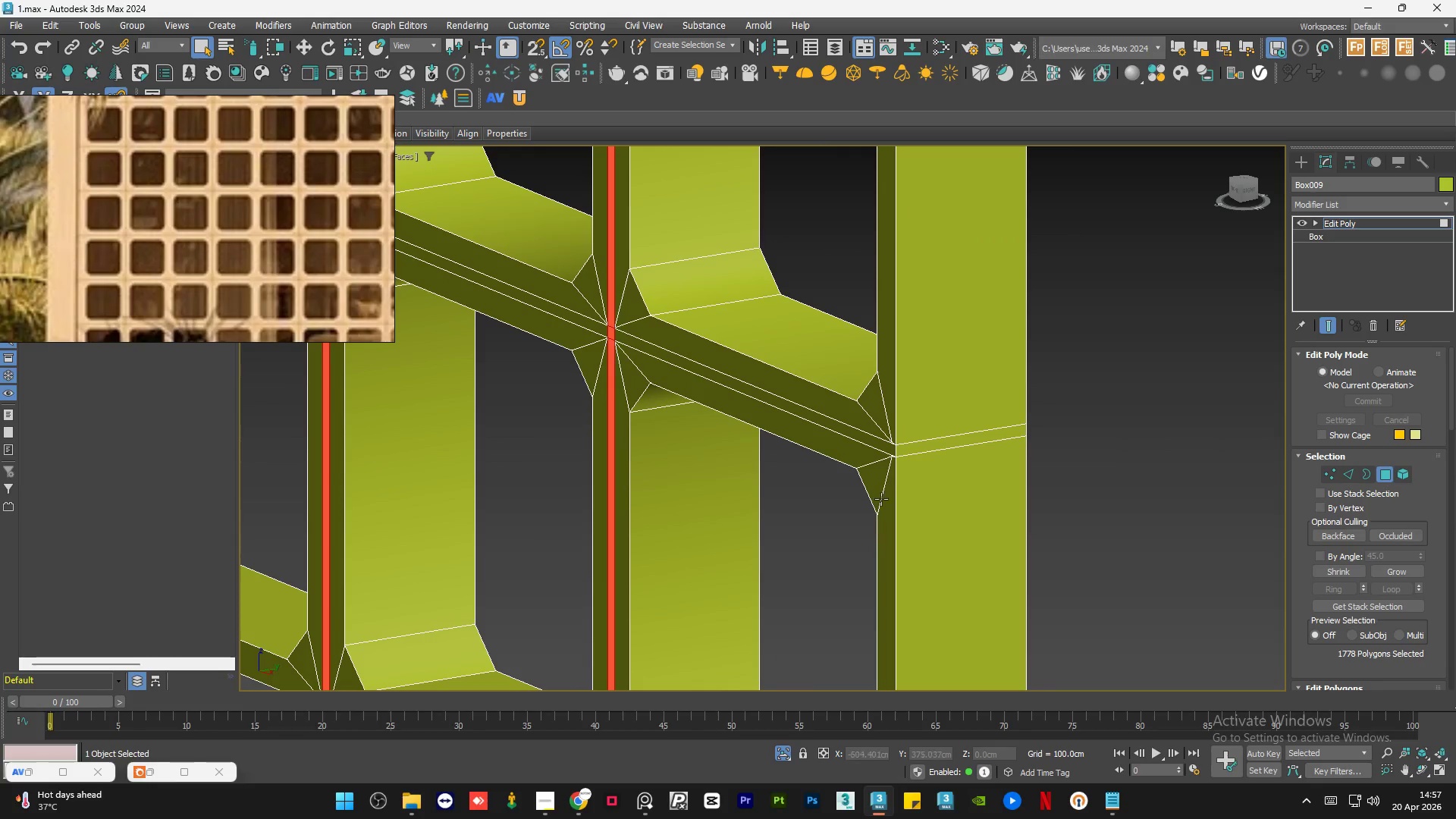 
left_click([905, 450])
 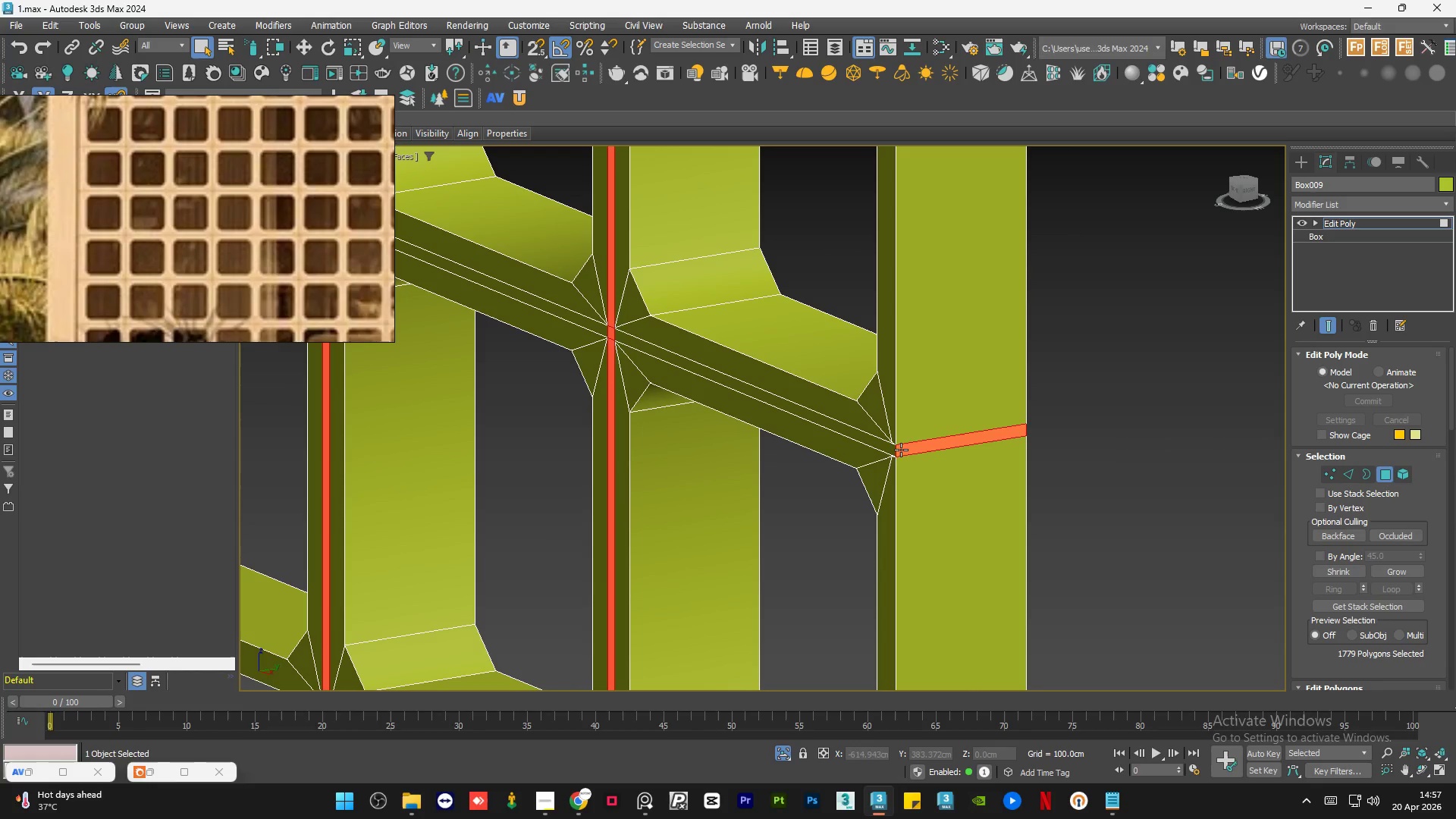 
hold_key(key=ControlLeft, duration=0.7)
double_click([886, 445])
 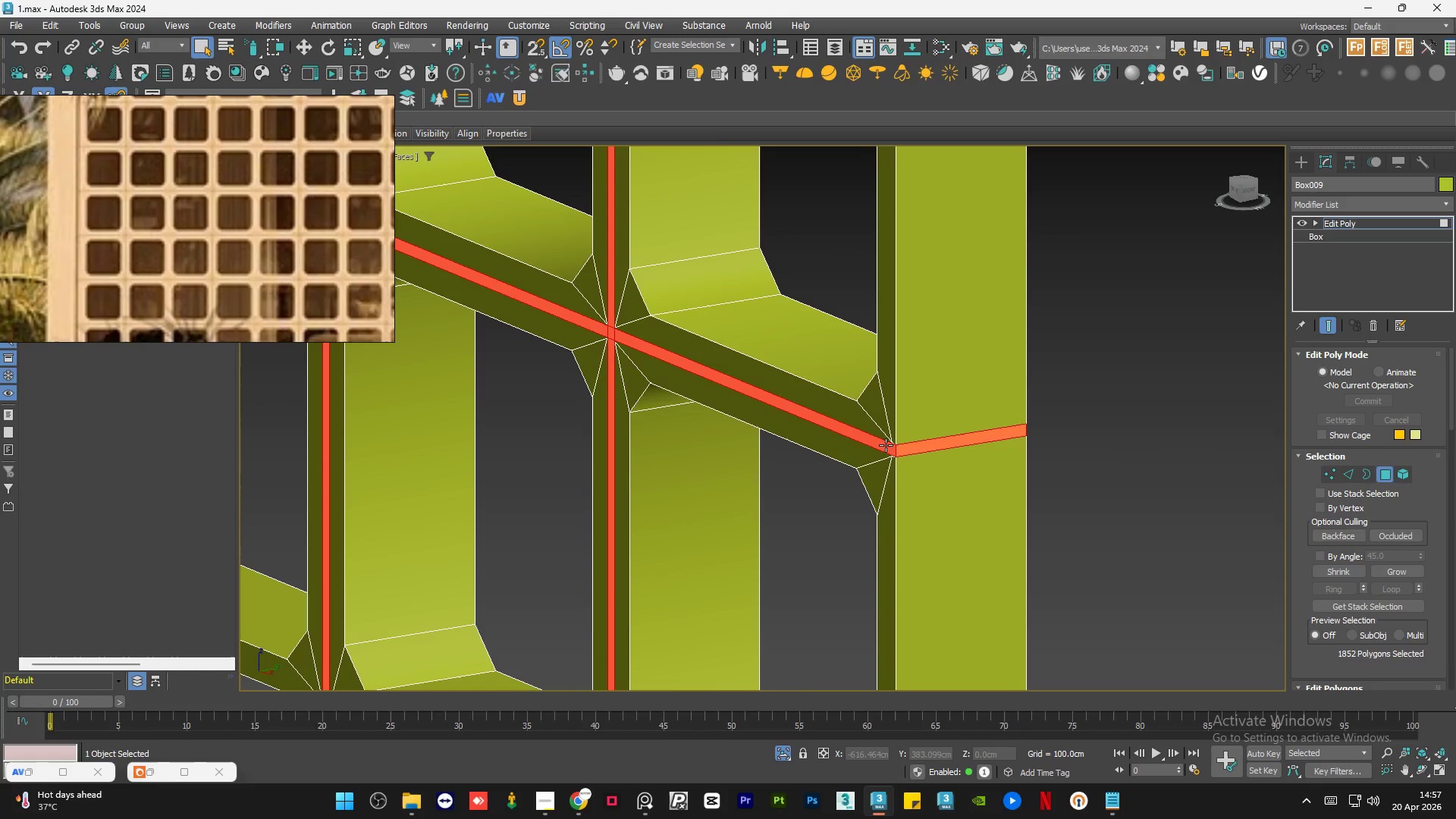 
scroll: coordinate [886, 445], scroll_direction: down, amount: 4.0
 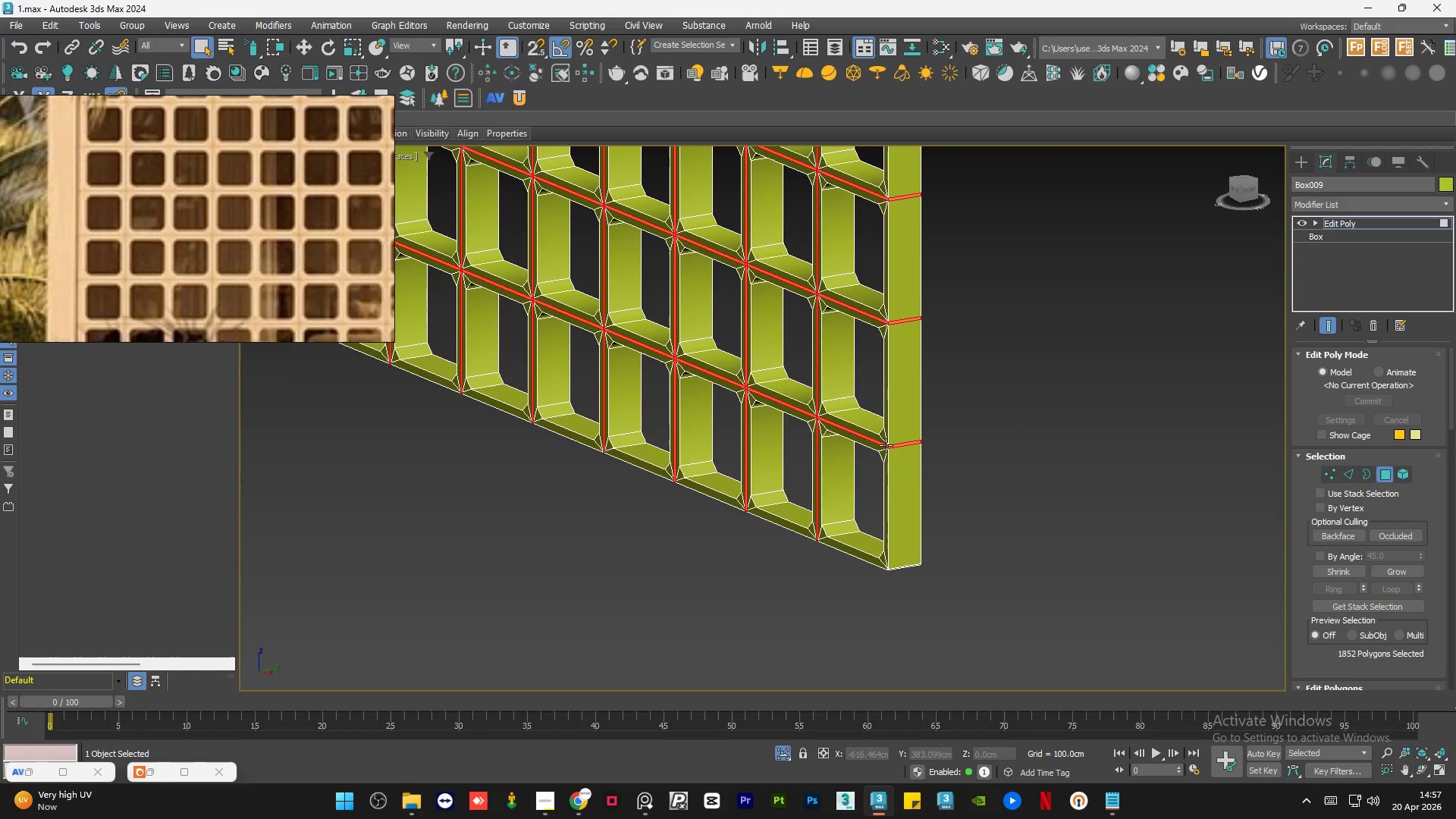 
wait(5.91)
 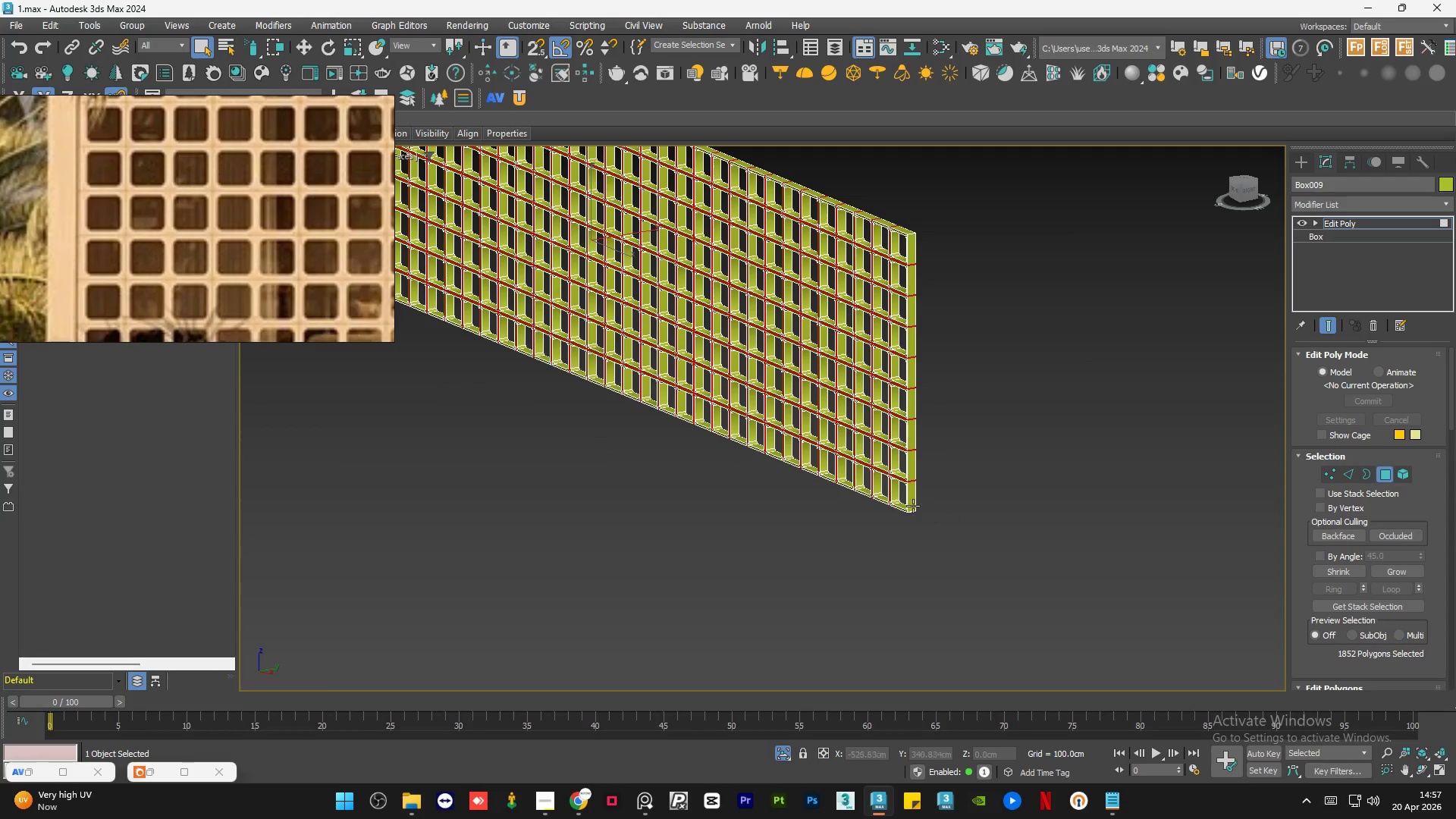 
hold_key(key=AltLeft, duration=0.55)
 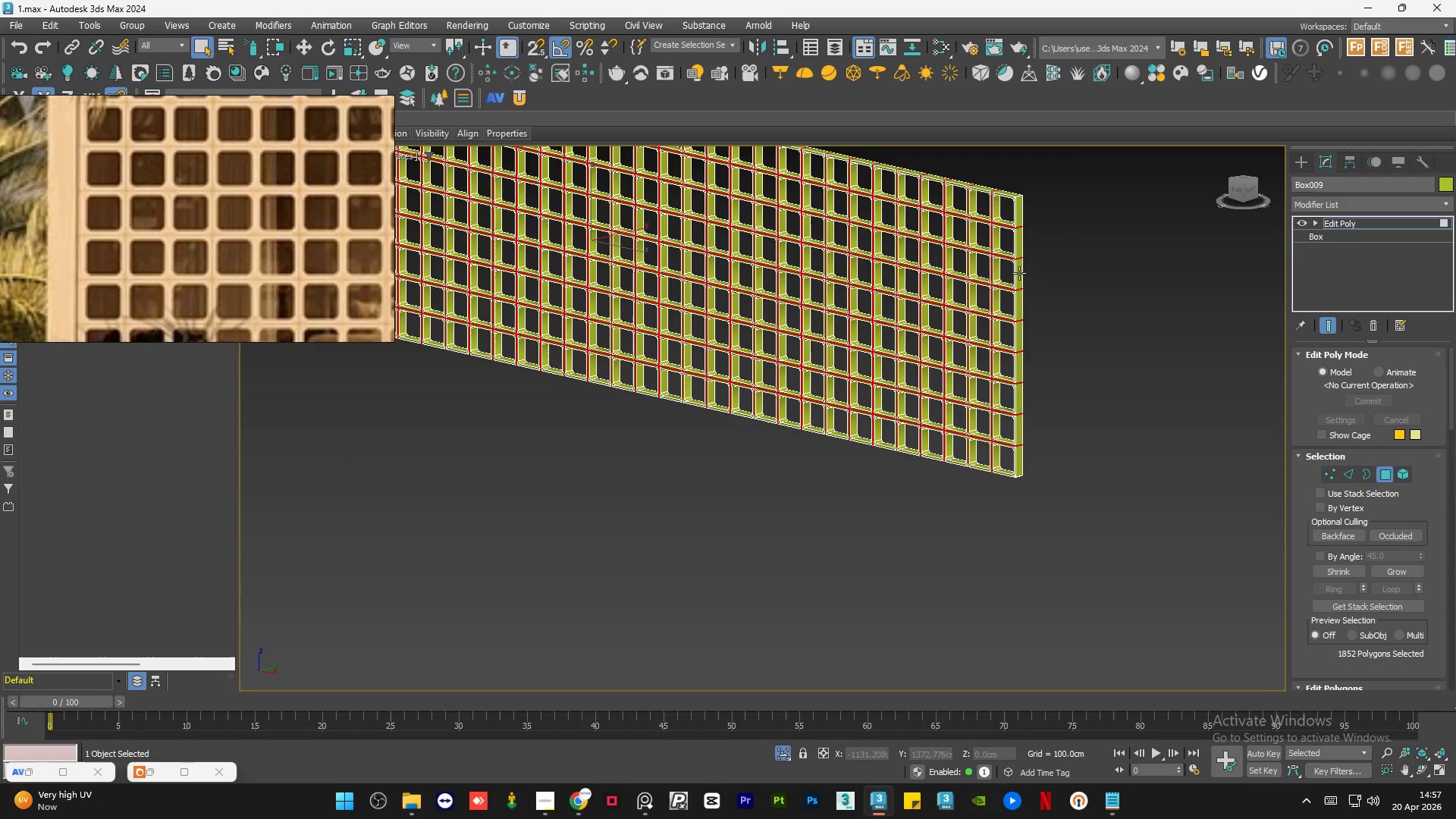 
scroll: coordinate [958, 498], scroll_direction: down, amount: 4.0
 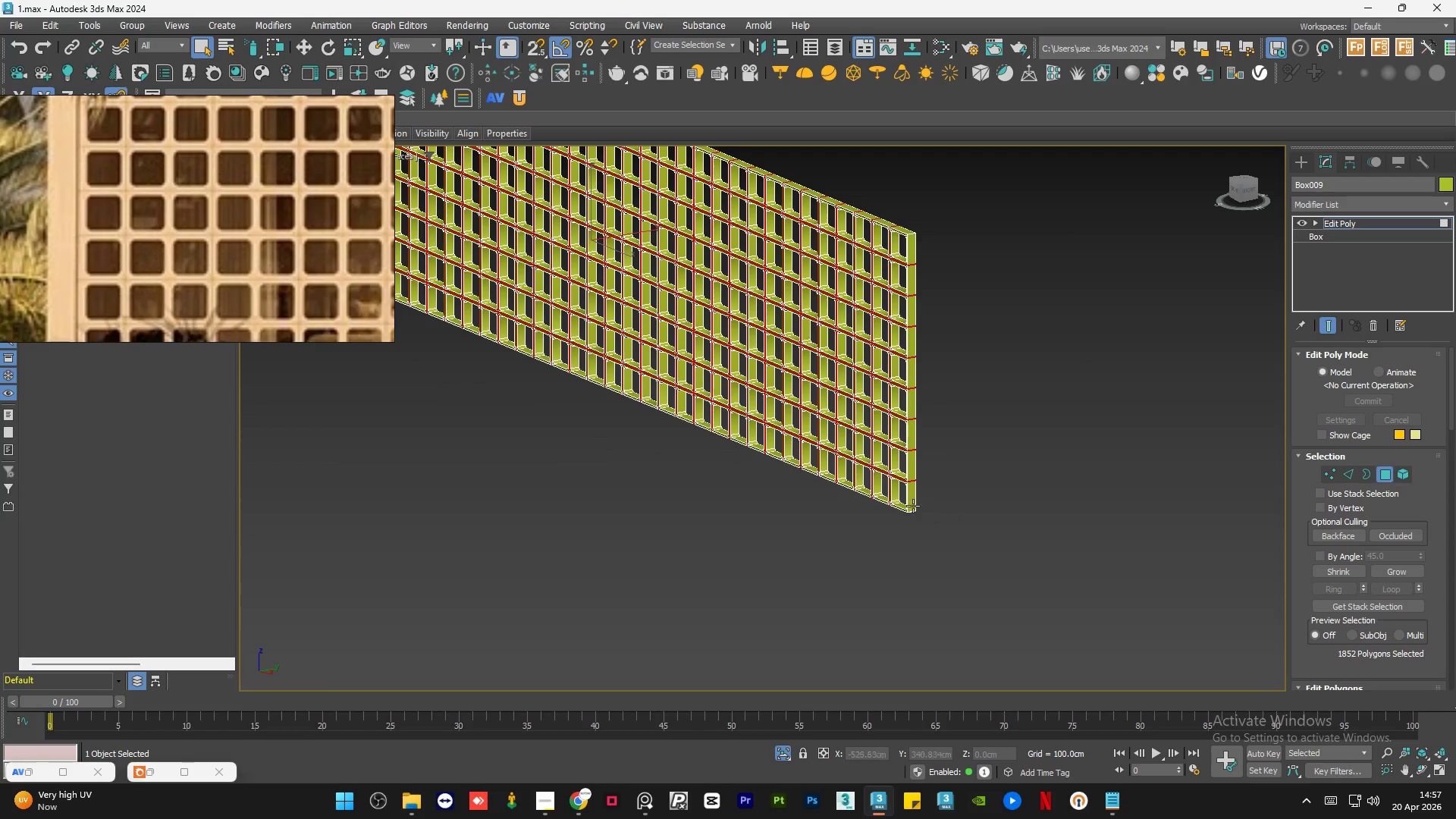 
scroll: coordinate [1034, 286], scroll_direction: up, amount: 4.0
 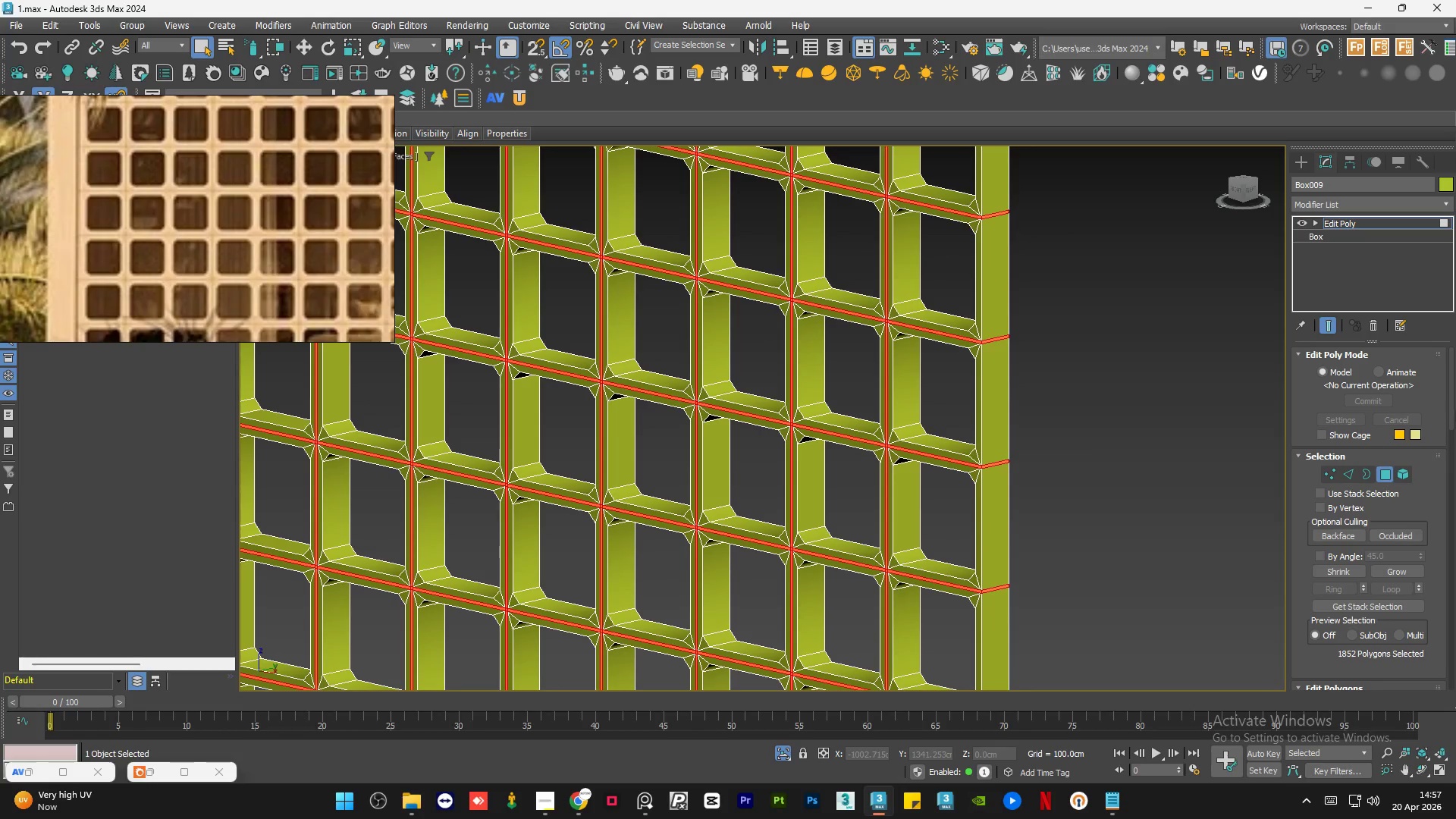 
left_click_drag(start_coordinate=[1451, 402], to_coordinate=[1454, 444])
 